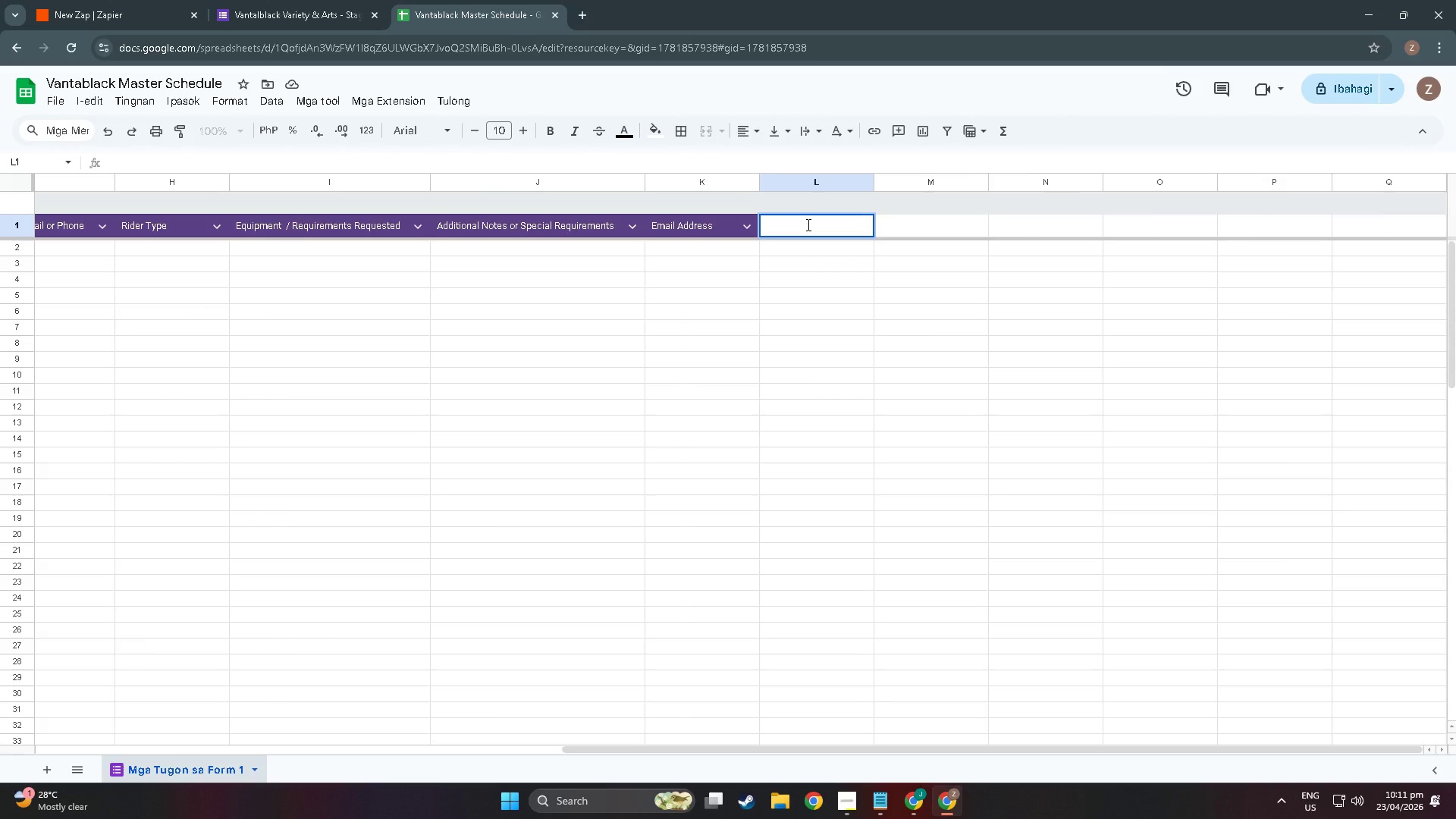 
type(A)
key(Backspace)
type(Status)
 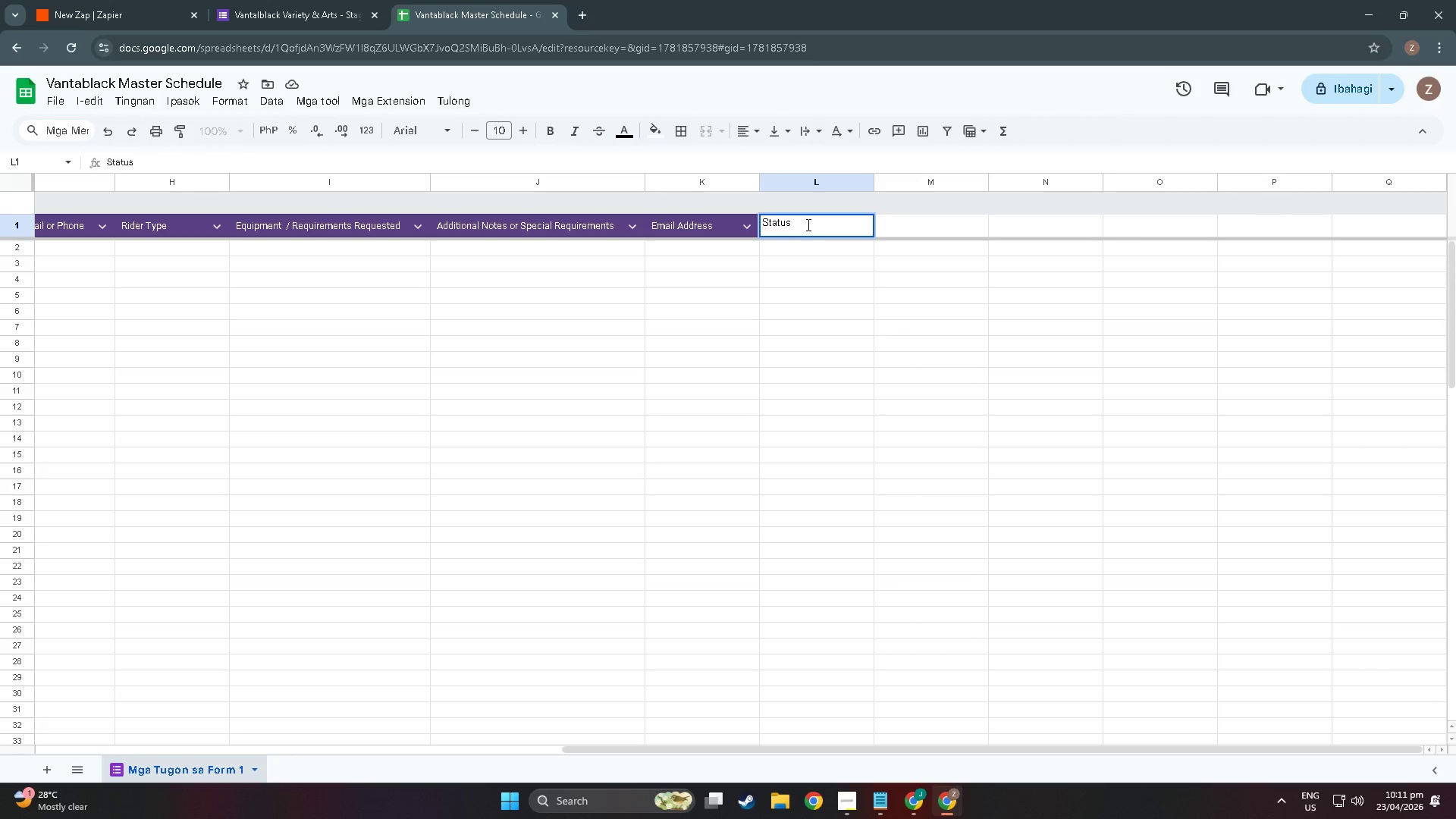 
left_click([971, 236])
 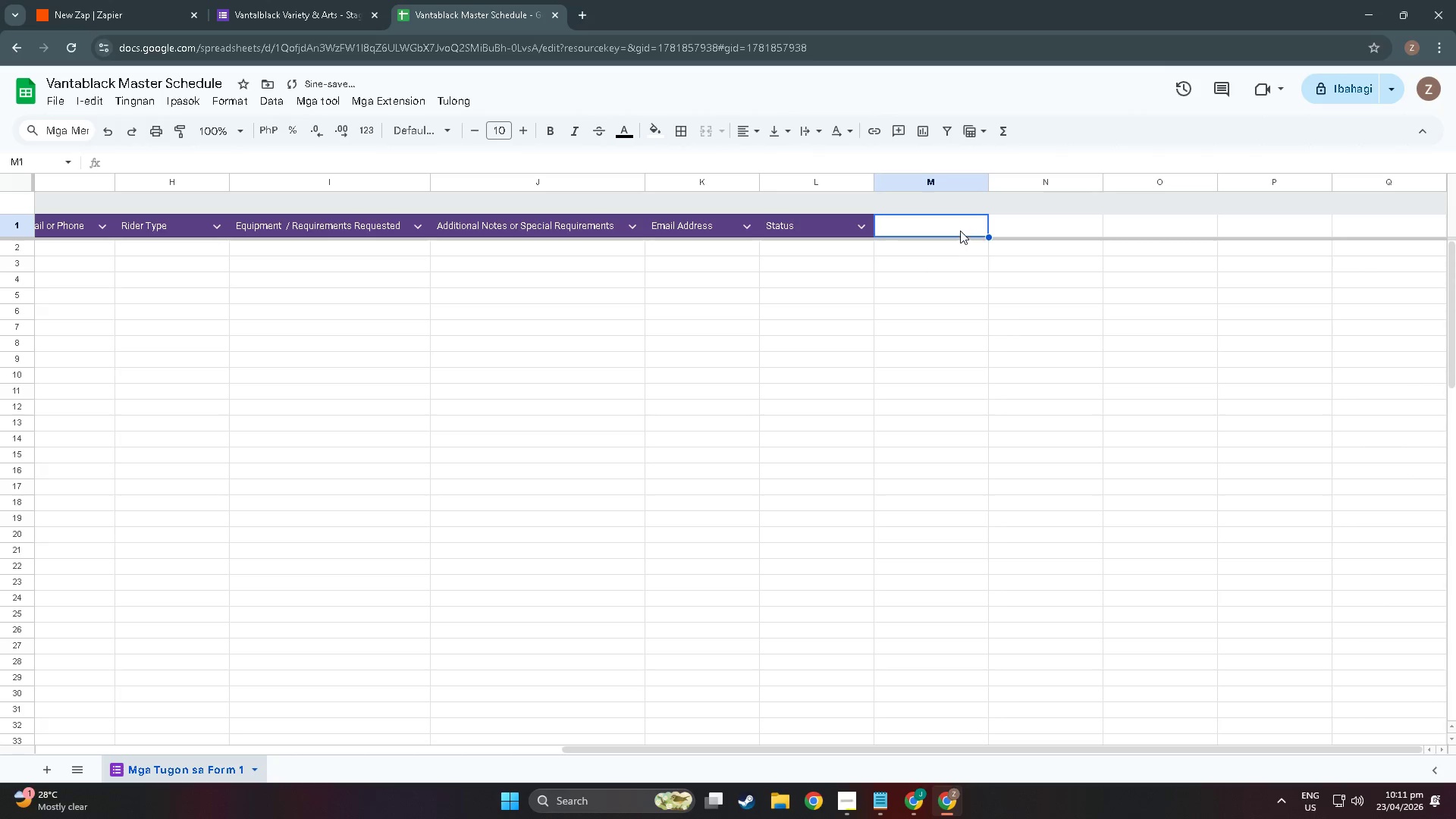 
double_click([960, 231])
 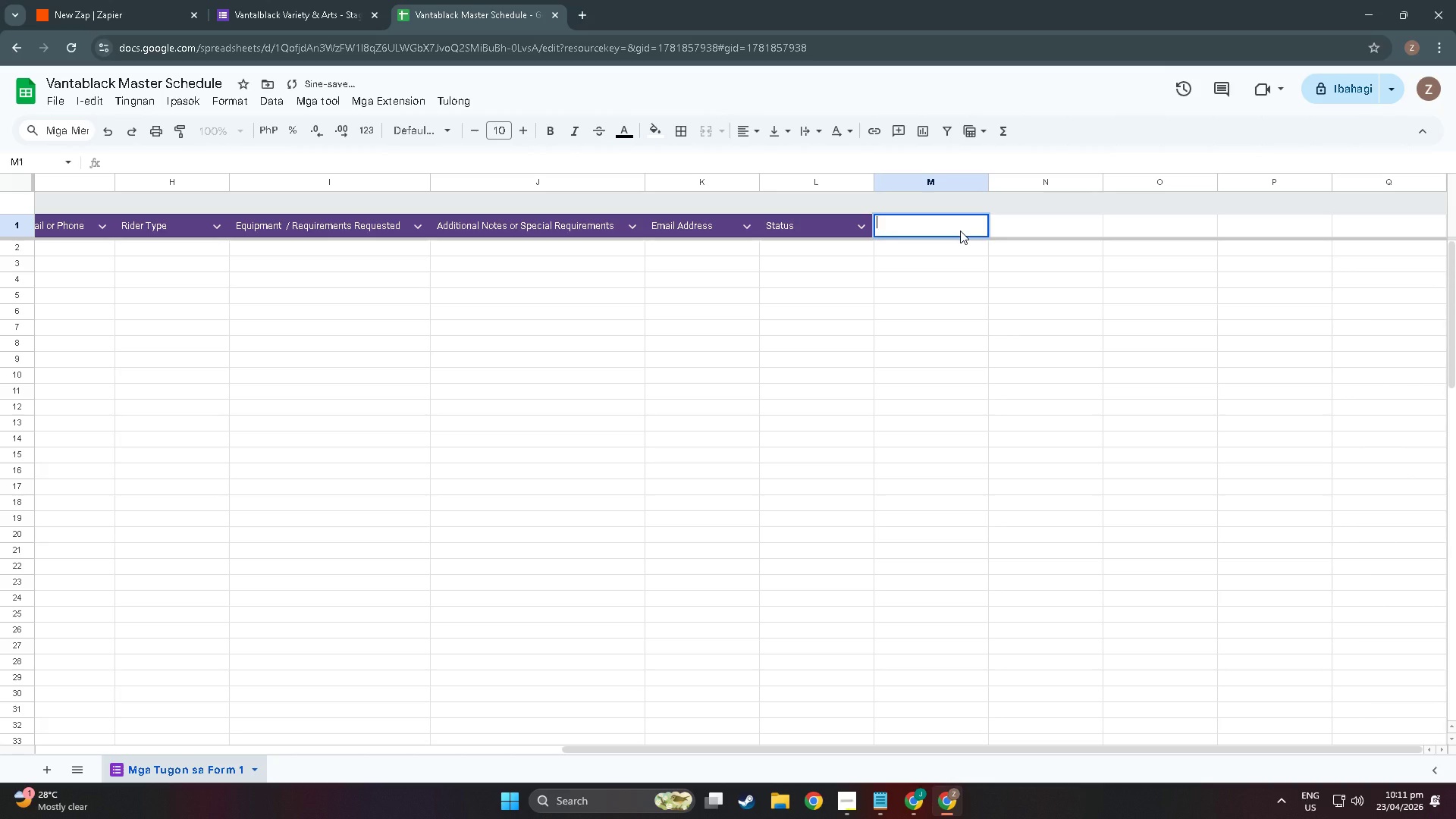 
type(Approval Date)
 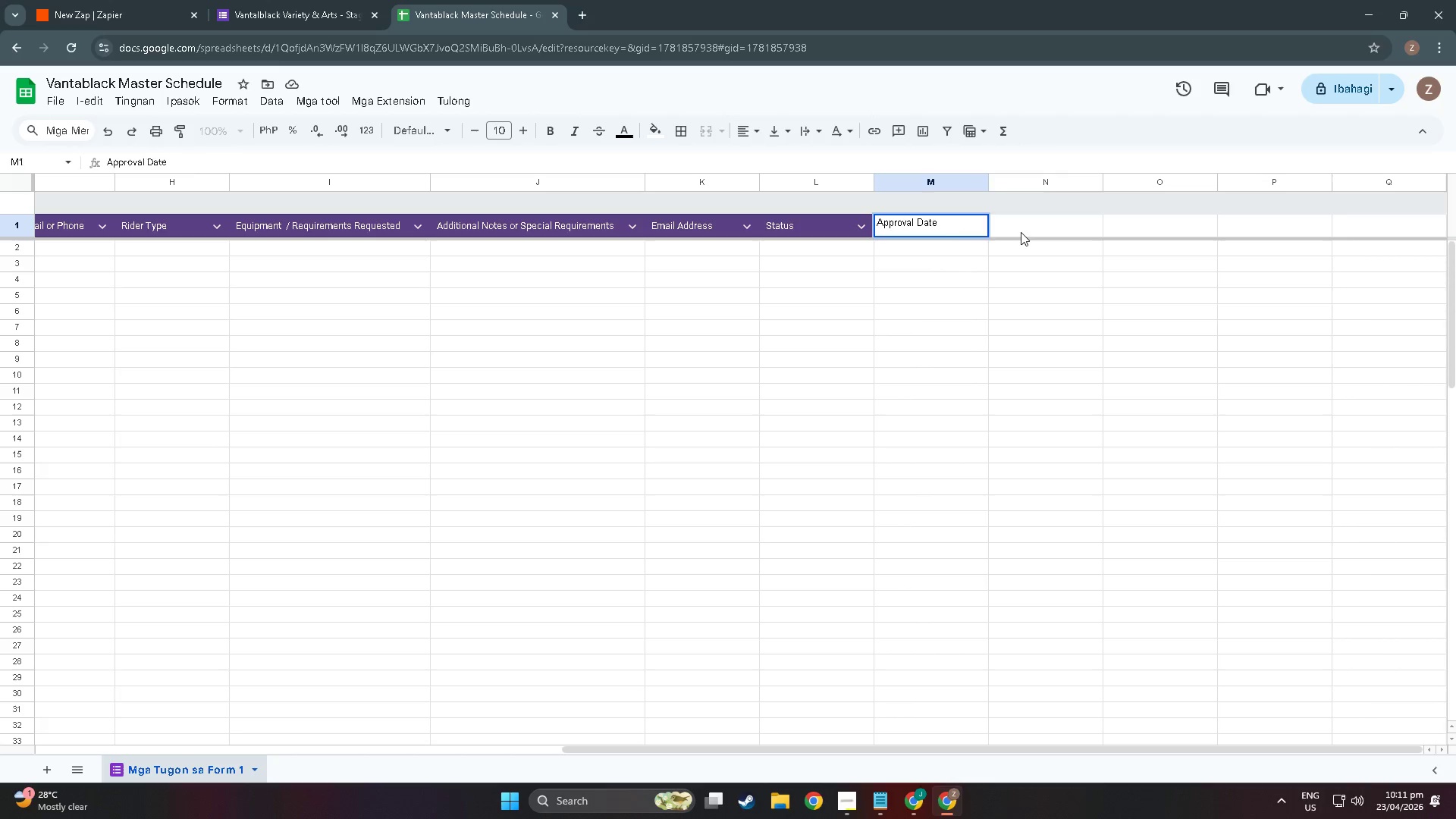 
double_click([1021, 232])
 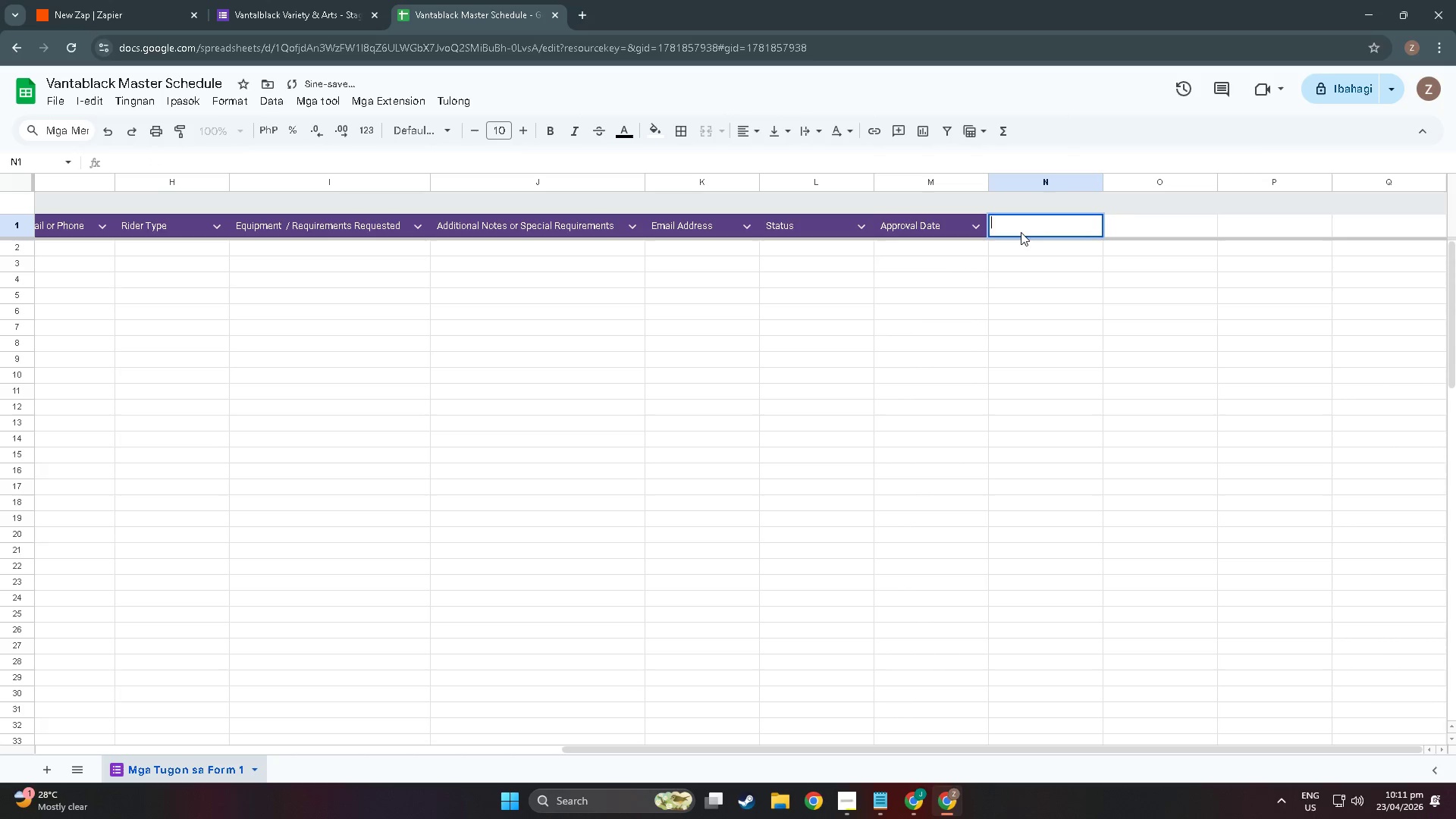 
triple_click([1021, 232])
 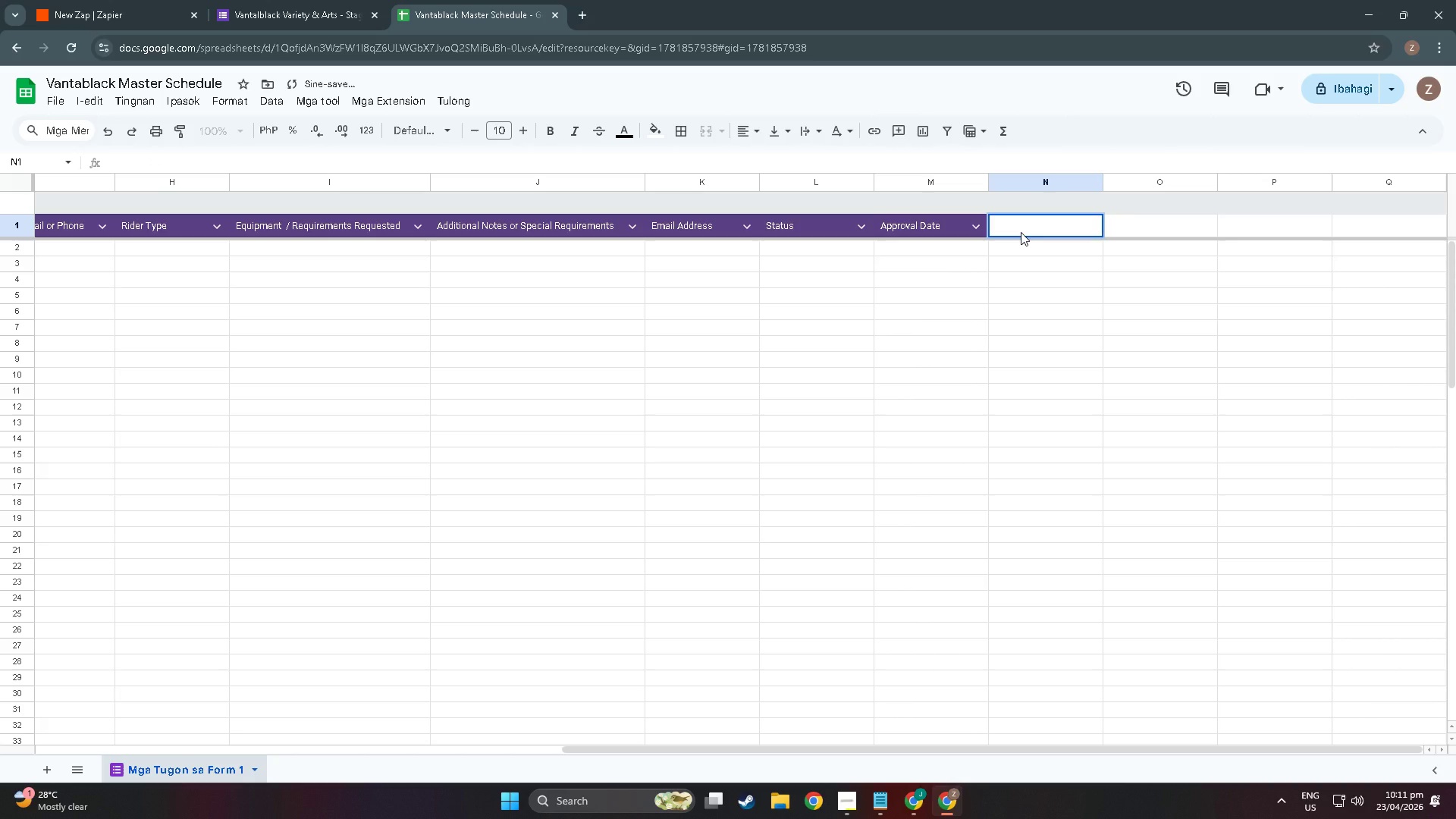 
type(CRM L)
 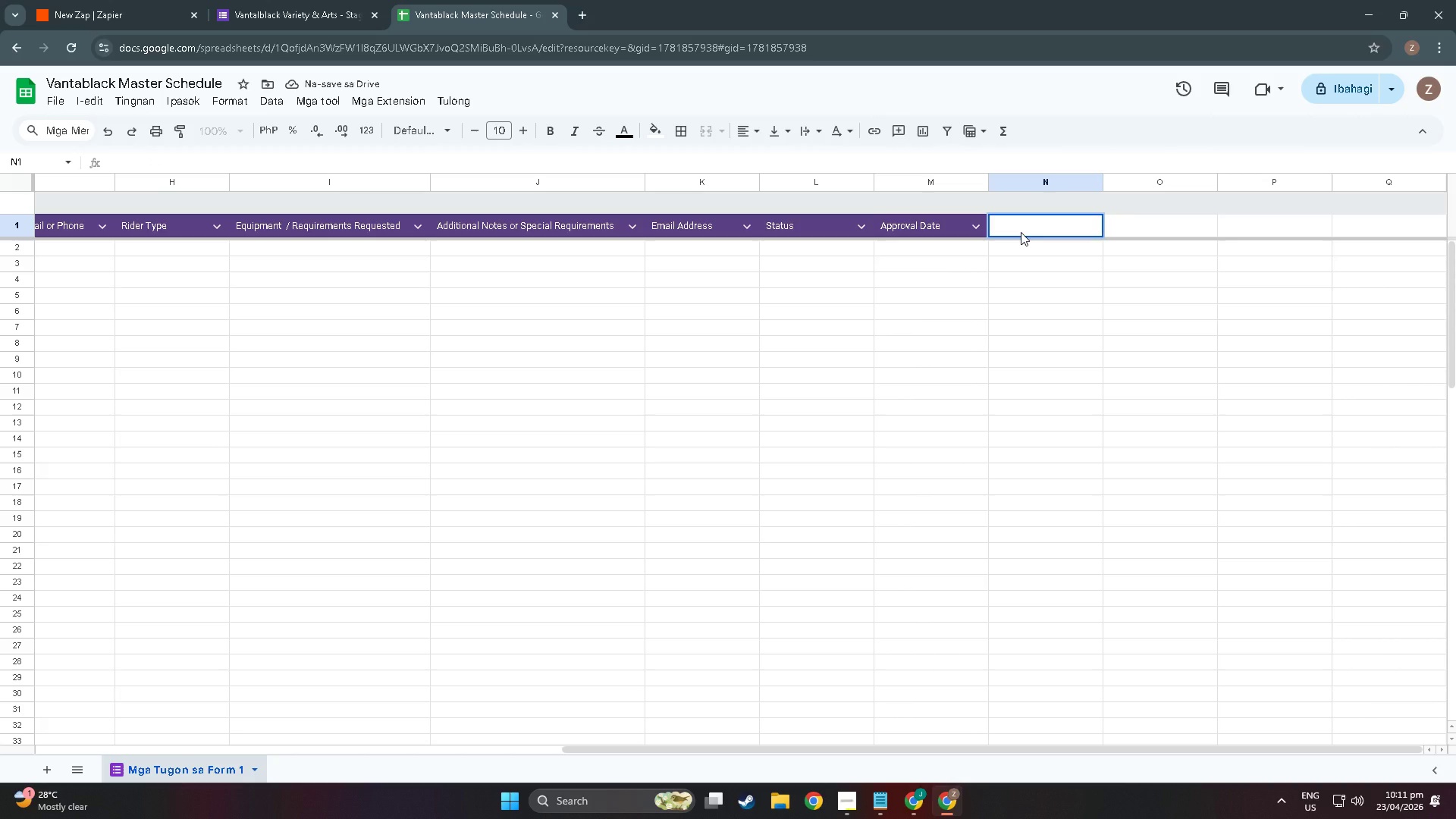 
double_click([1021, 232])
 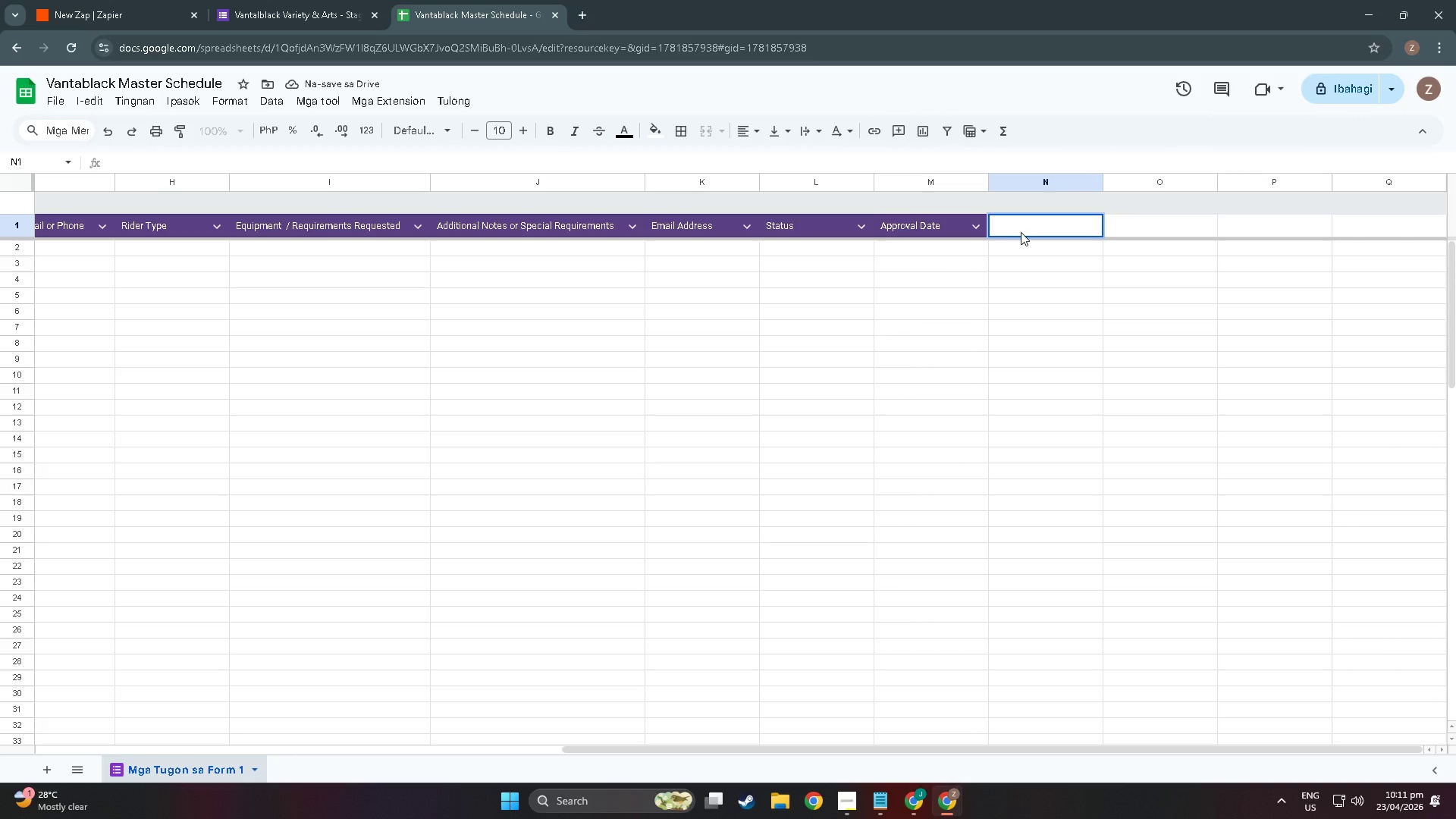 
triple_click([1021, 232])
 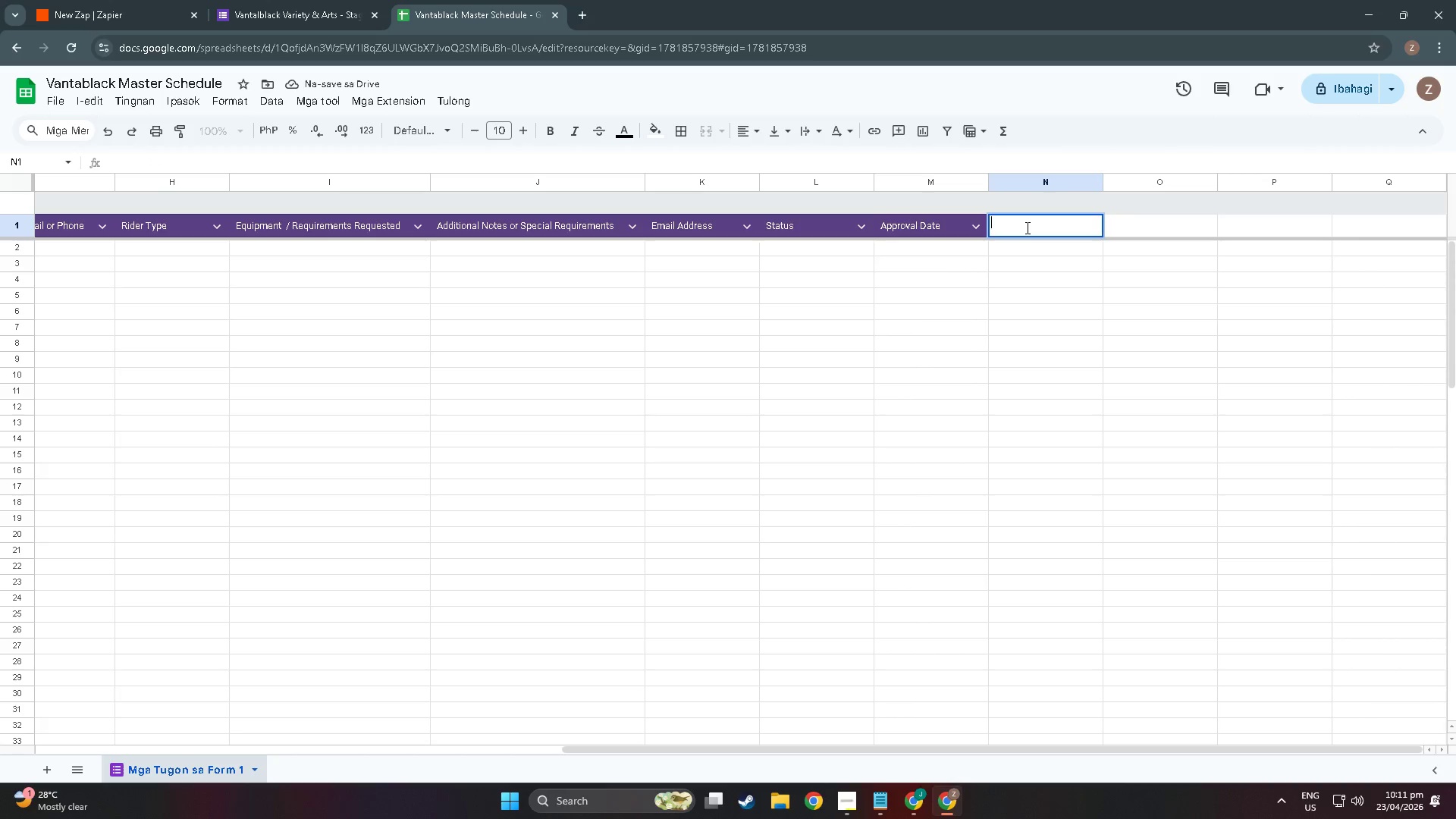 
triple_click([1026, 228])
 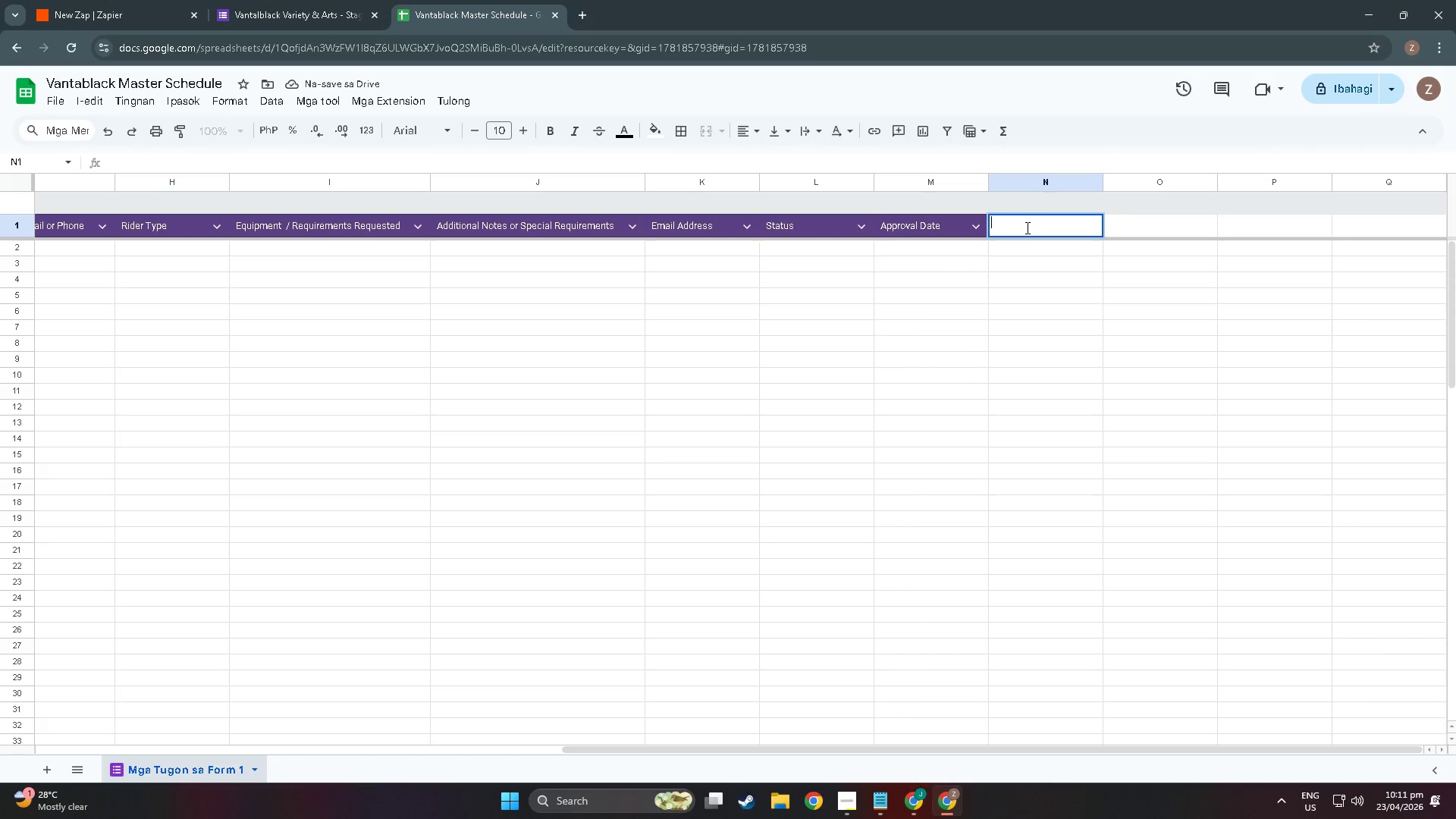 
triple_click([1026, 228])
 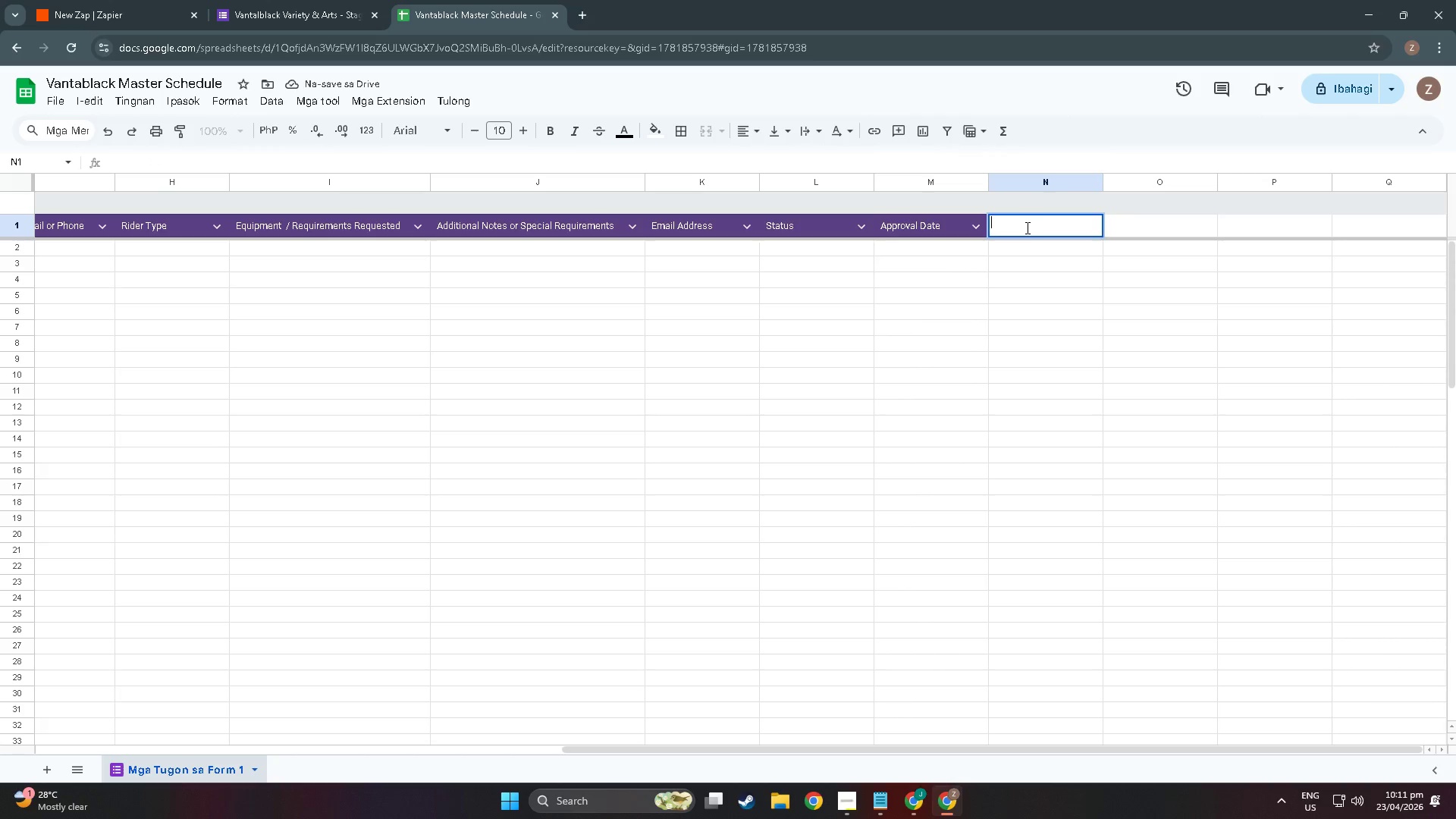 
type(CRM LIn)
key(Backspace)
key(Backspace)
type(ink)
 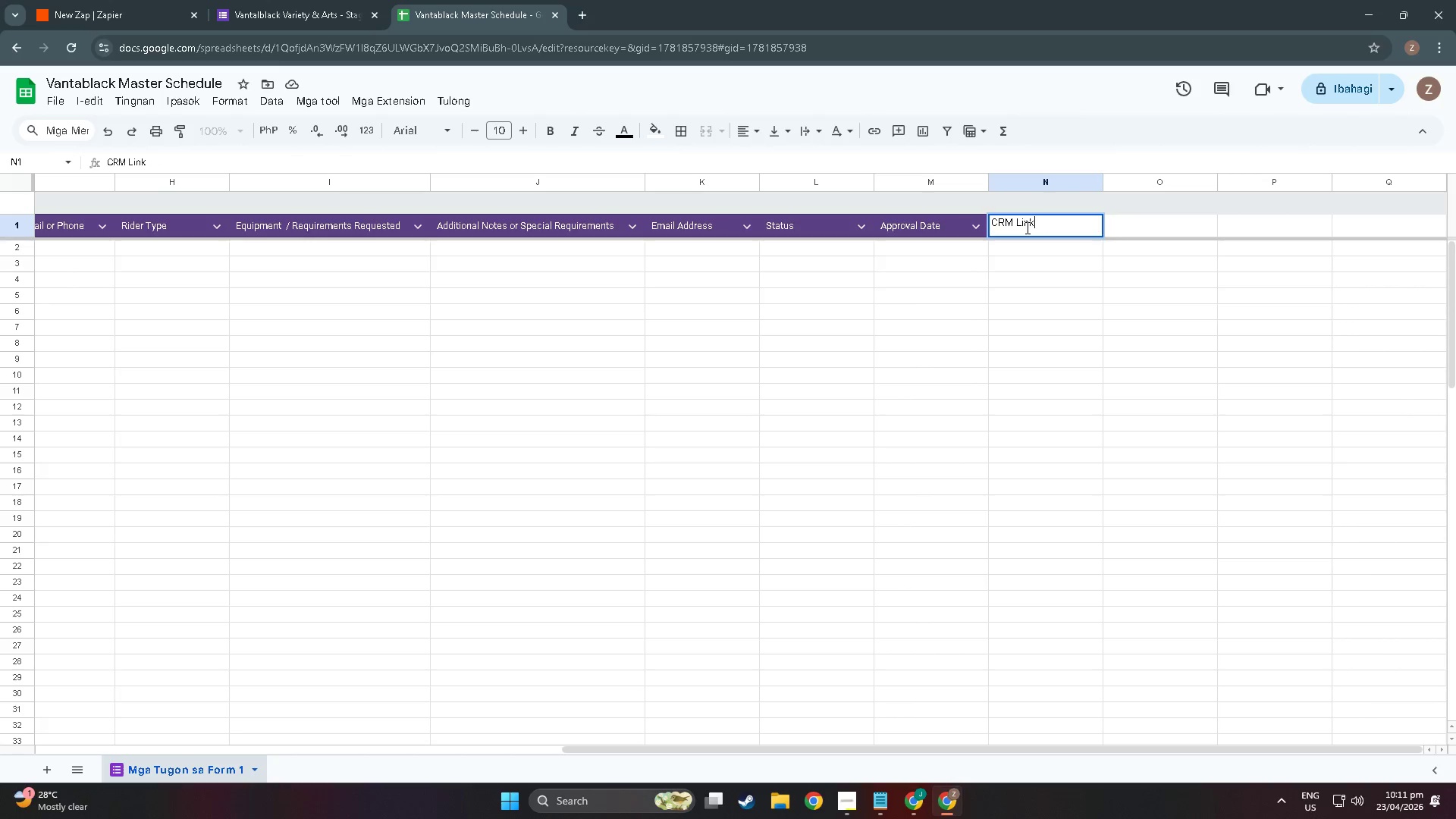 
key(Enter)
 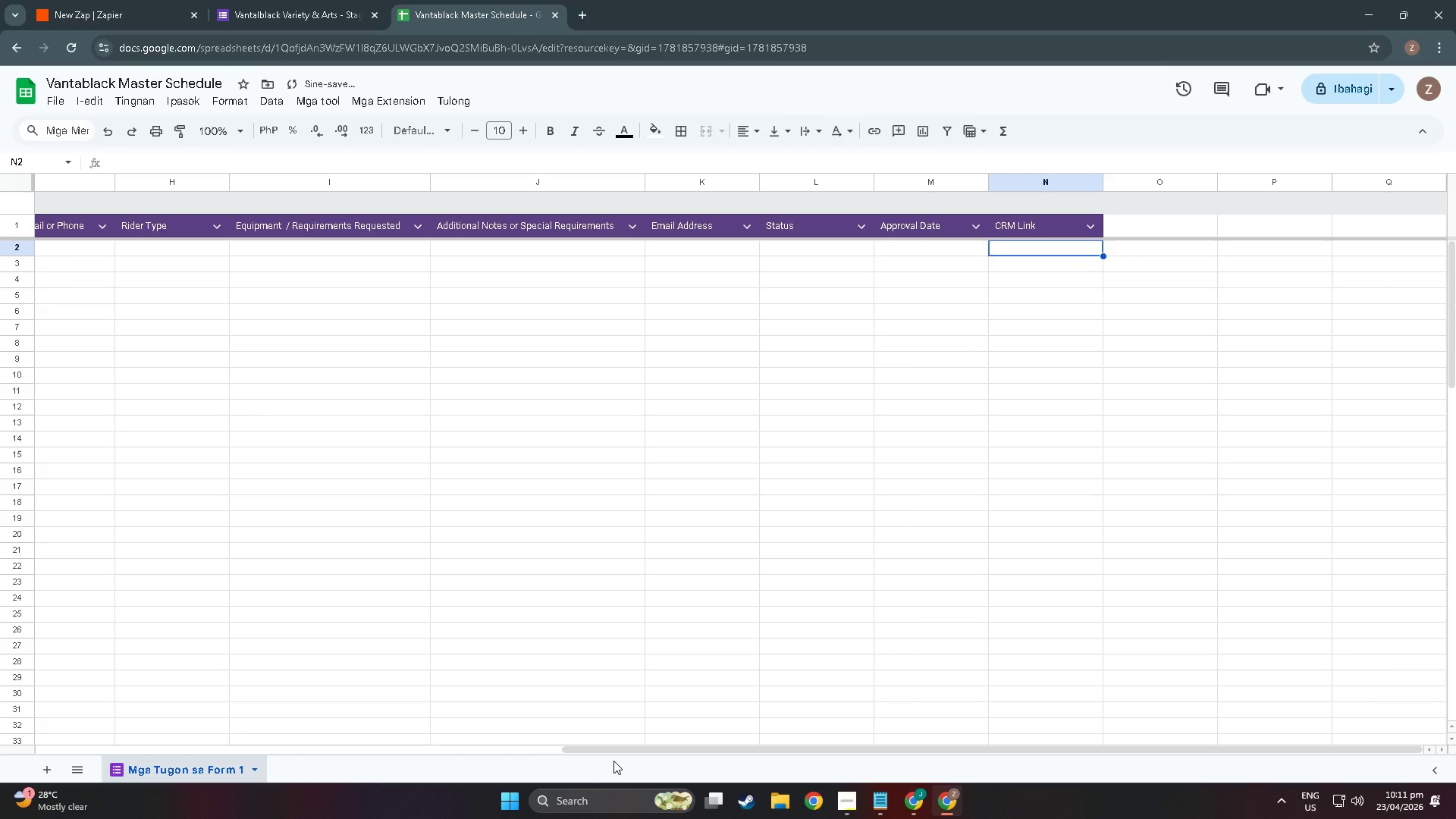 
left_click_drag(start_coordinate=[618, 752], to_coordinate=[0, 682])
 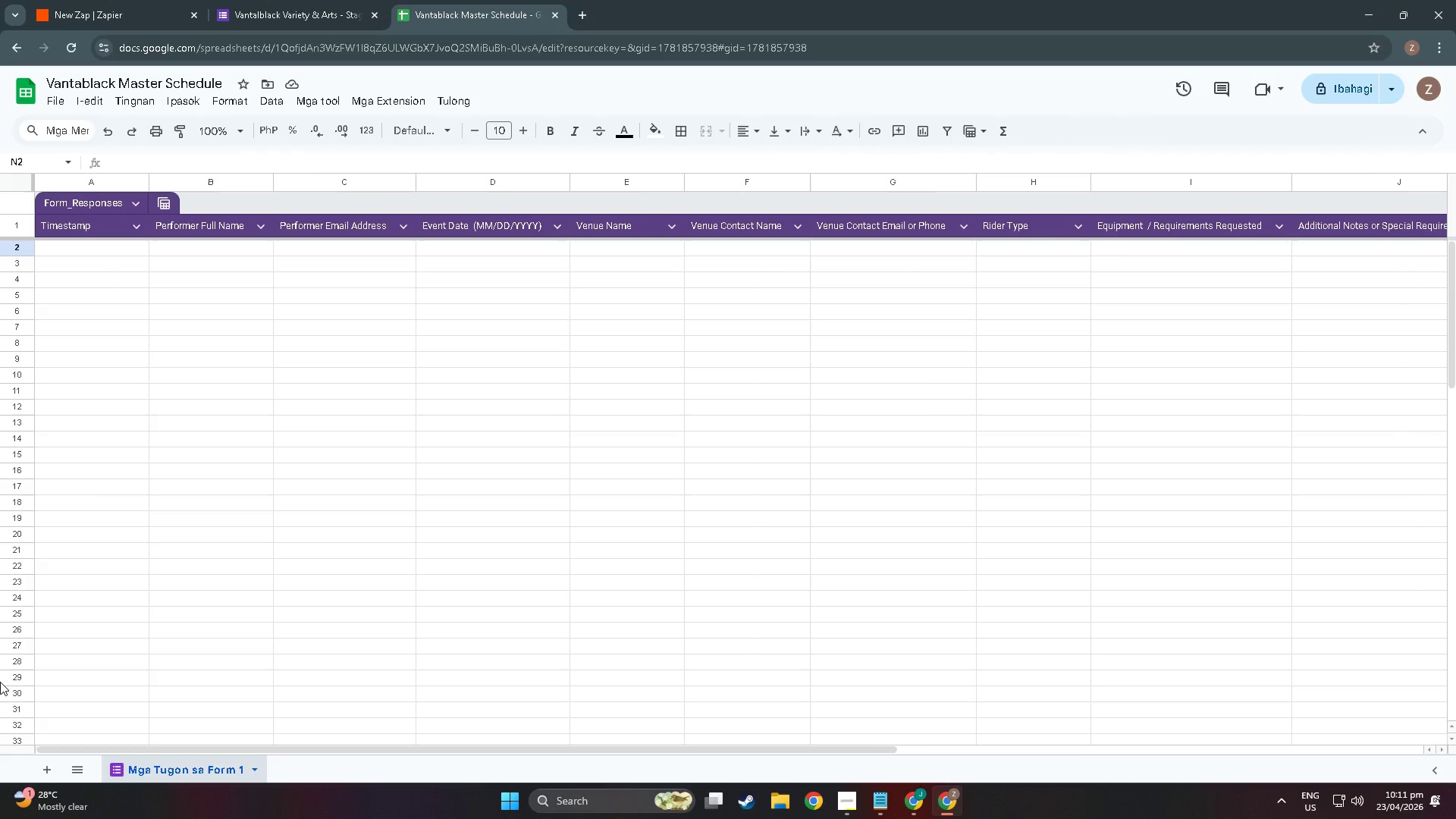 
wait(15.69)
 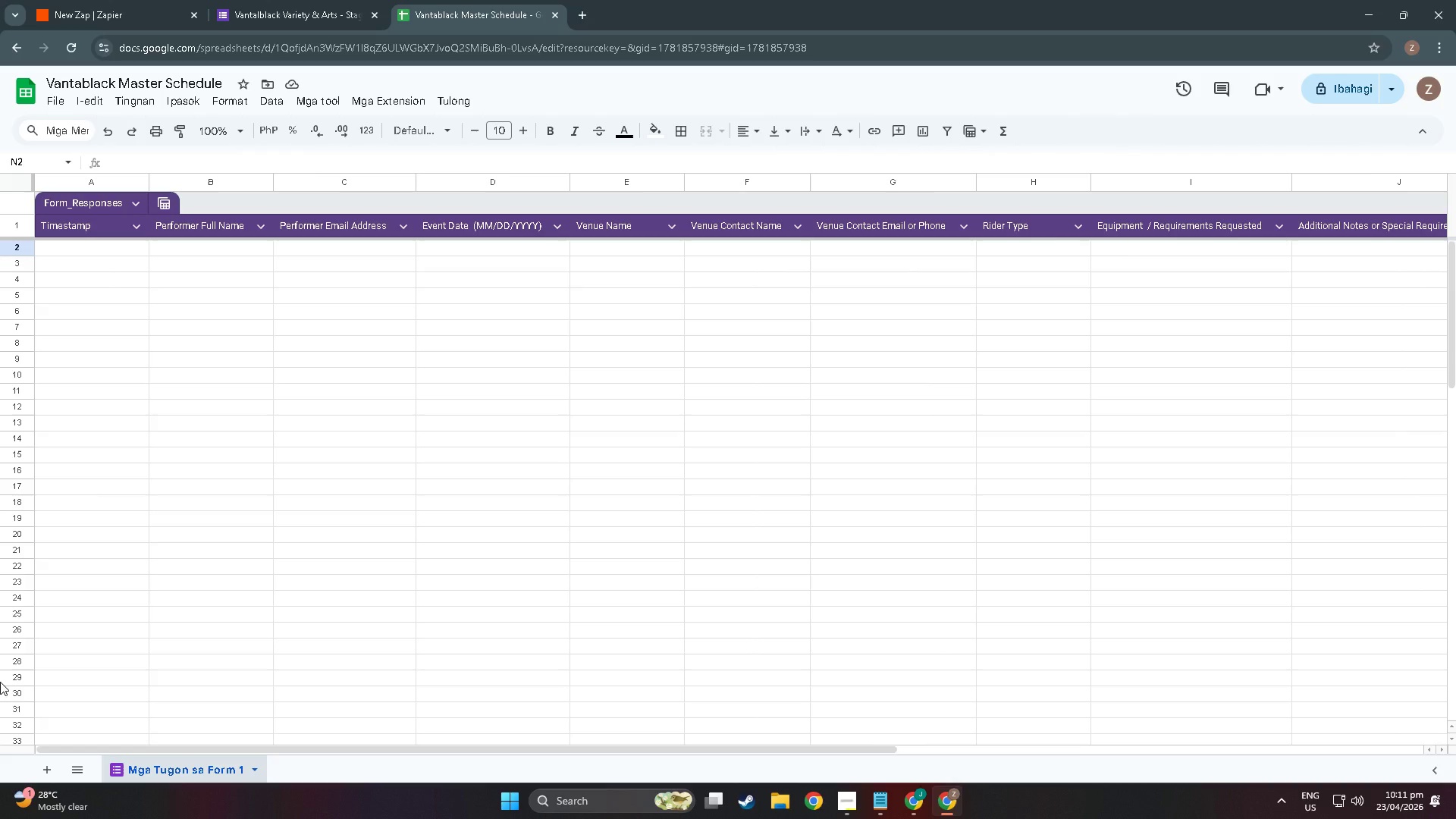 
scroll: coordinate [6, 708], scroll_direction: down, amount: 1.0
 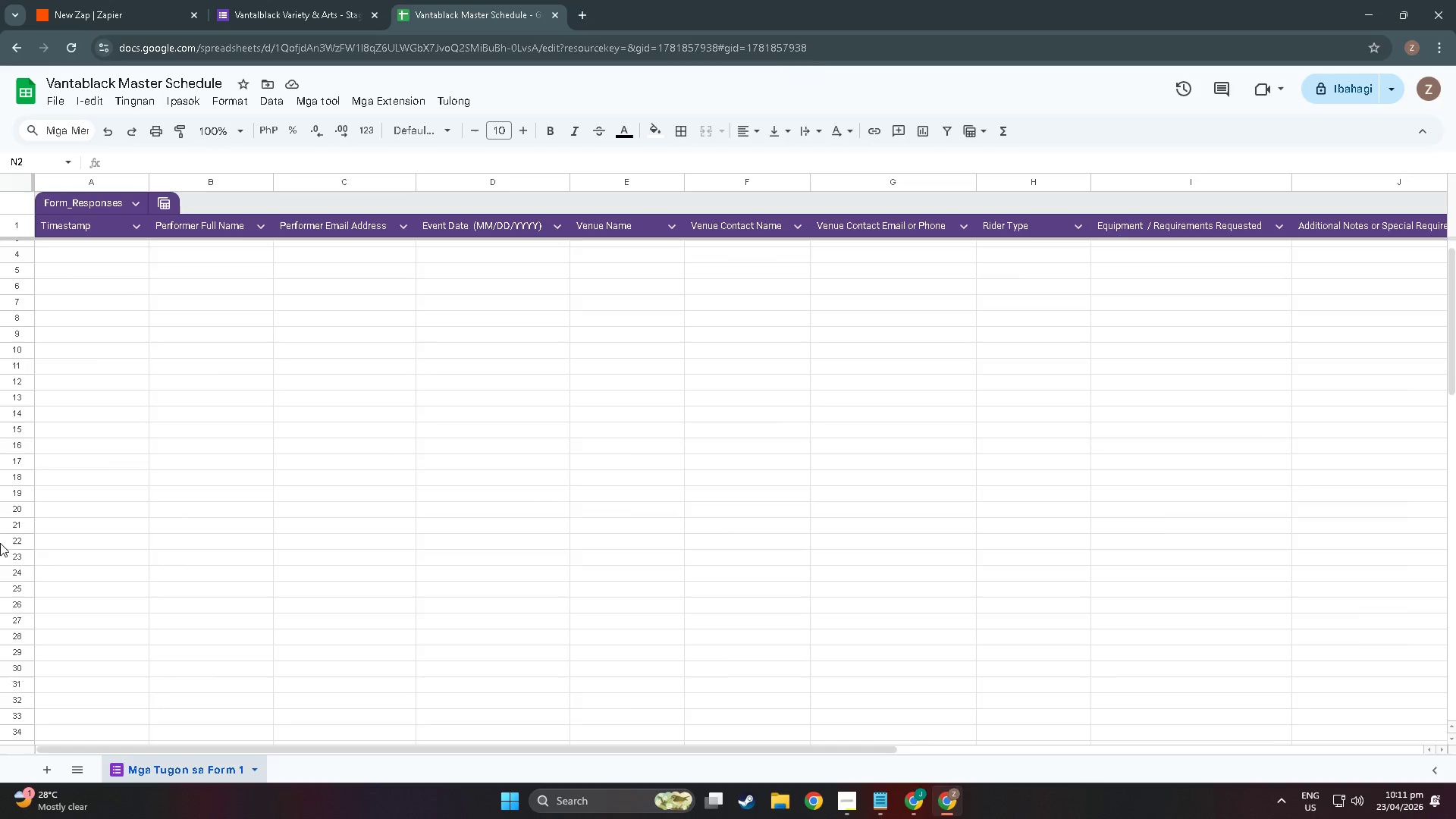 
scroll: coordinate [123, 392], scroll_direction: up, amount: 12.0
 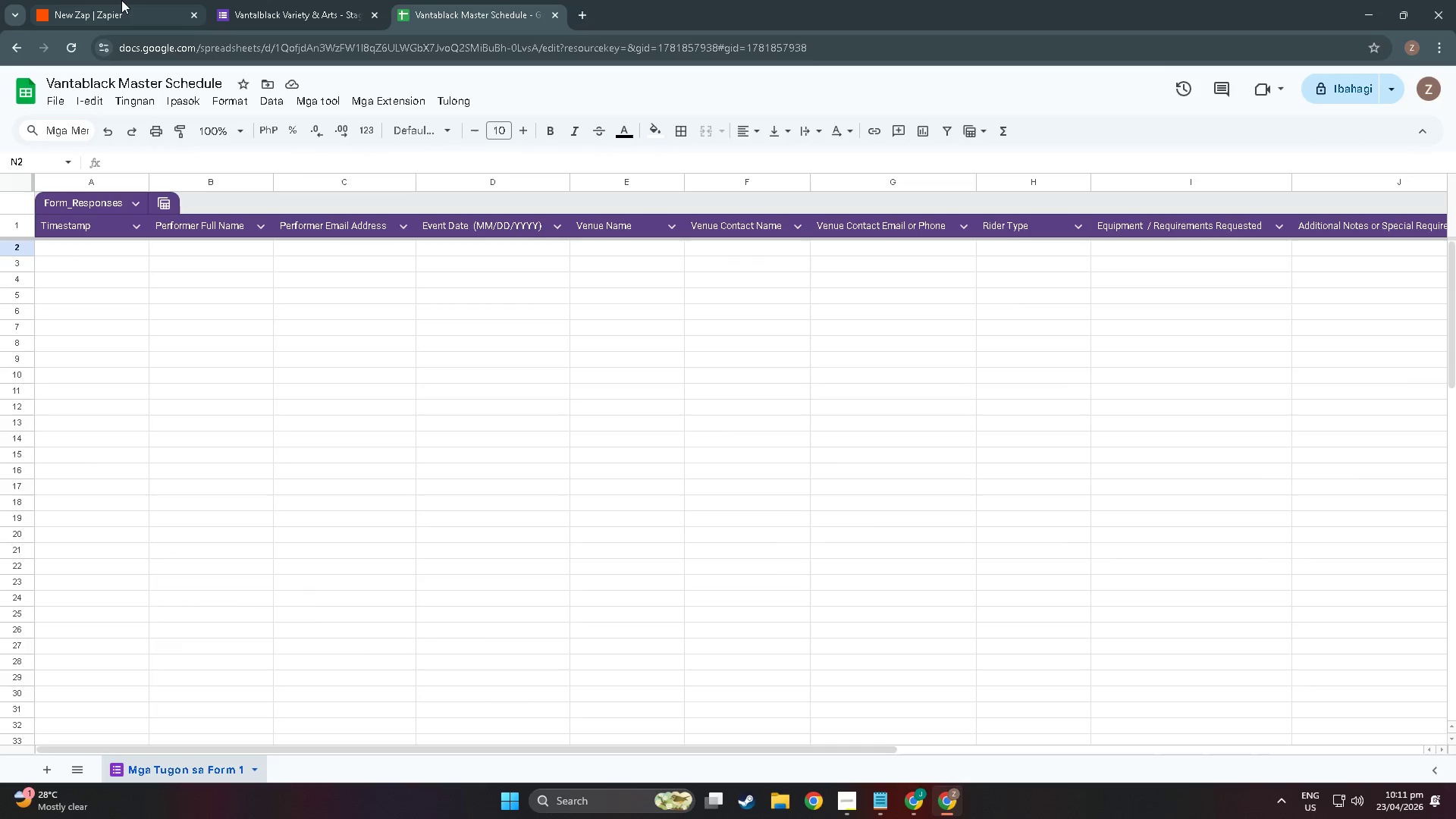 
left_click([105, 0])
 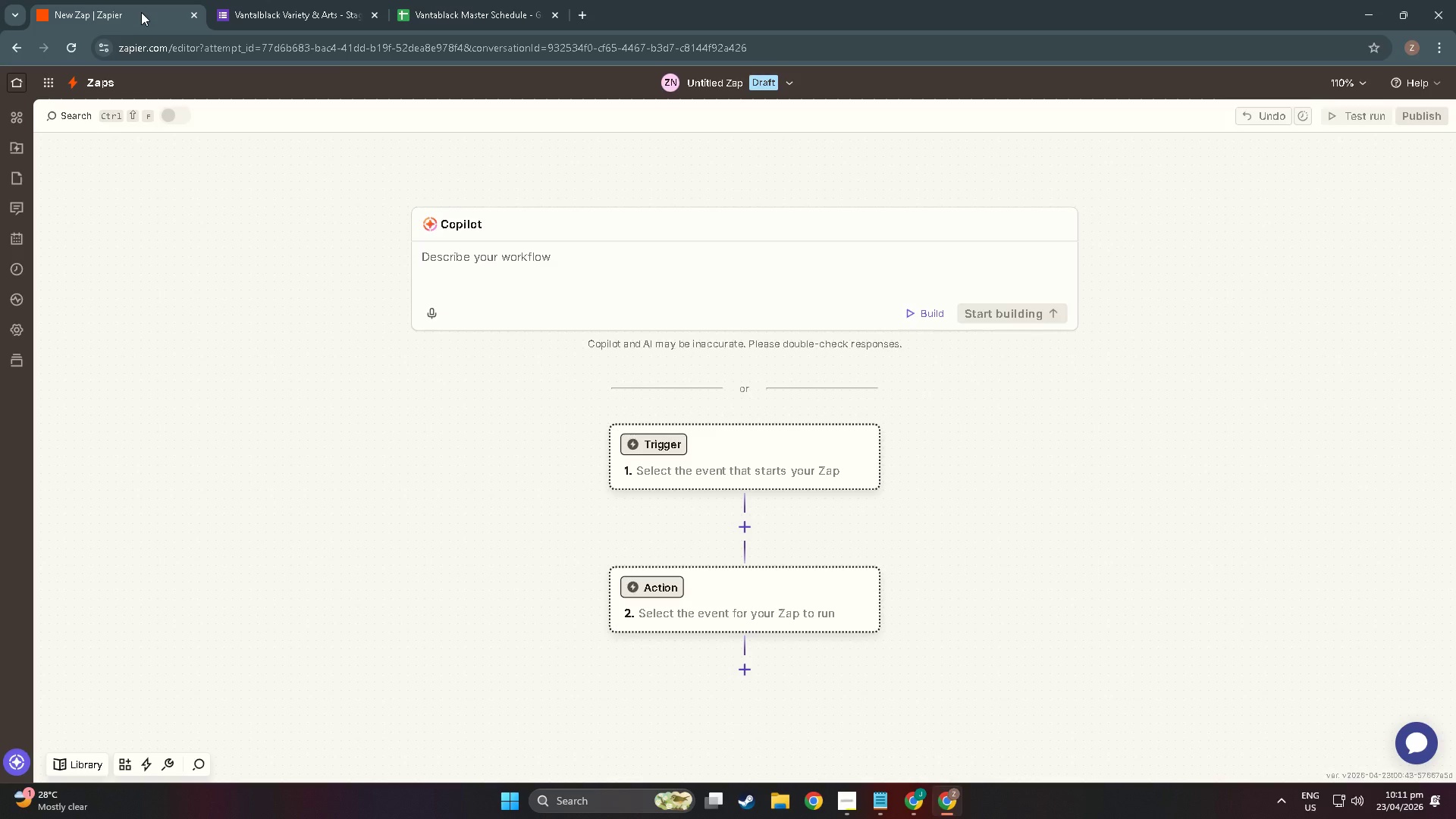 
key(Alt+Tab)
 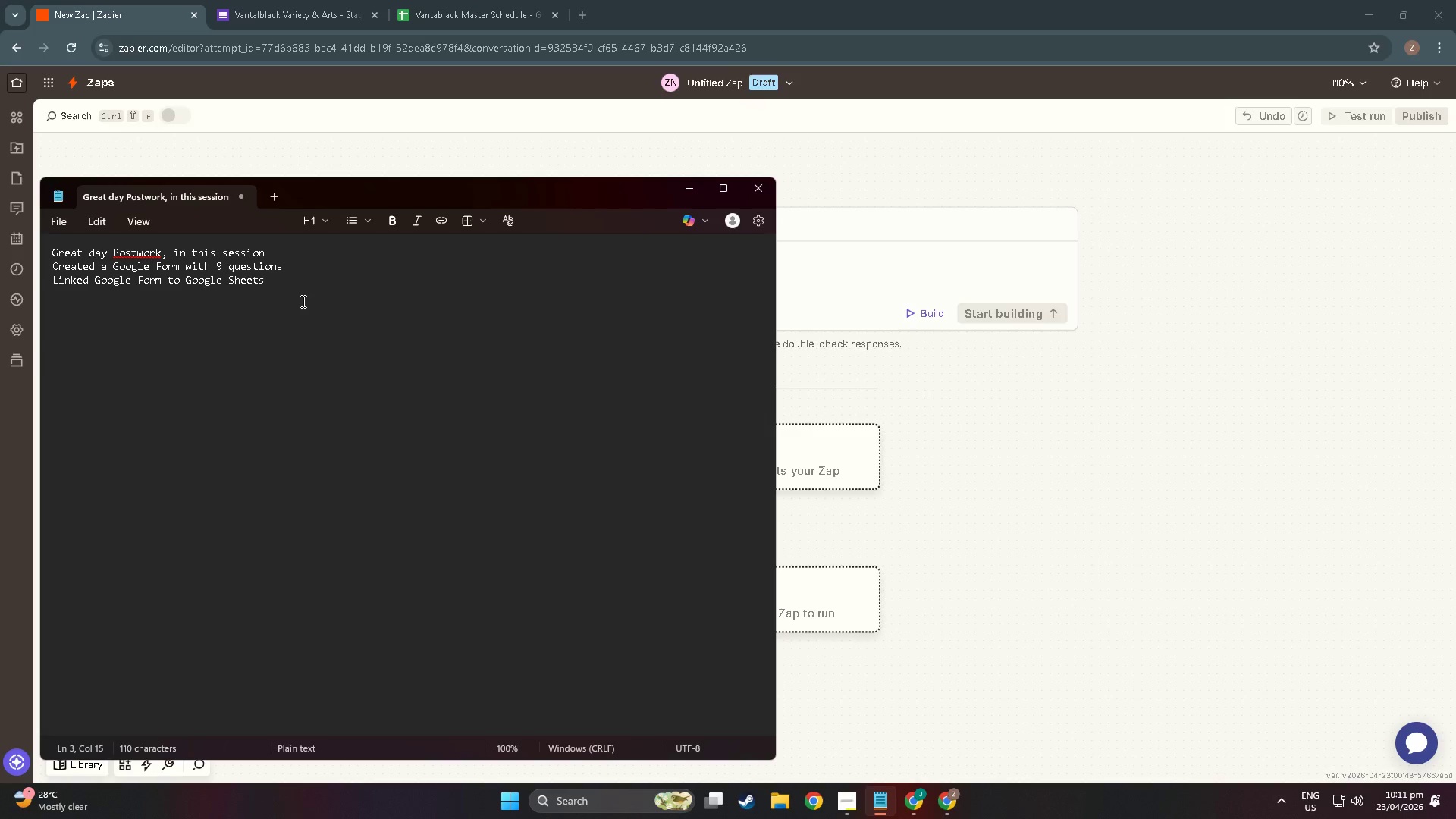 
double_click([274, 313])
 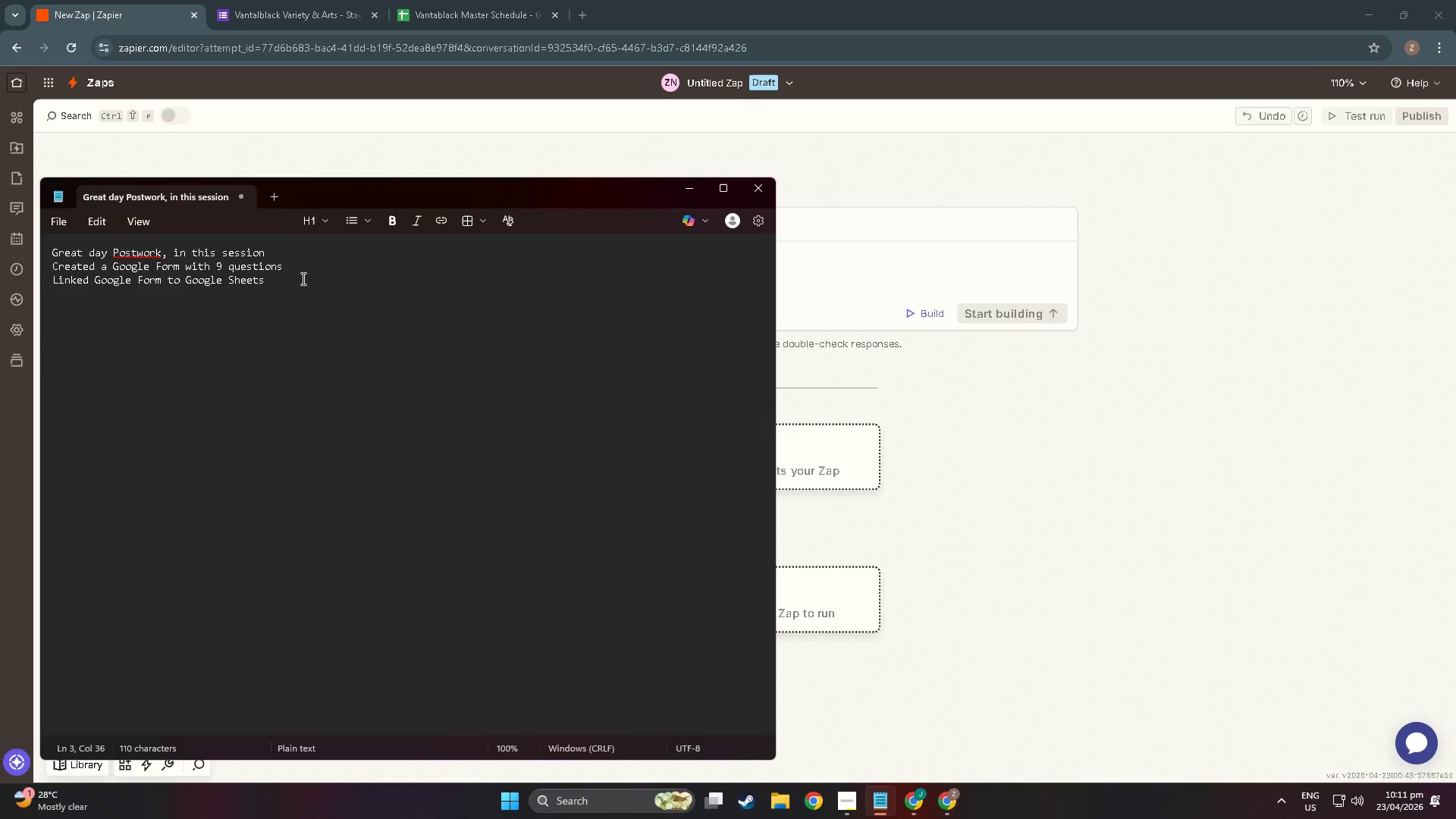 
key(NumpadEnter)
type(Created a New Zap)
 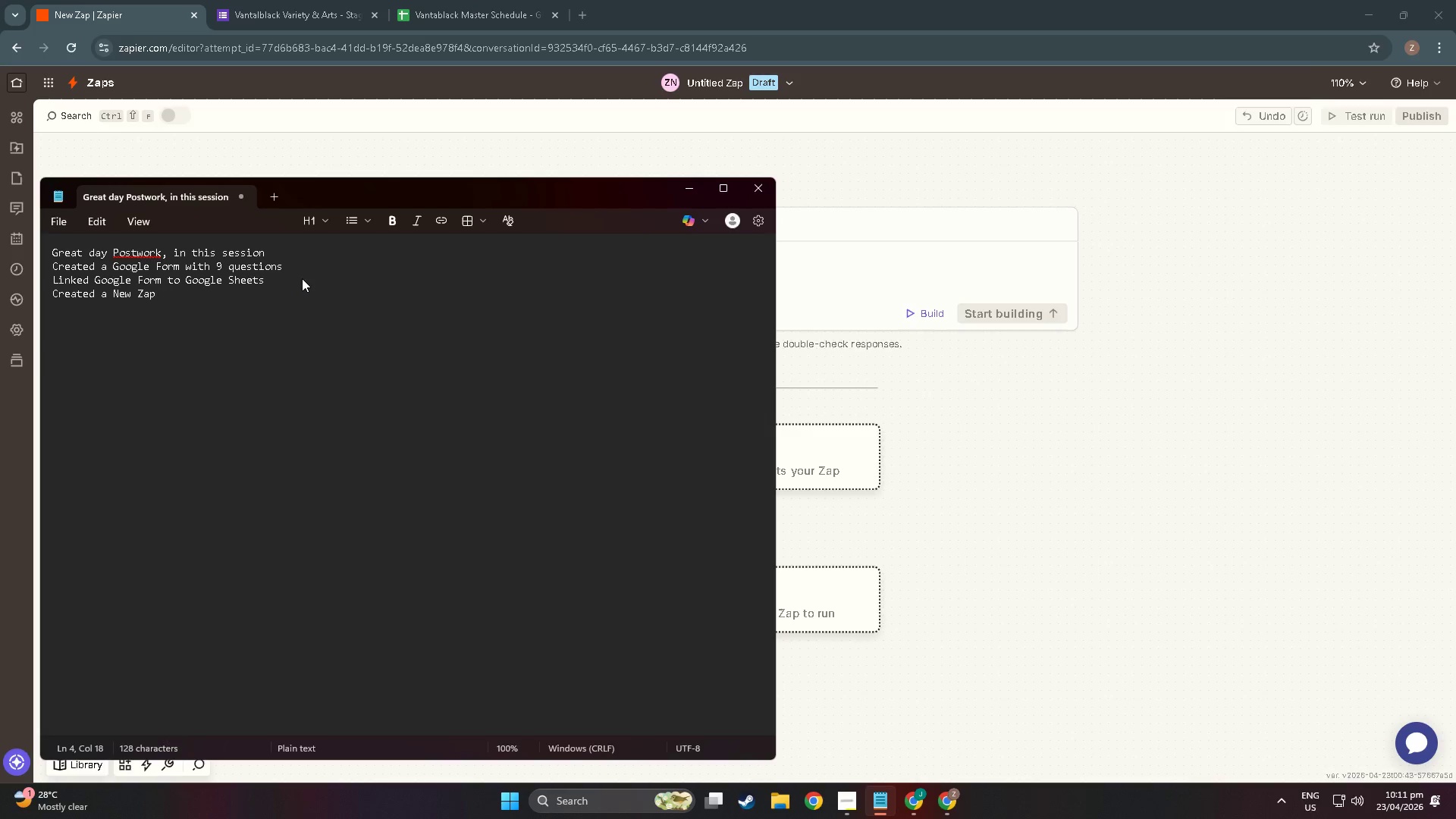 
left_click([1106, 463])
 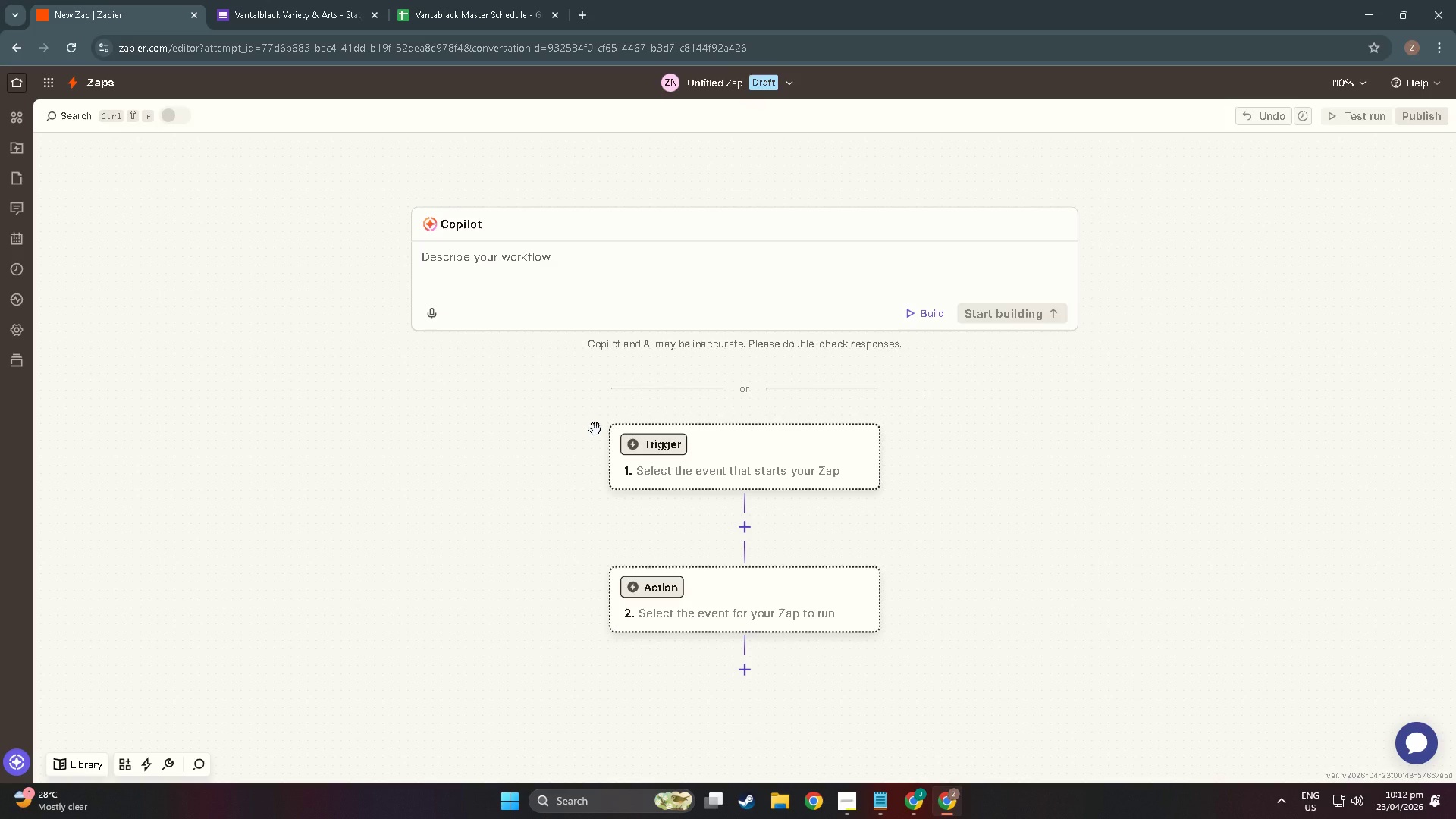 
wait(9.53)
 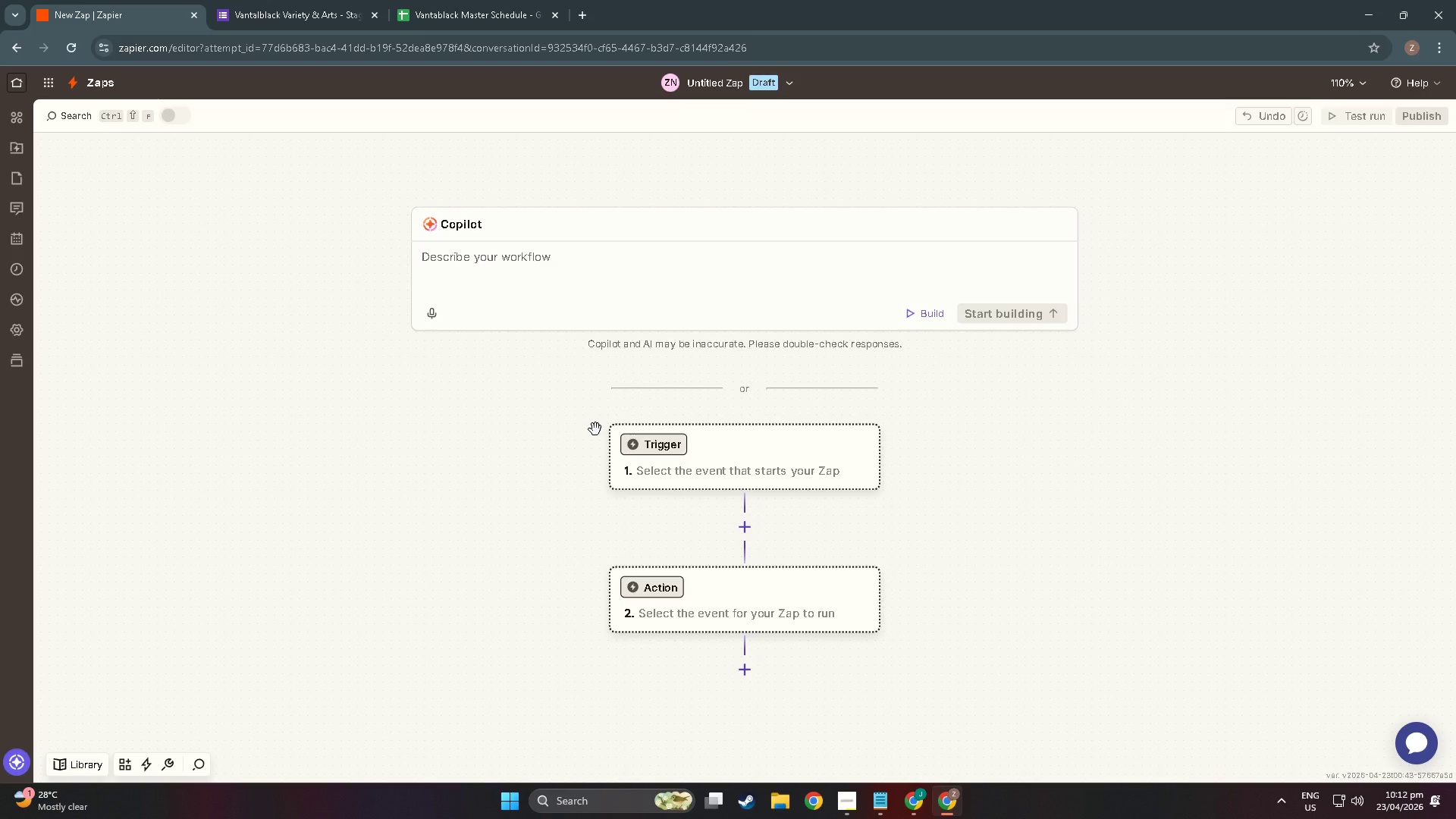 
key(Alt+Tab)
 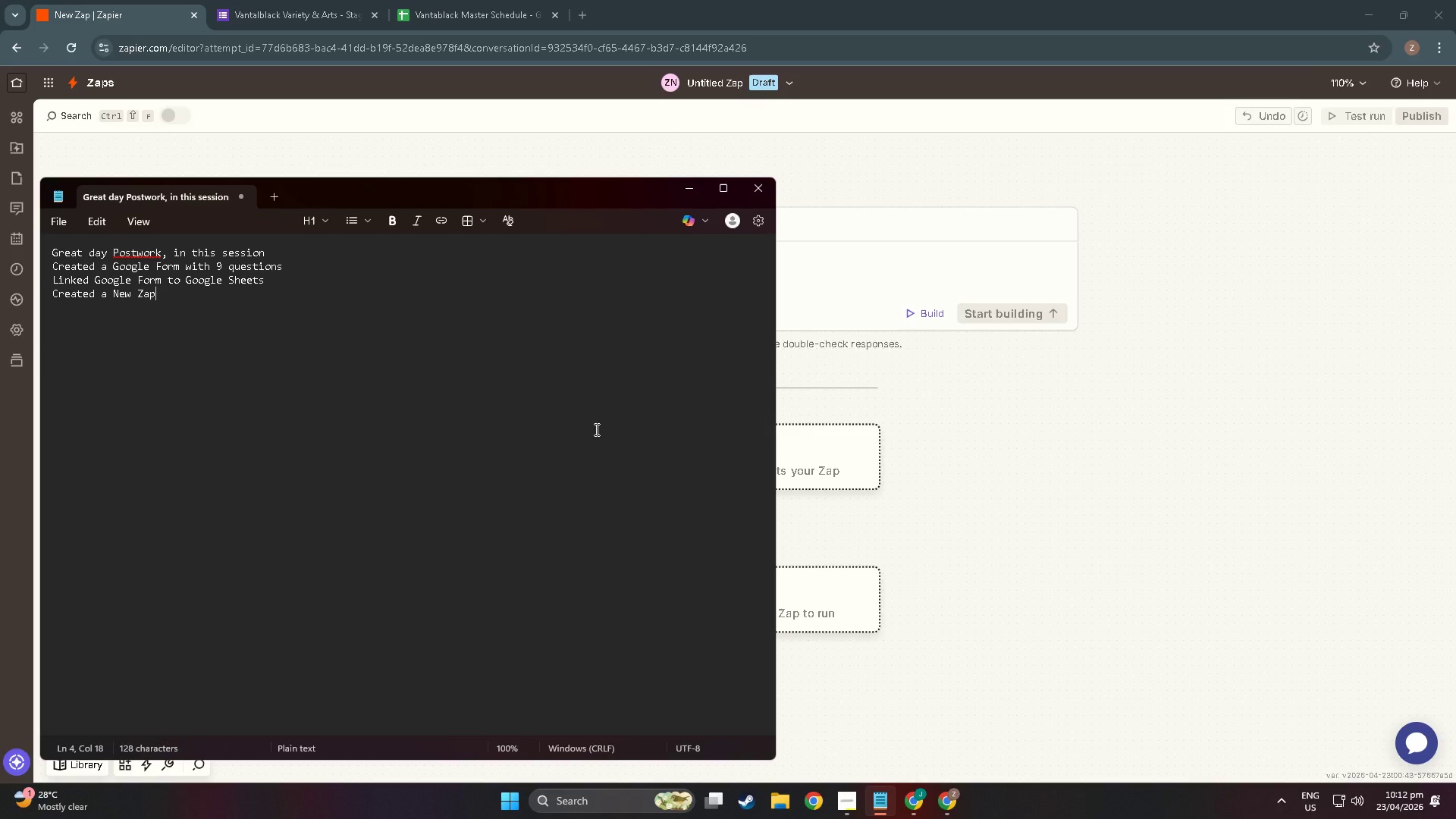 
wait(13.47)
 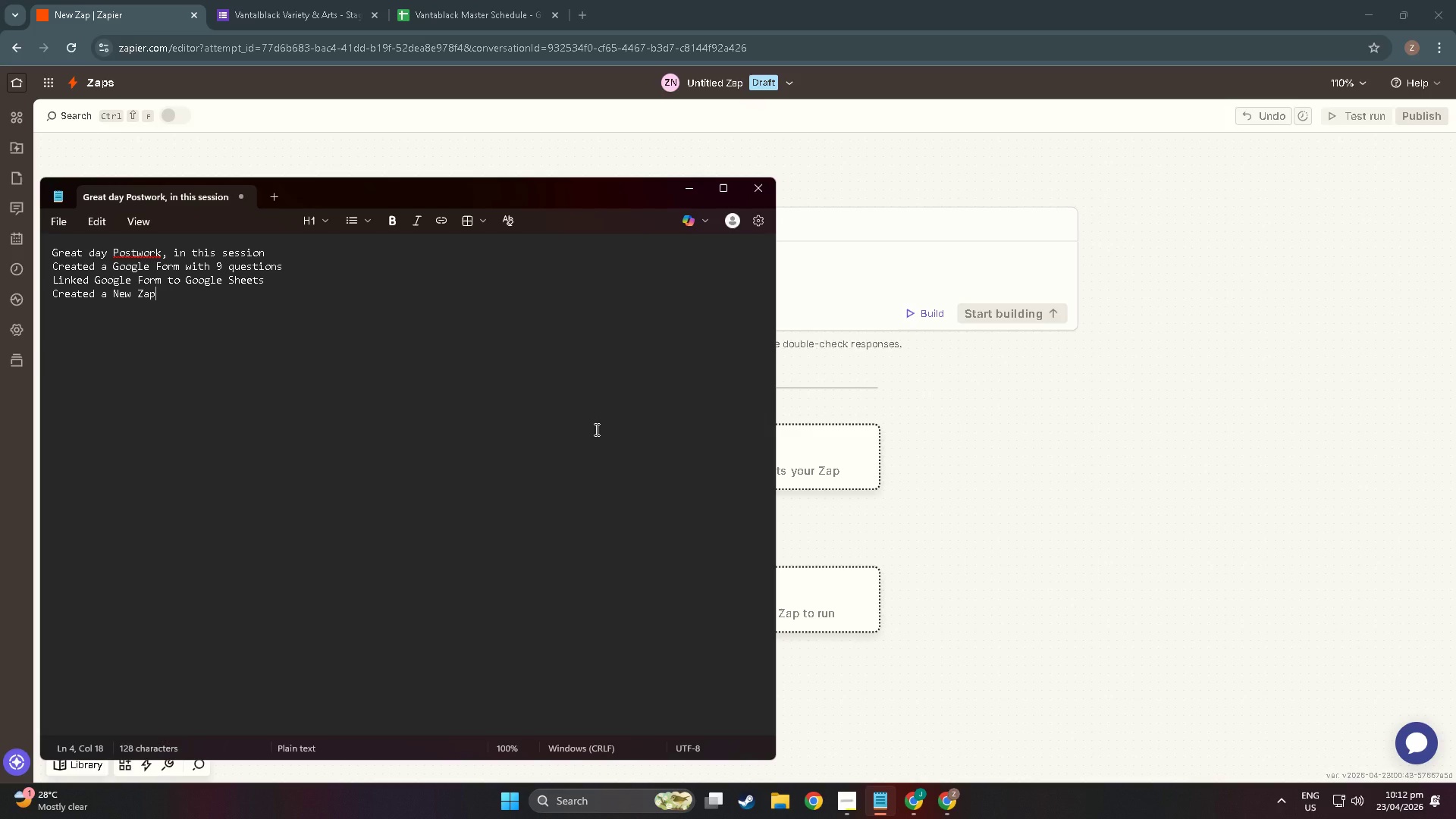 
left_click([192, 293])
 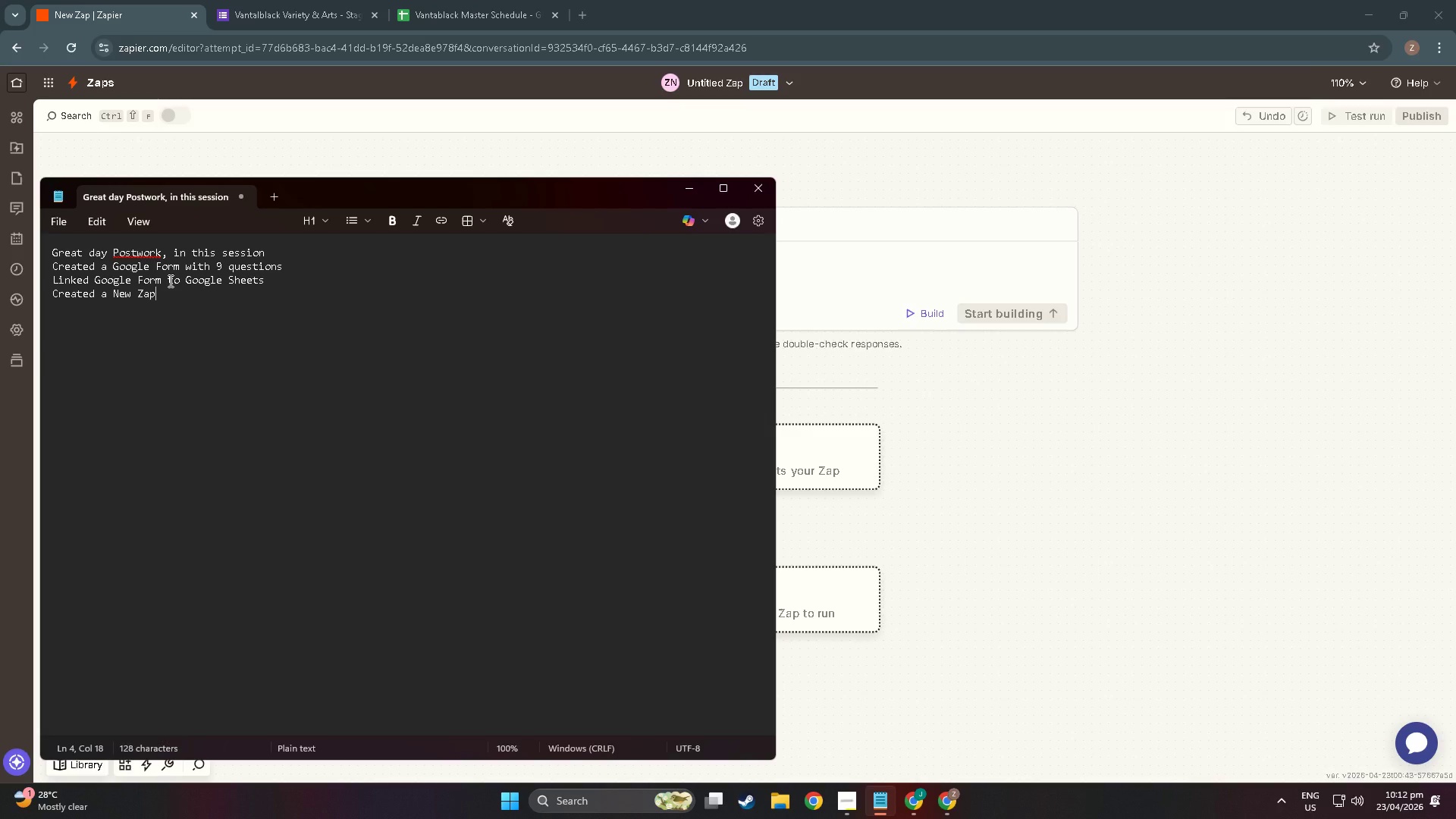 
type( Tables)
 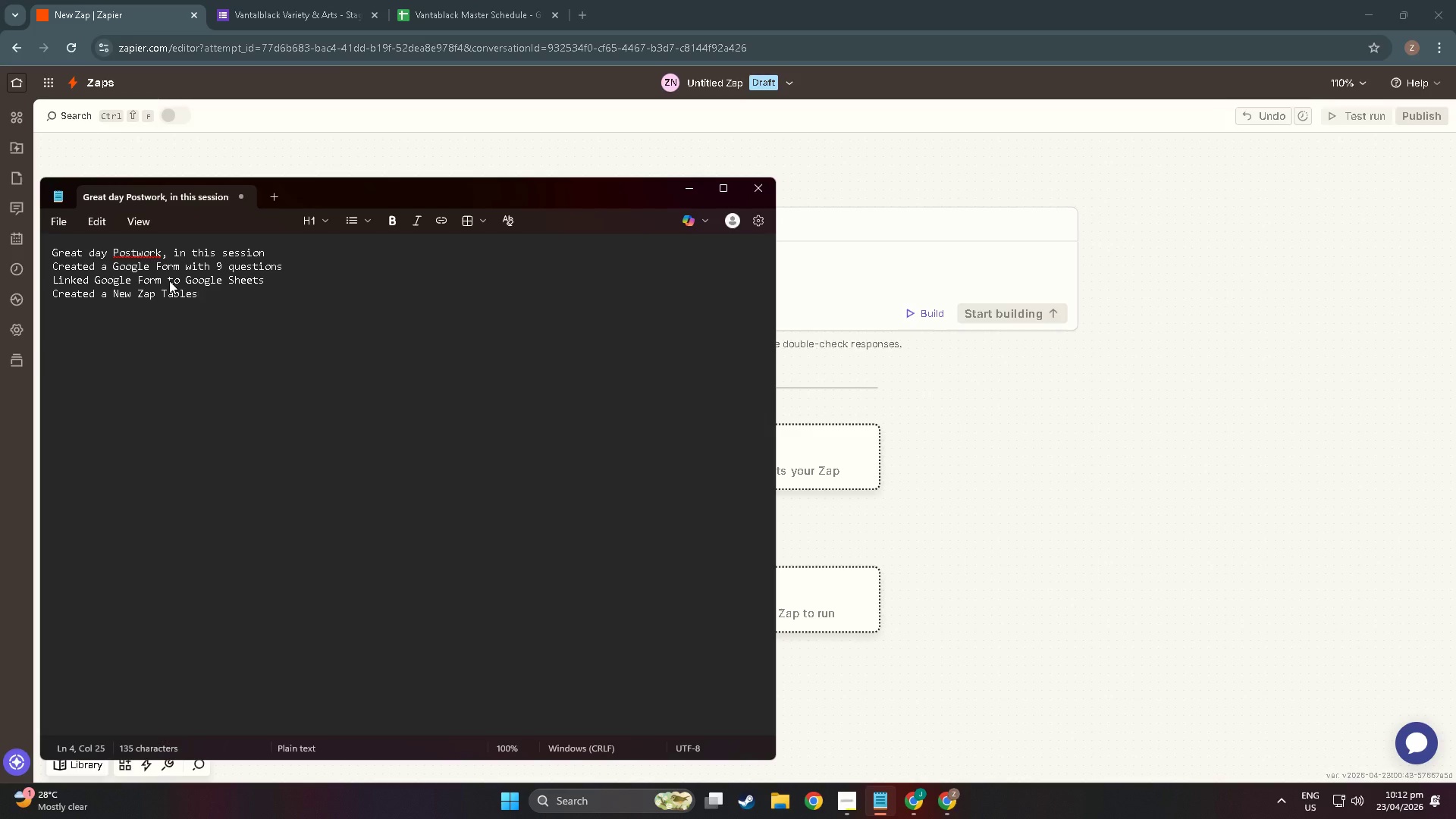 
left_click([369, 144])
 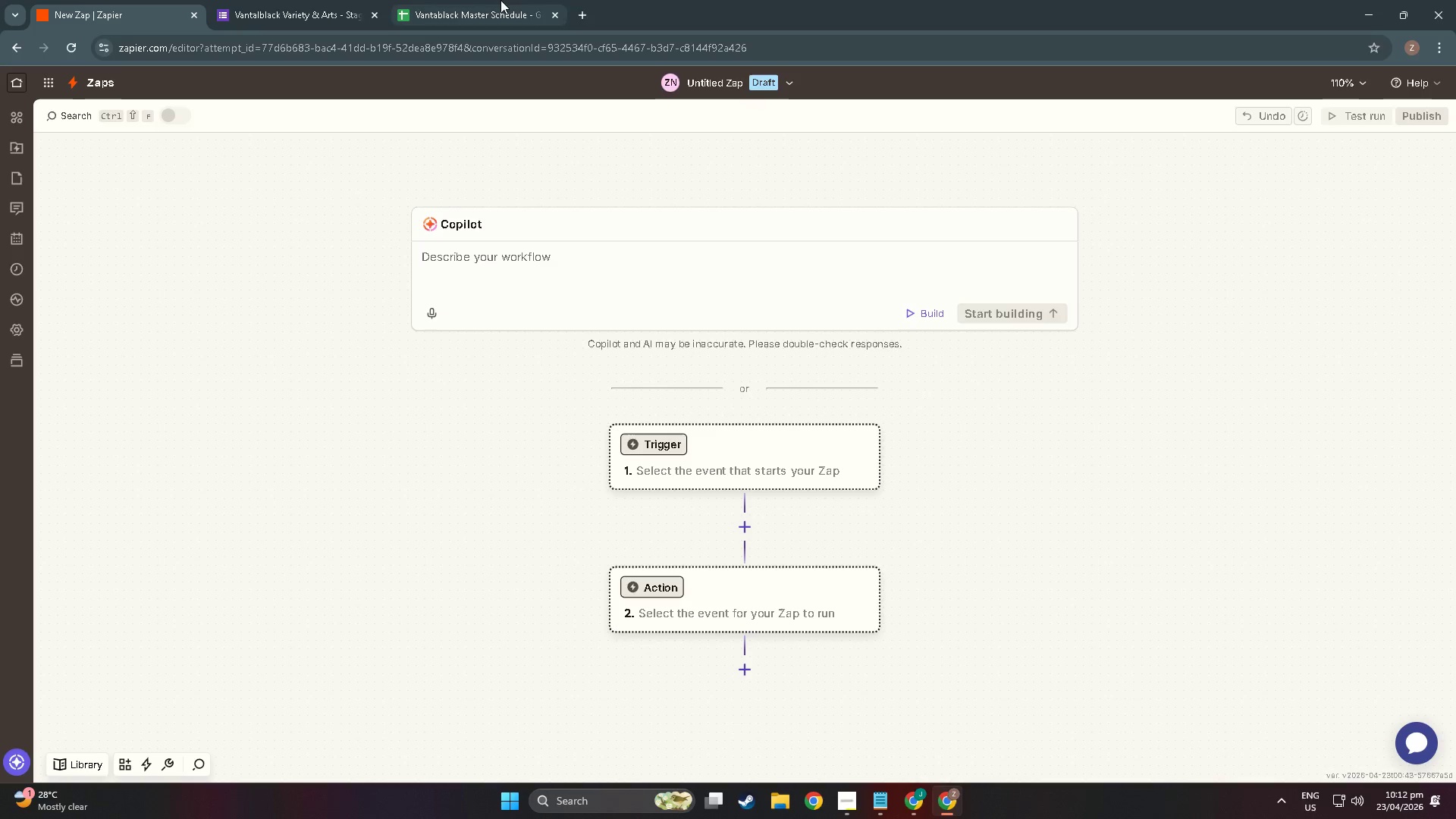 
left_click([589, 11])
 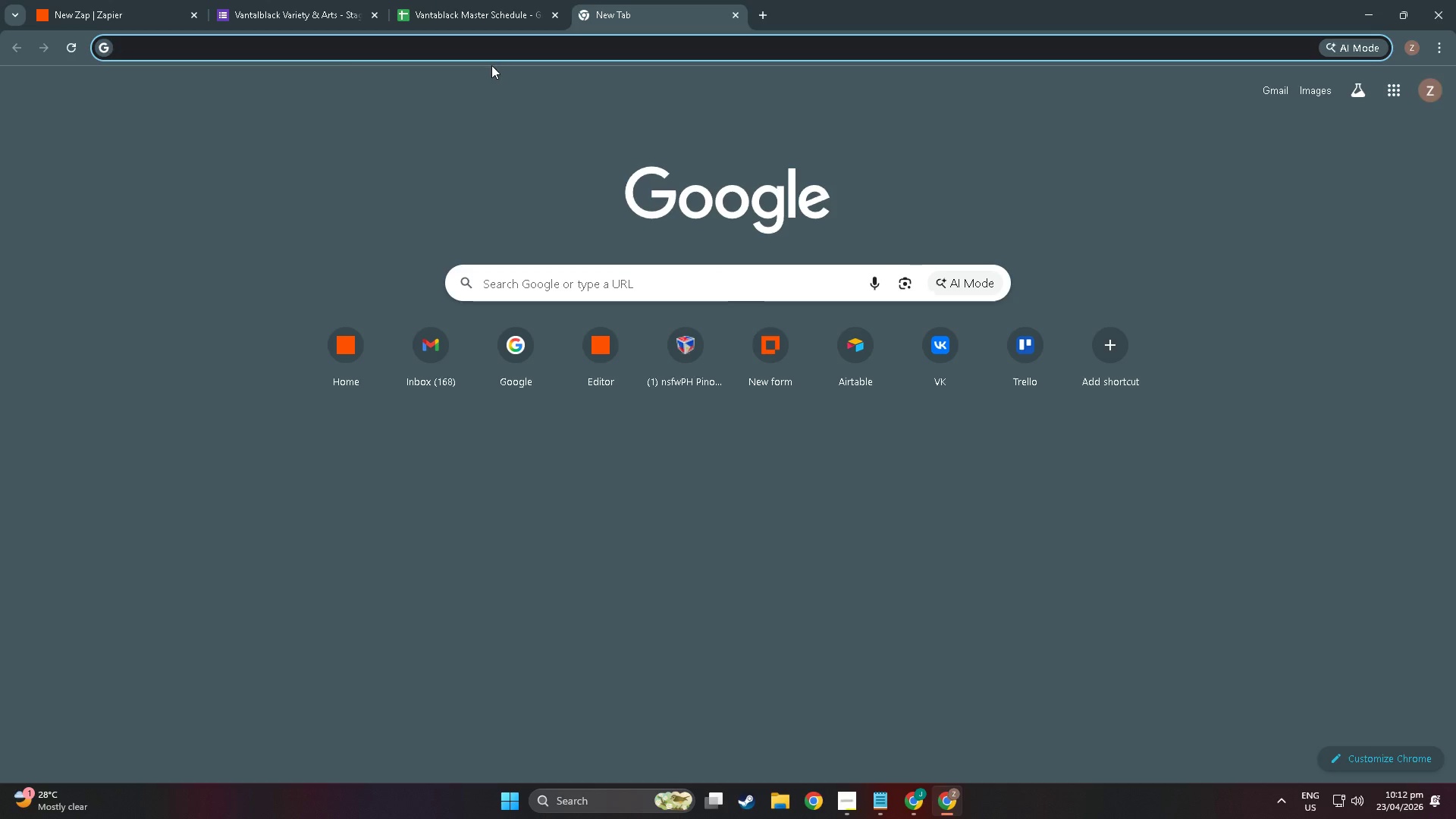 
key(Z)
 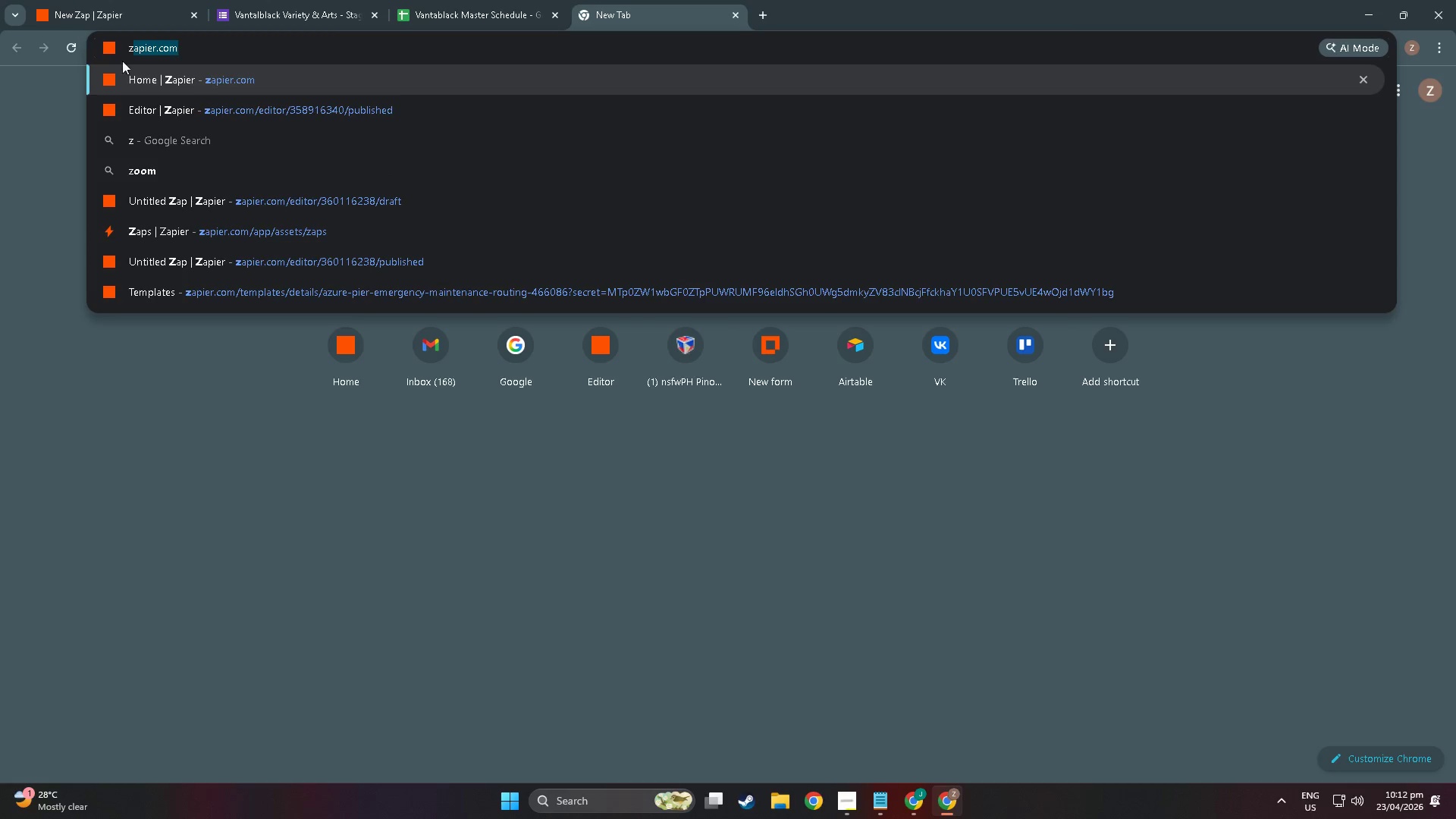 
left_click([155, 79])
 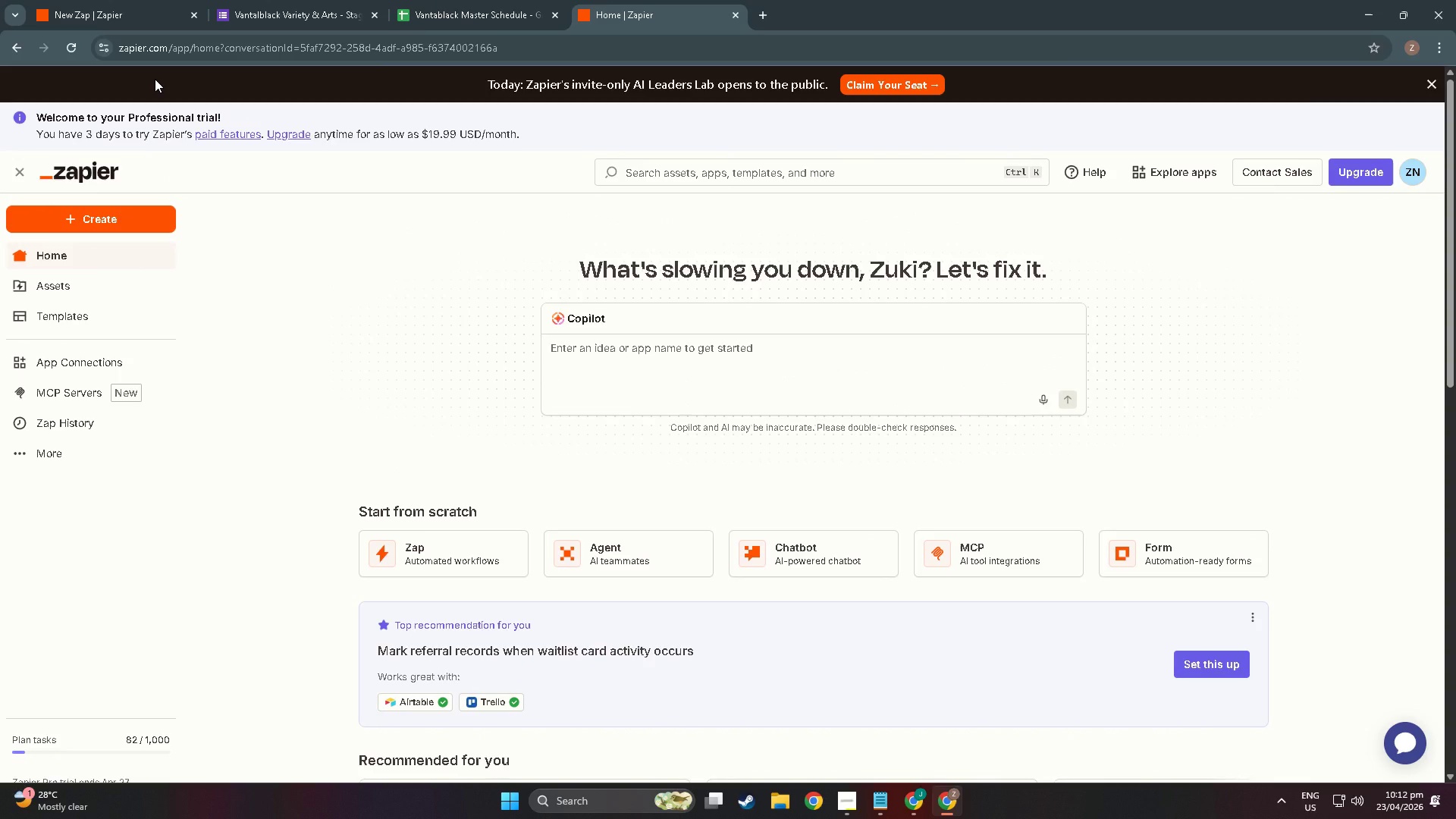 
wait(15.22)
 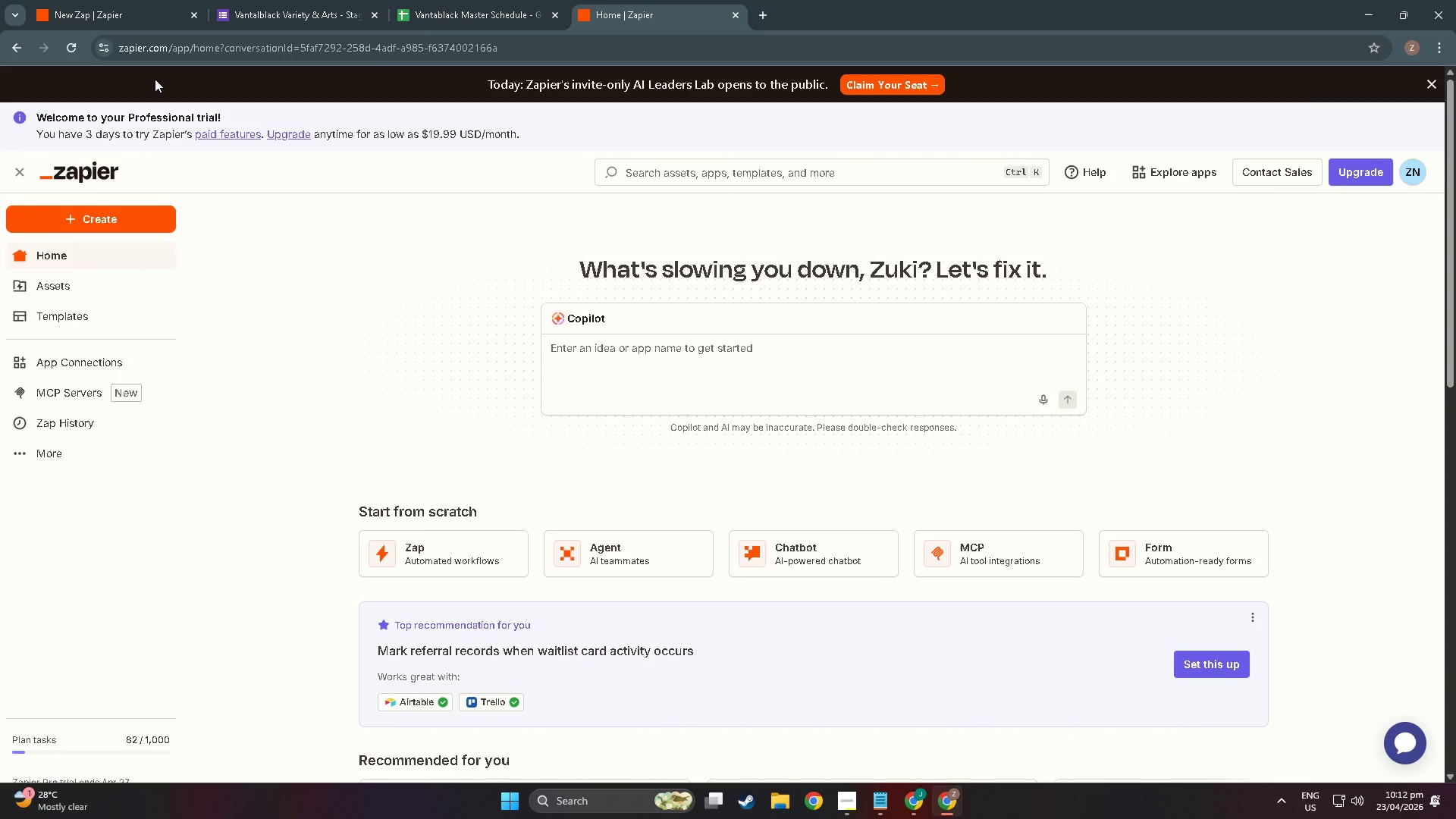 
left_click([106, 318])
 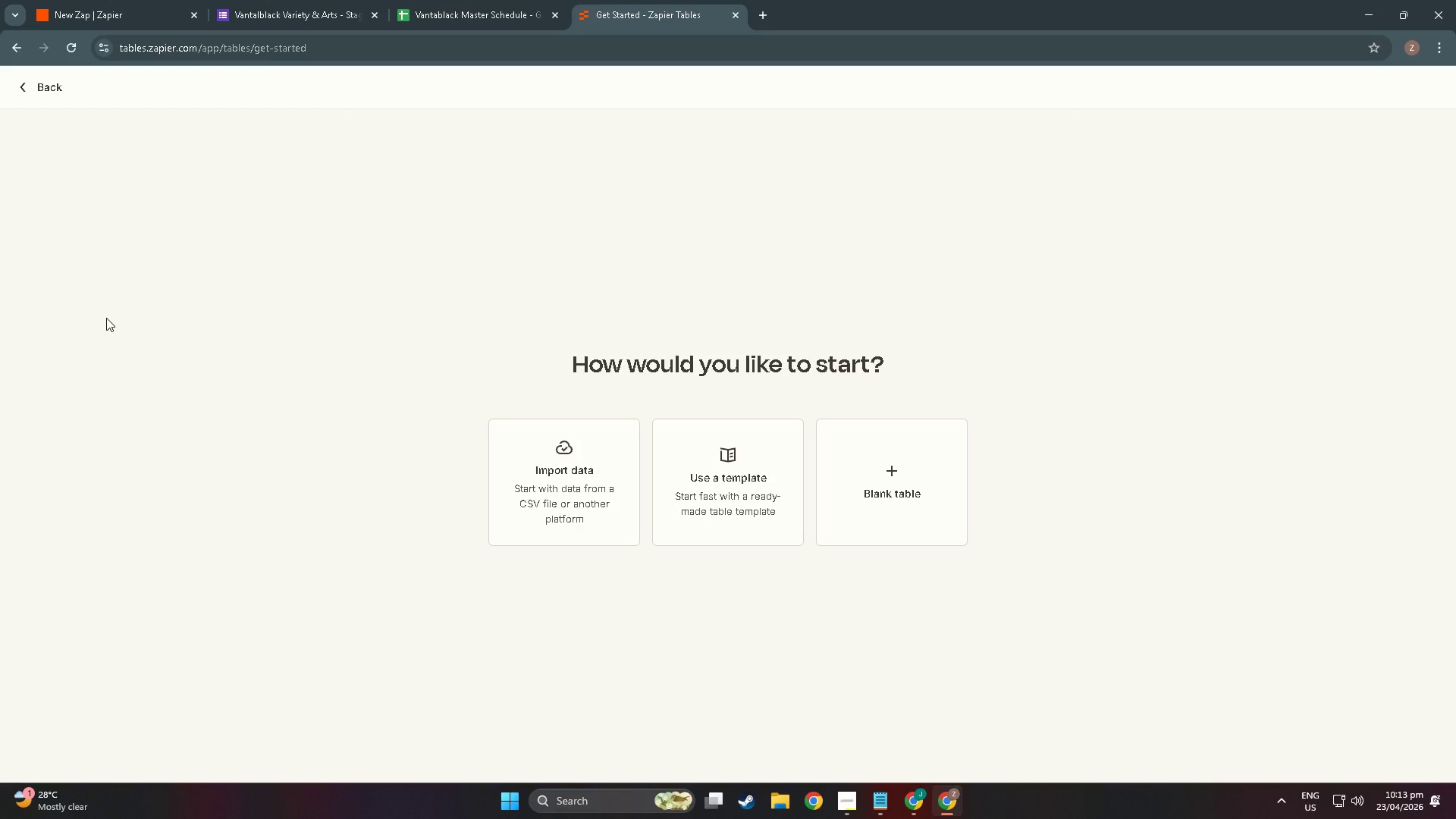 
wait(27.72)
 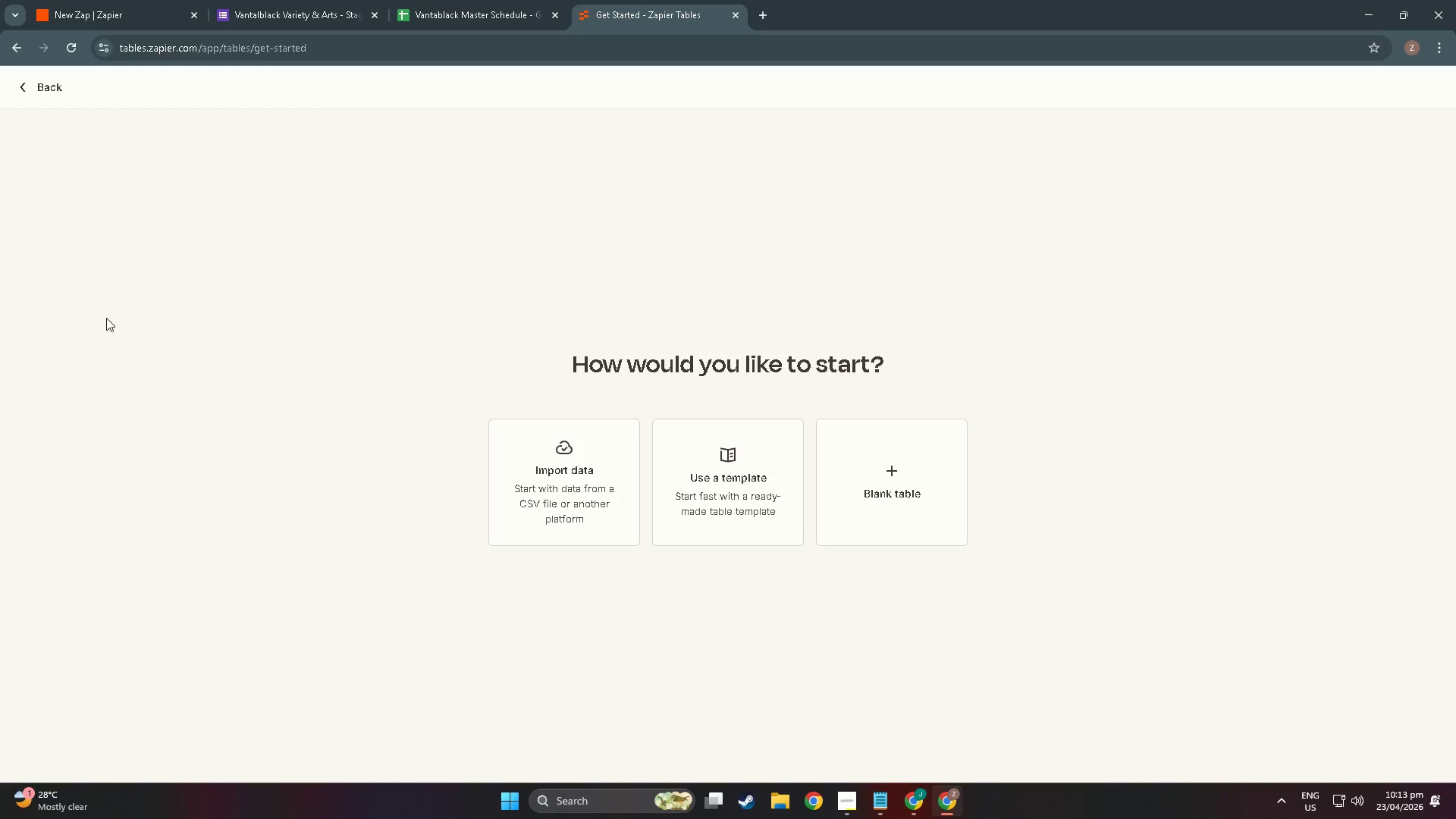 
left_click([905, 485])
 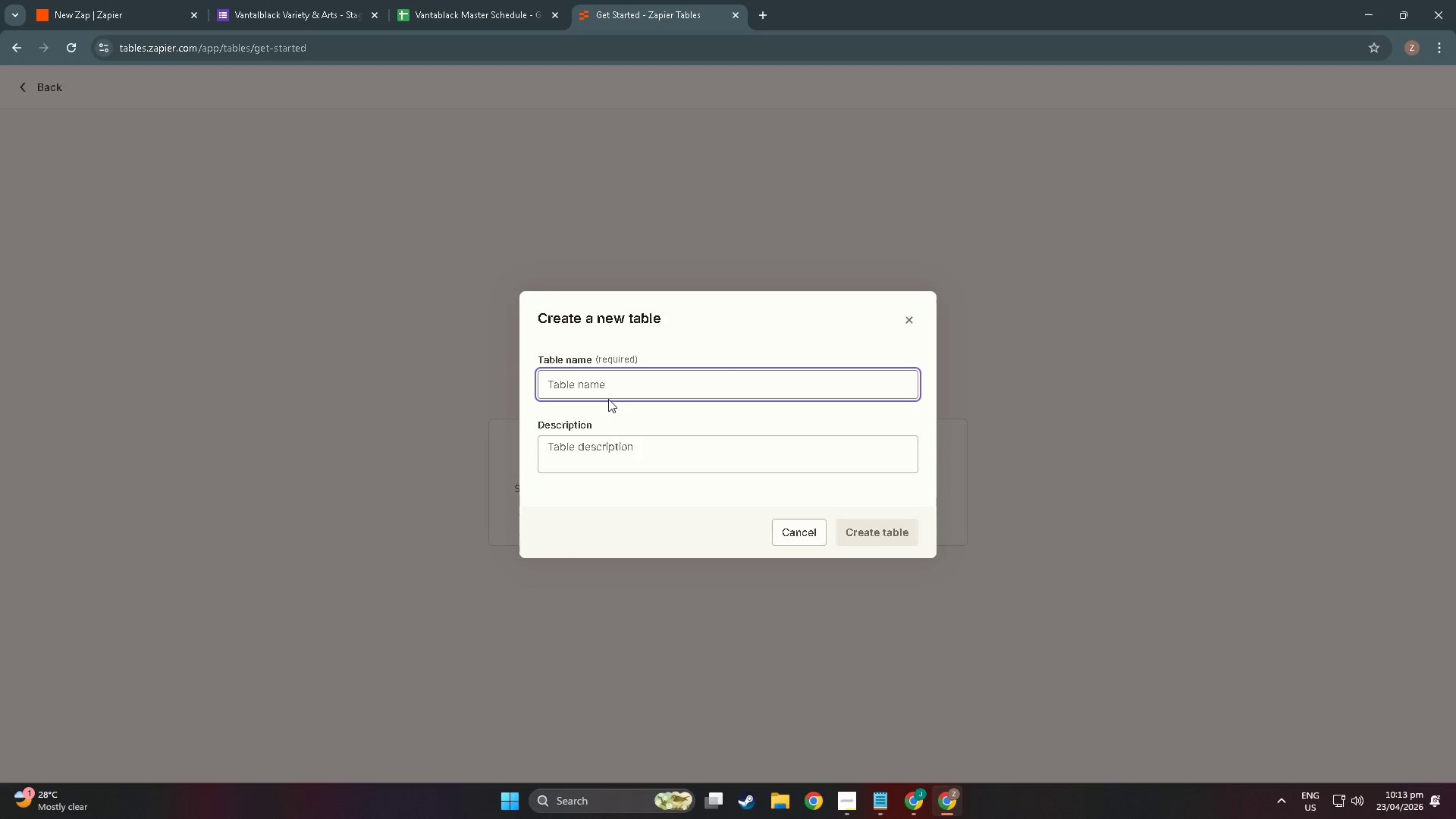 
left_click([610, 384])
 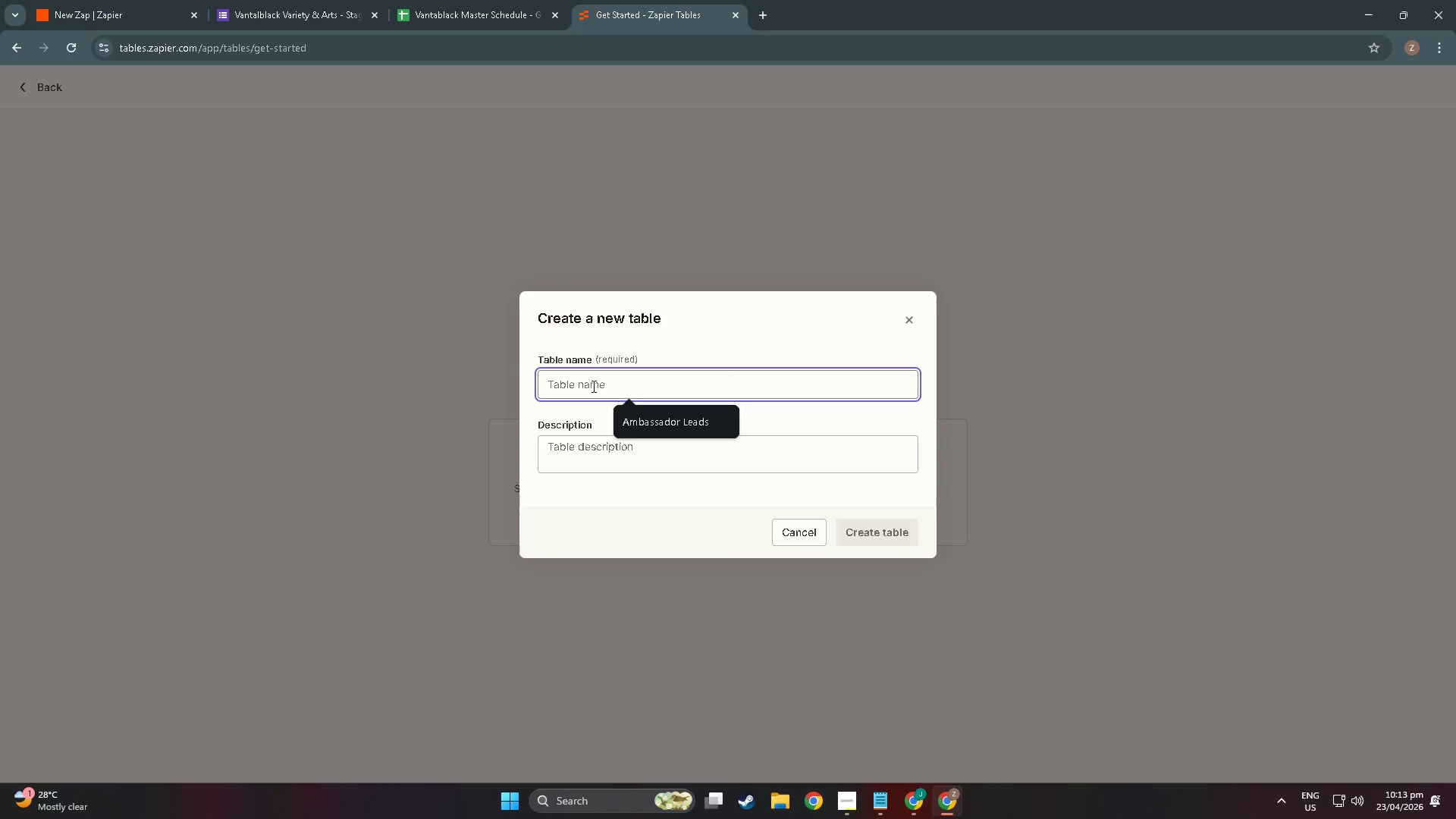 
wait(6.17)
 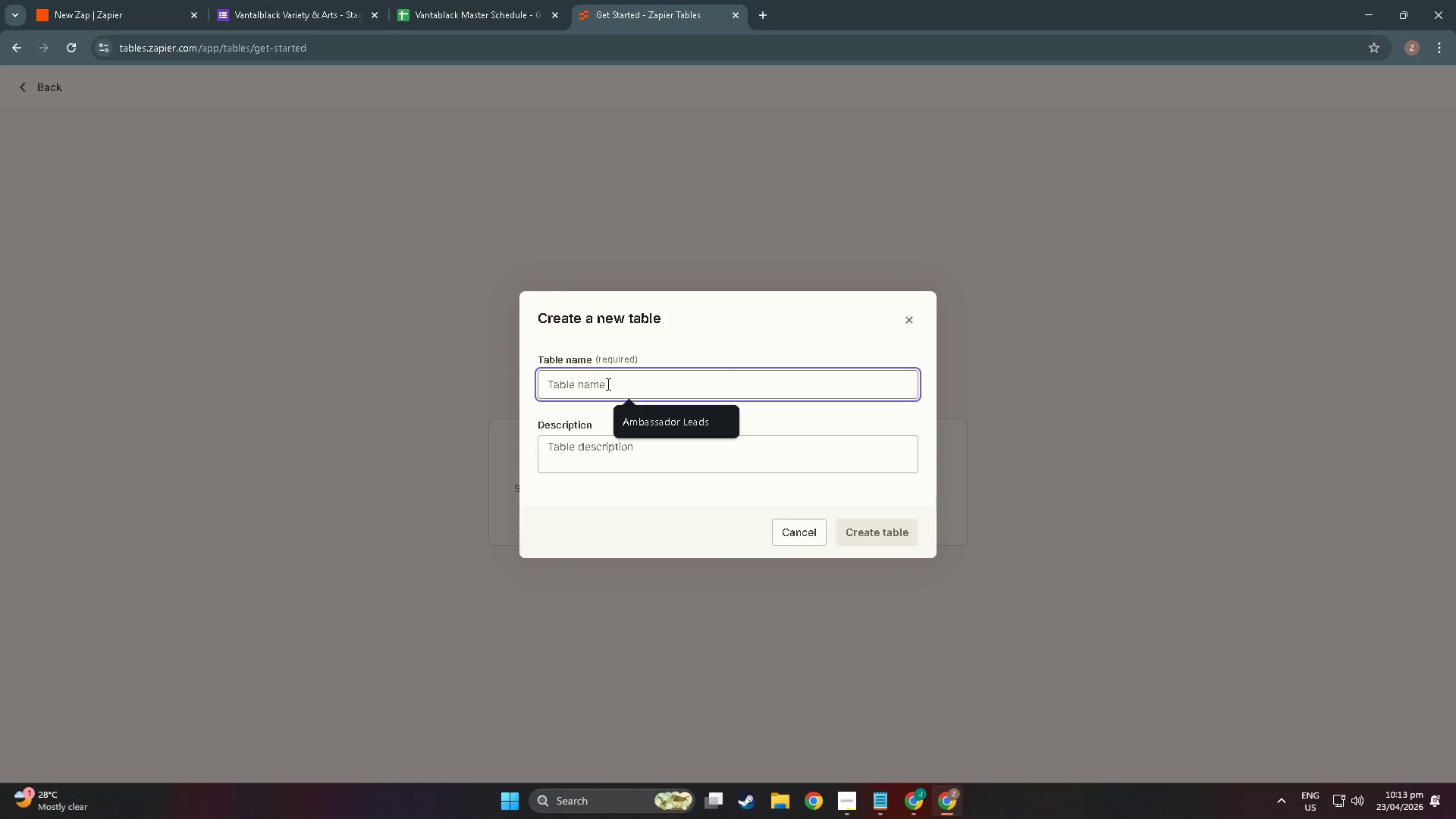 
type(Pending Hazardous)
 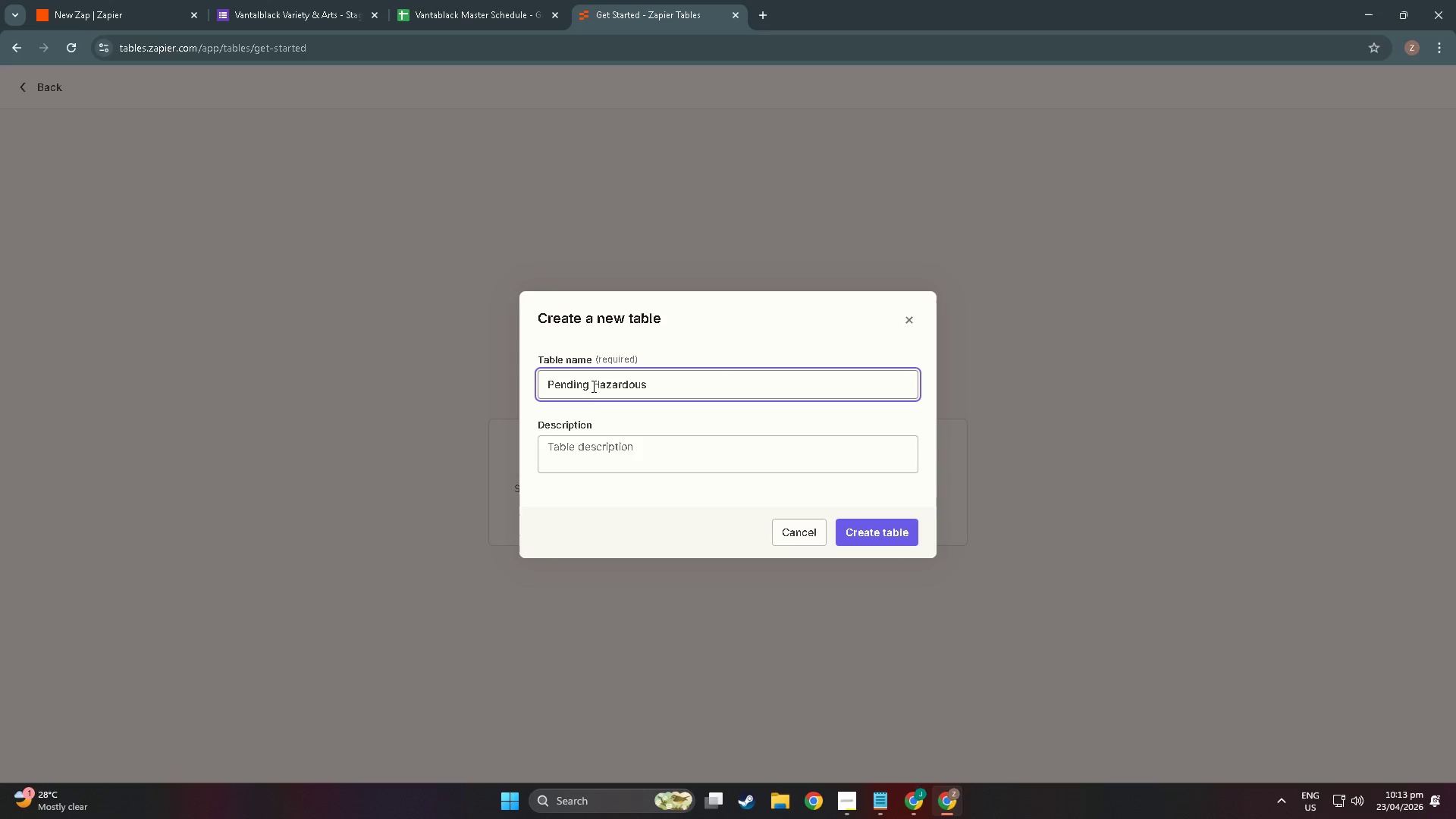 
left_click([898, 529])
 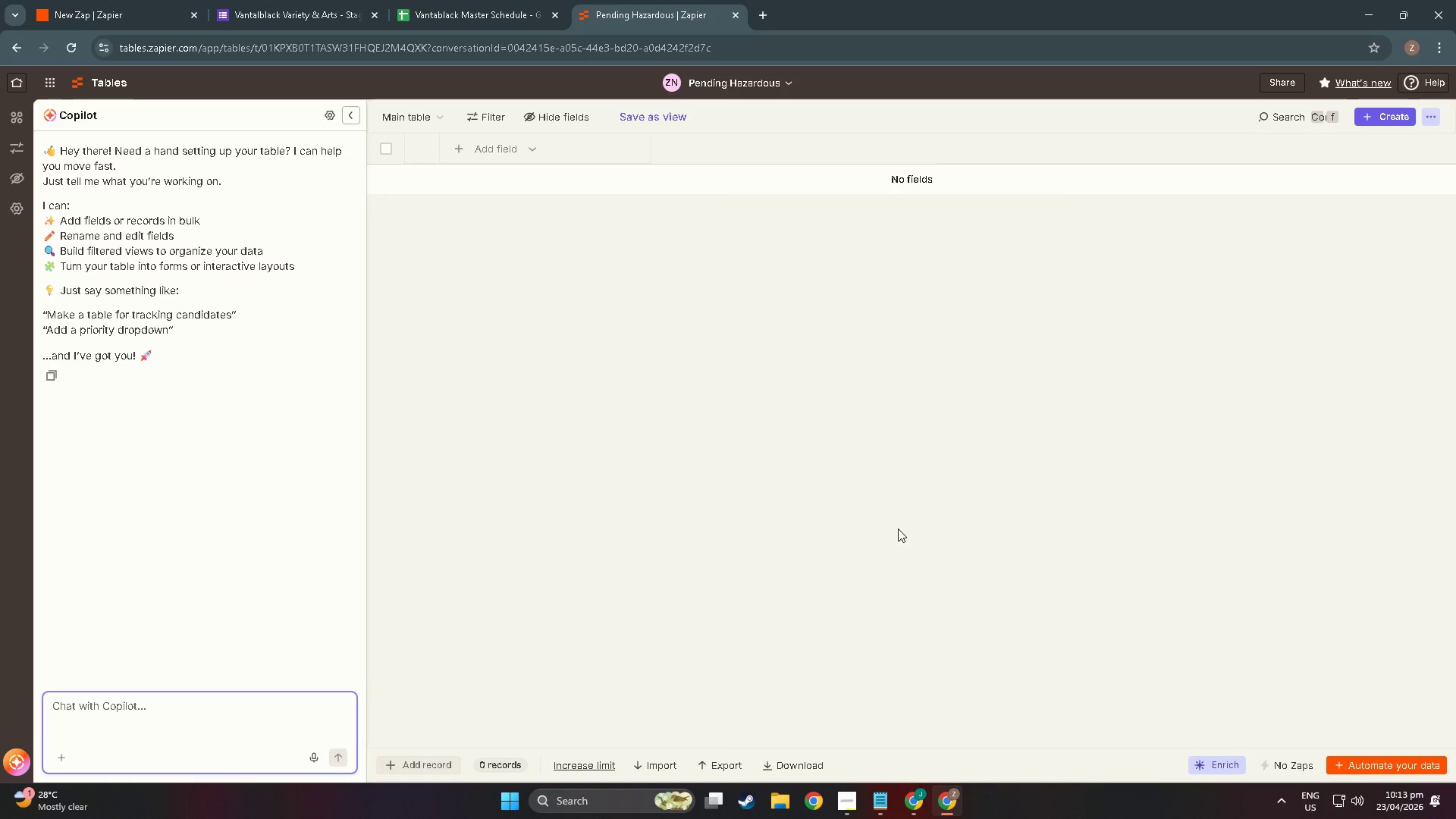 
wait(13.52)
 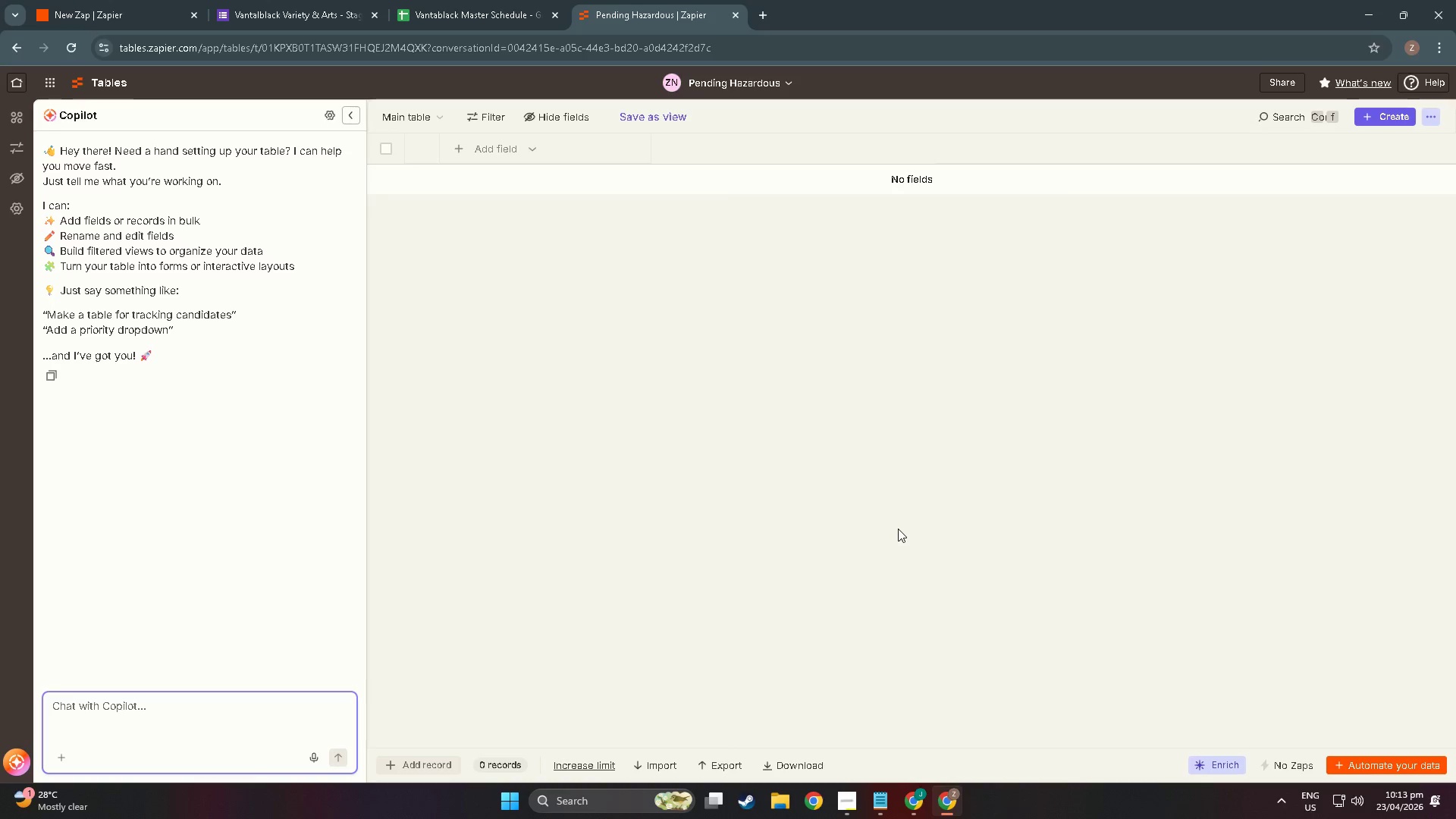 
left_click([359, 113])
 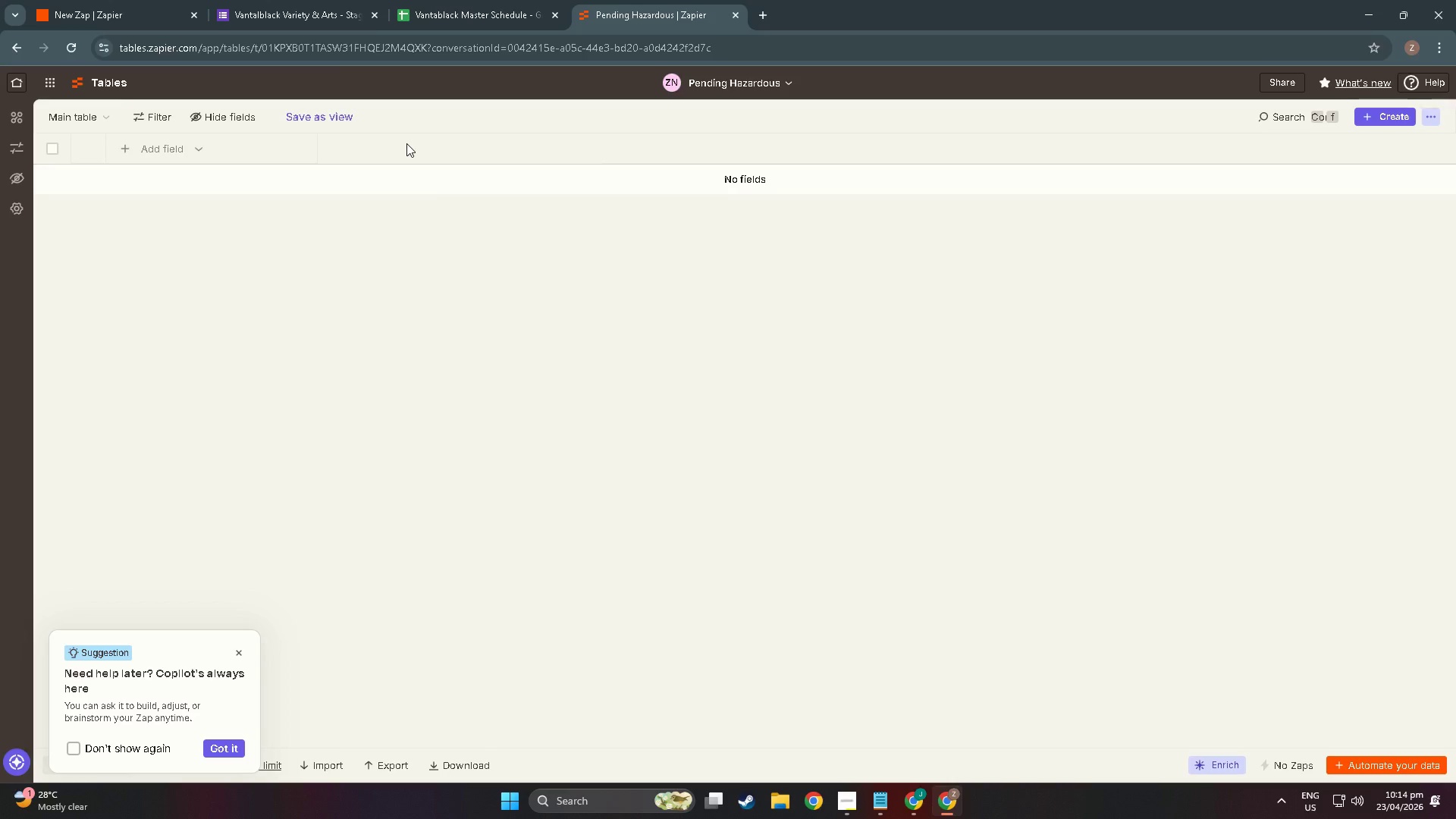 
wait(22.05)
 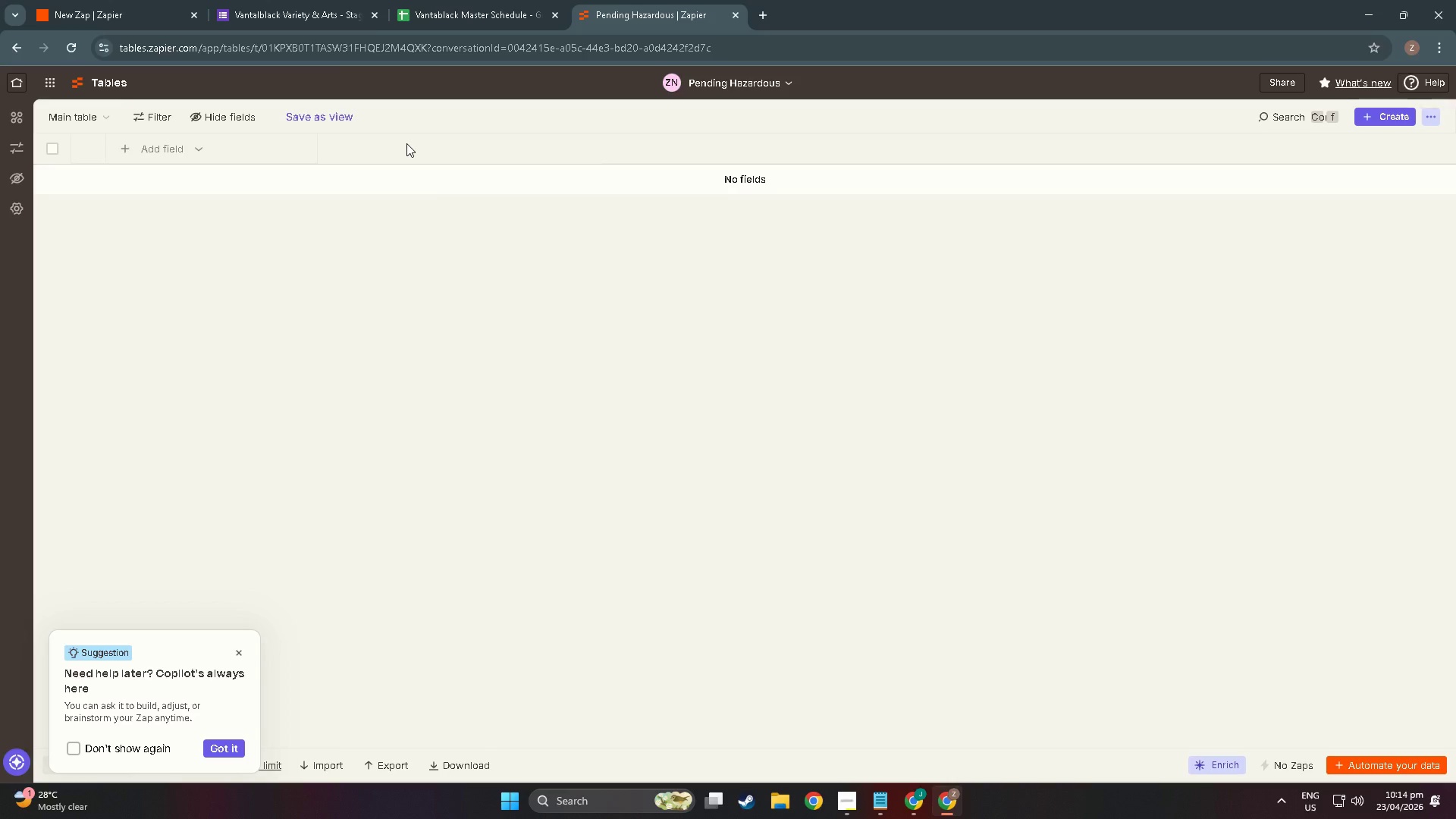 
left_click([260, 443])
 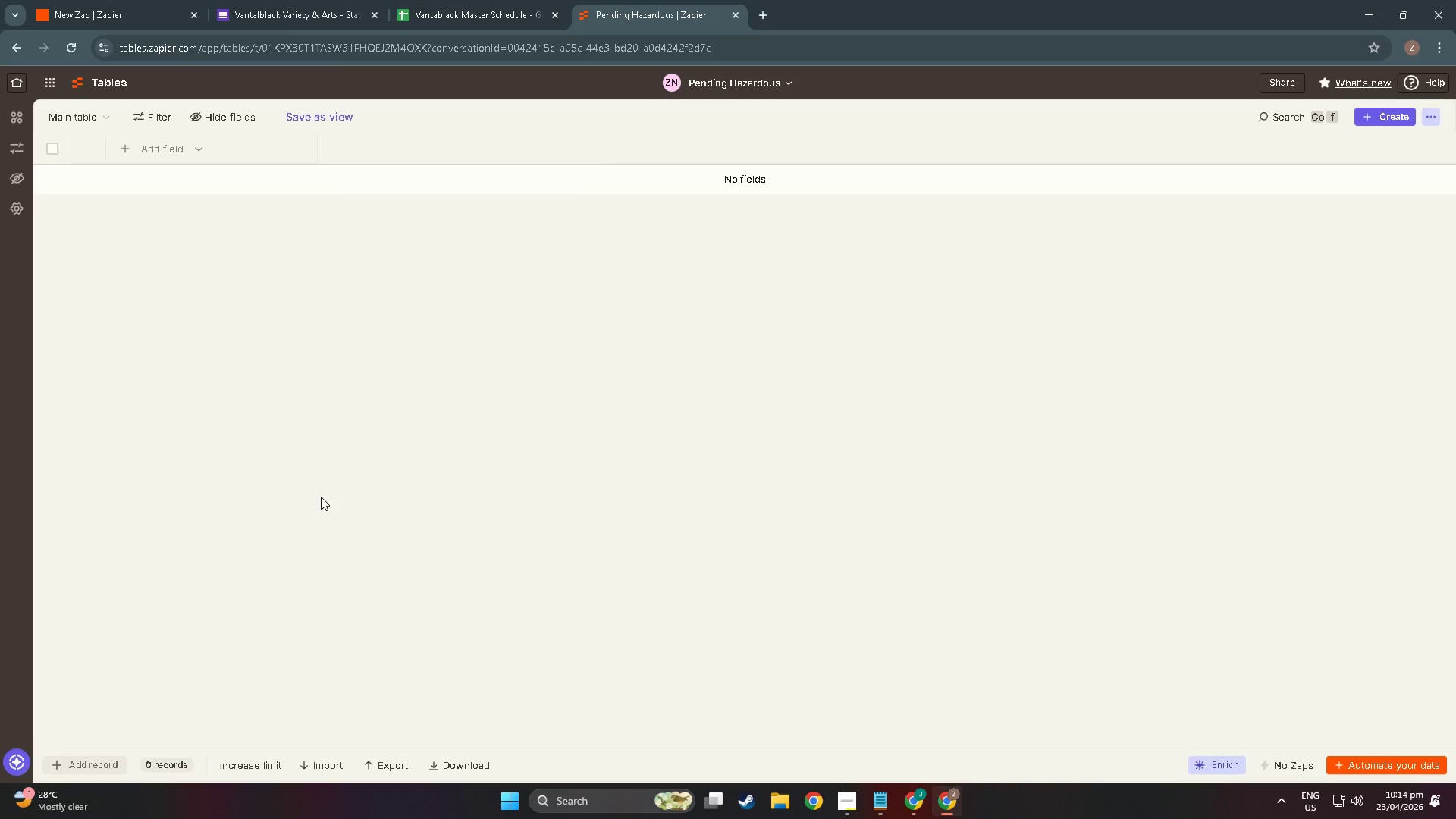 
wait(7.31)
 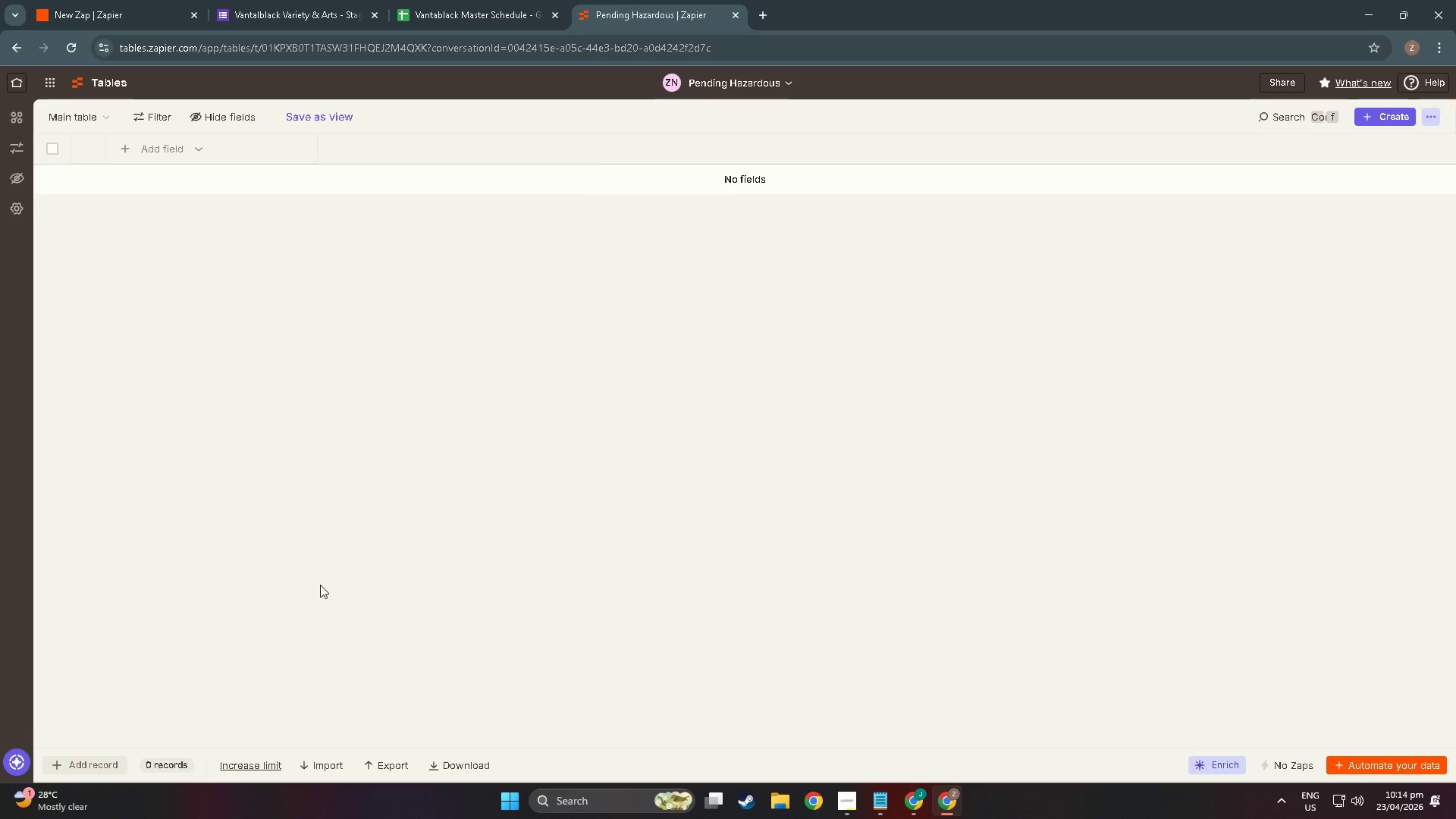 
left_click([786, 86])
 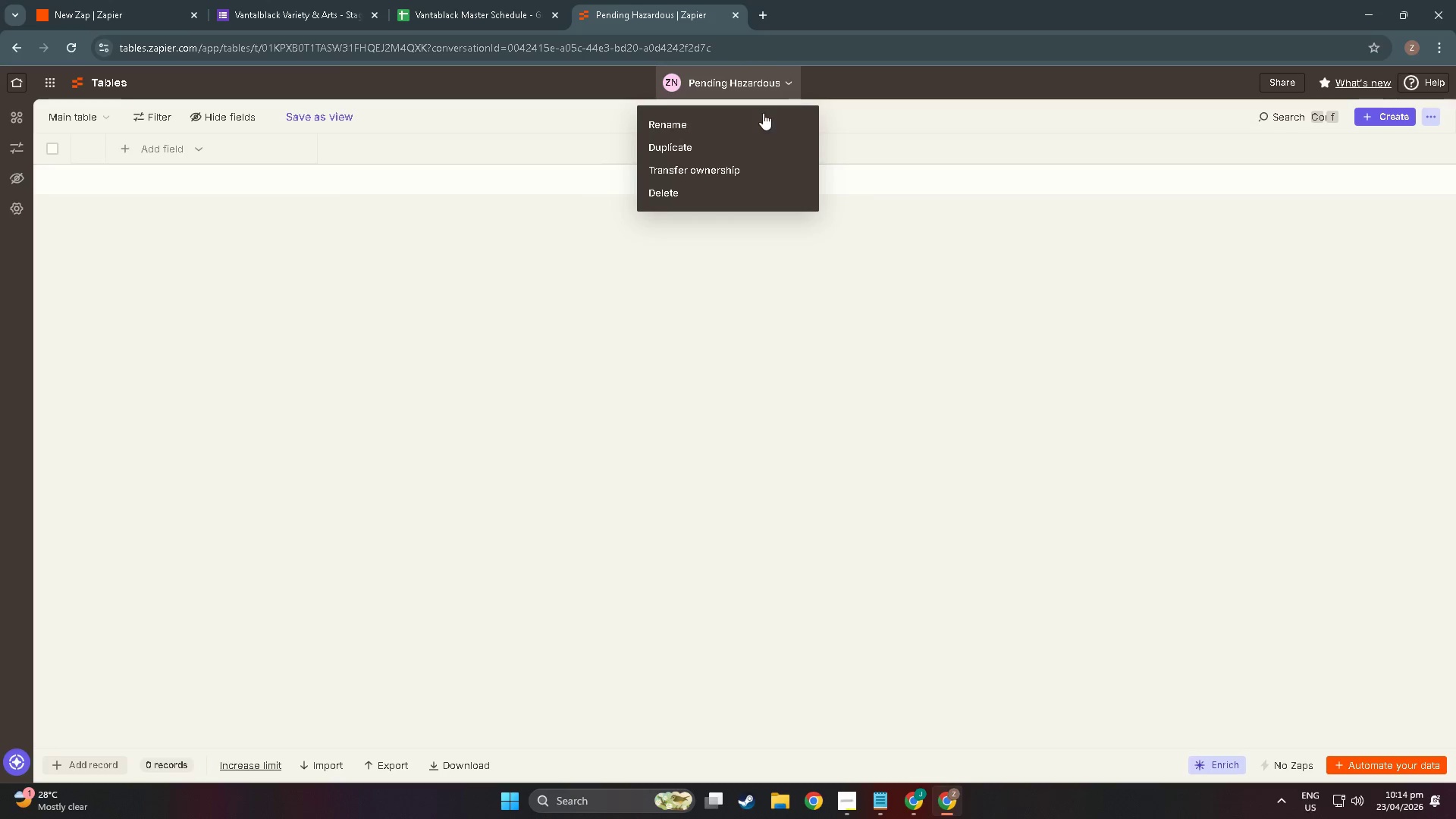 
left_click([759, 117])
 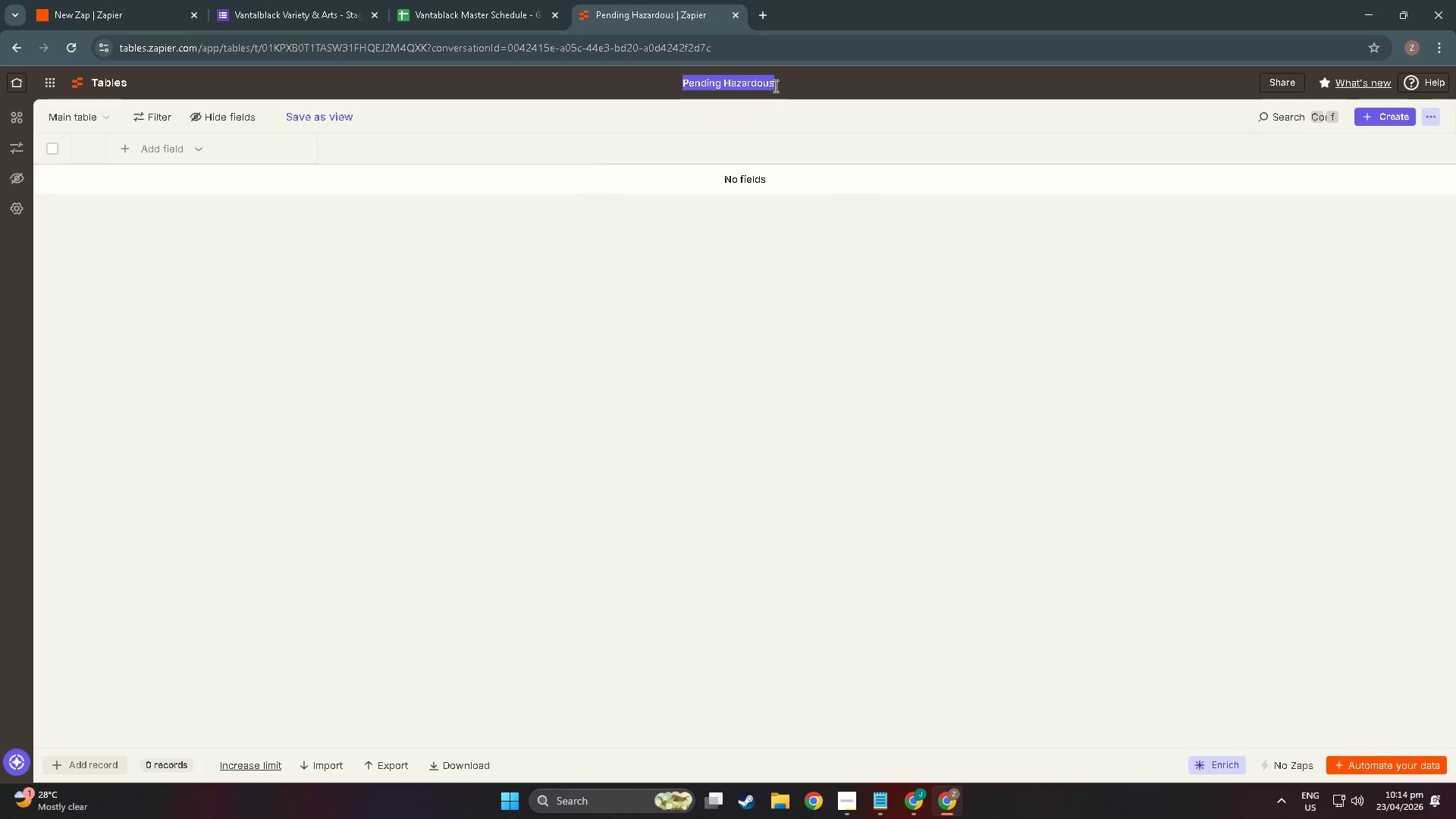 
left_click([780, 77])
 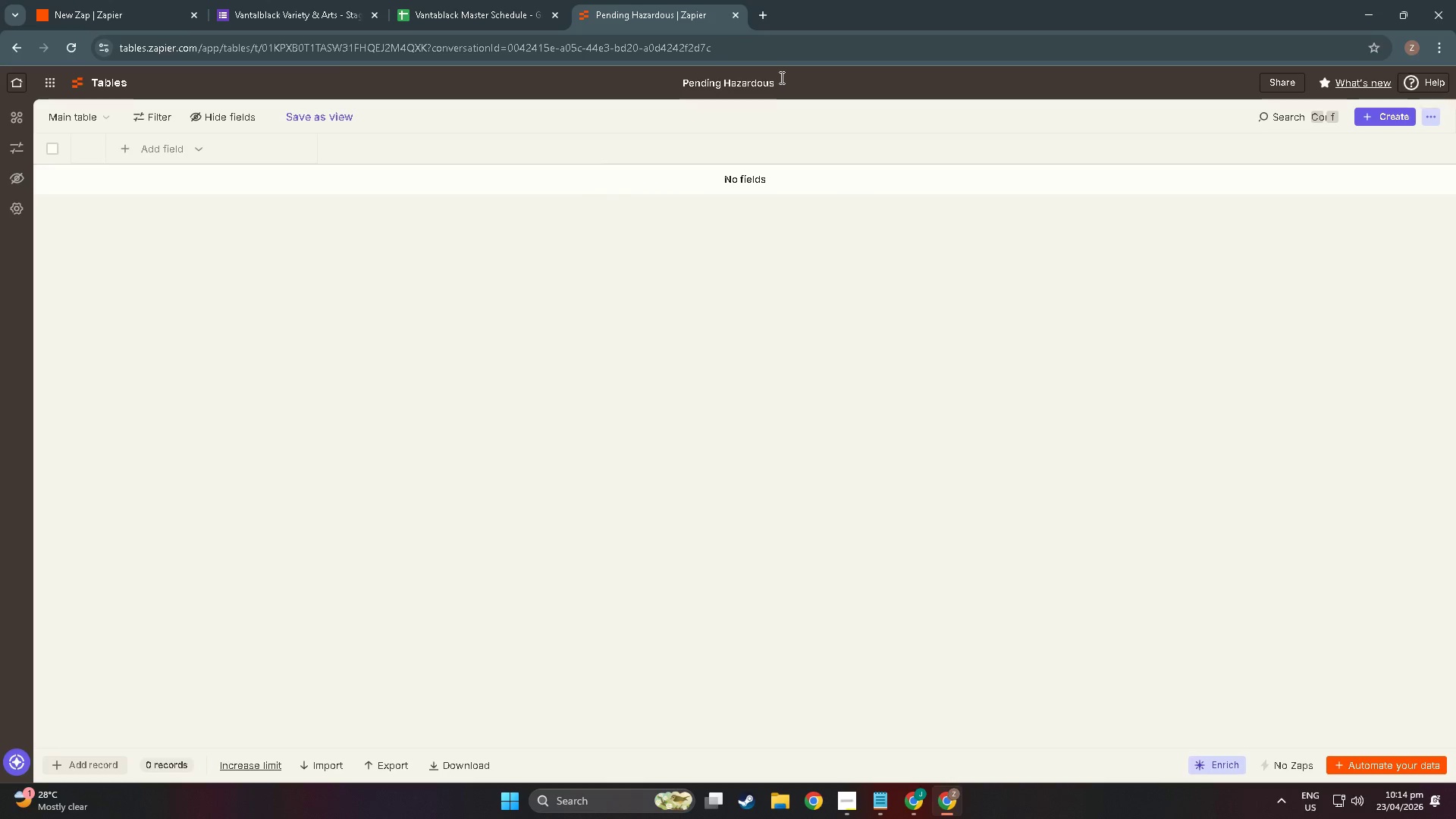 
type( Riders)
 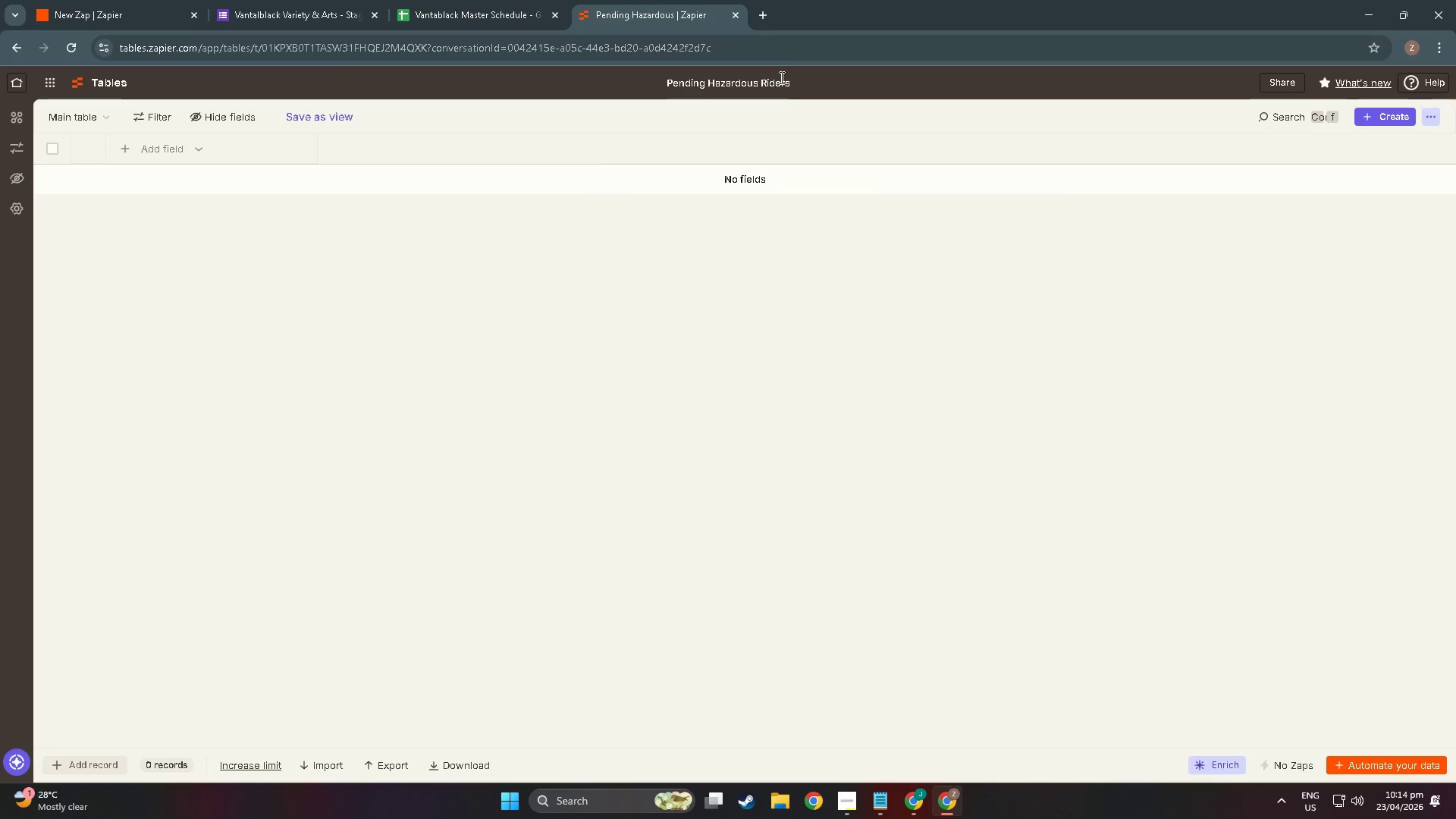 
wait(25.25)
 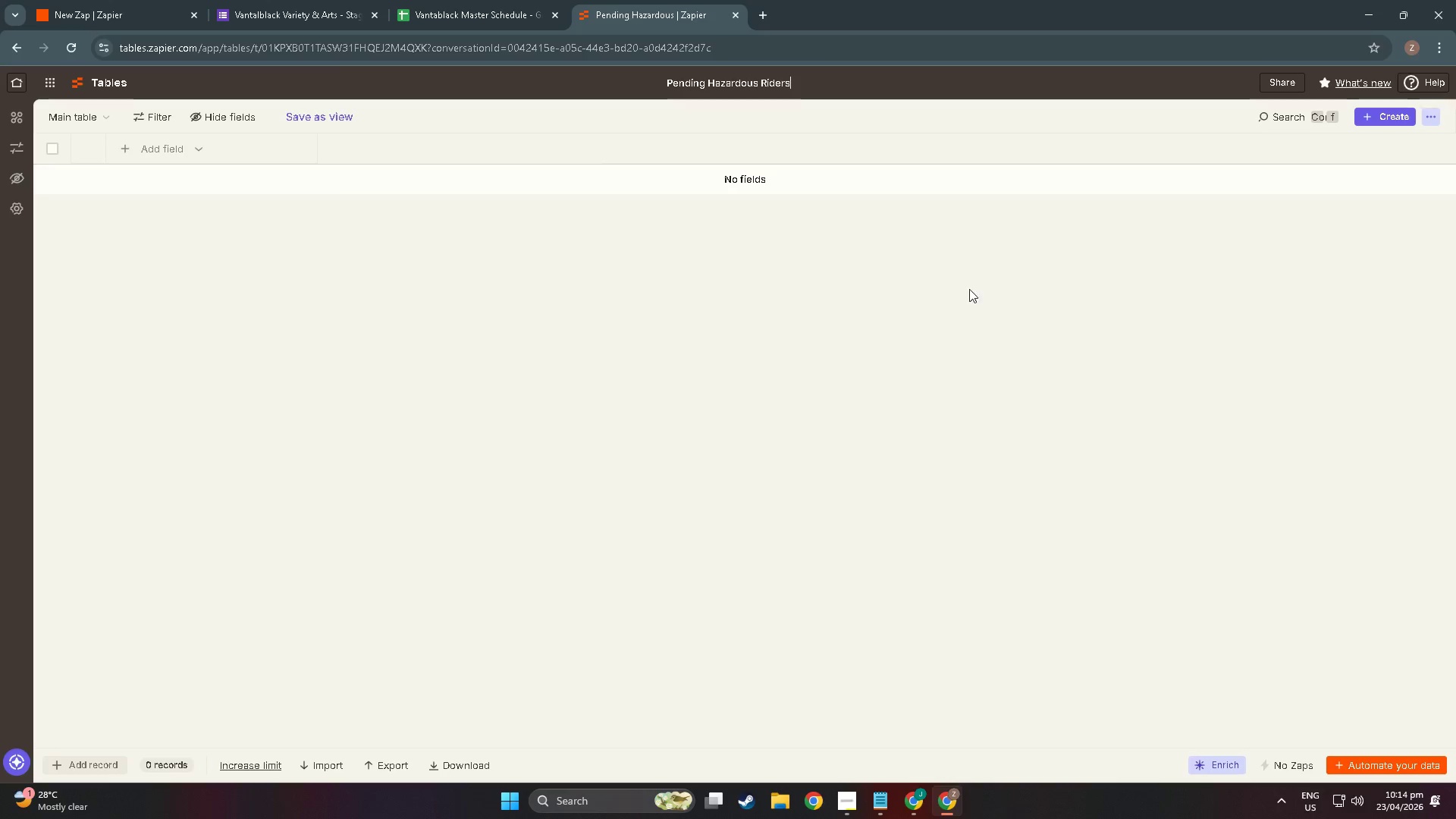 
double_click([156, 148])
 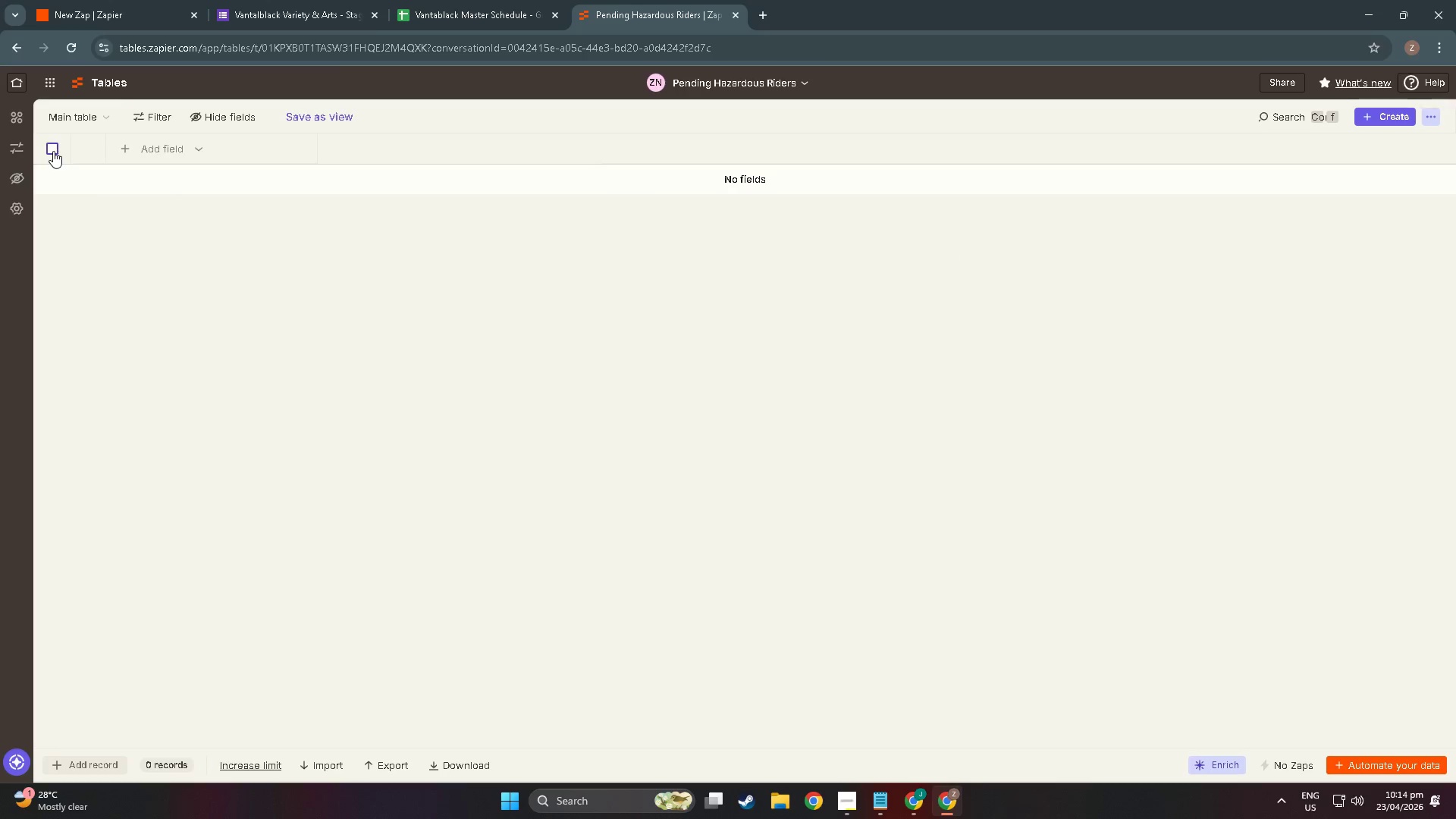 
left_click([830, 170])
 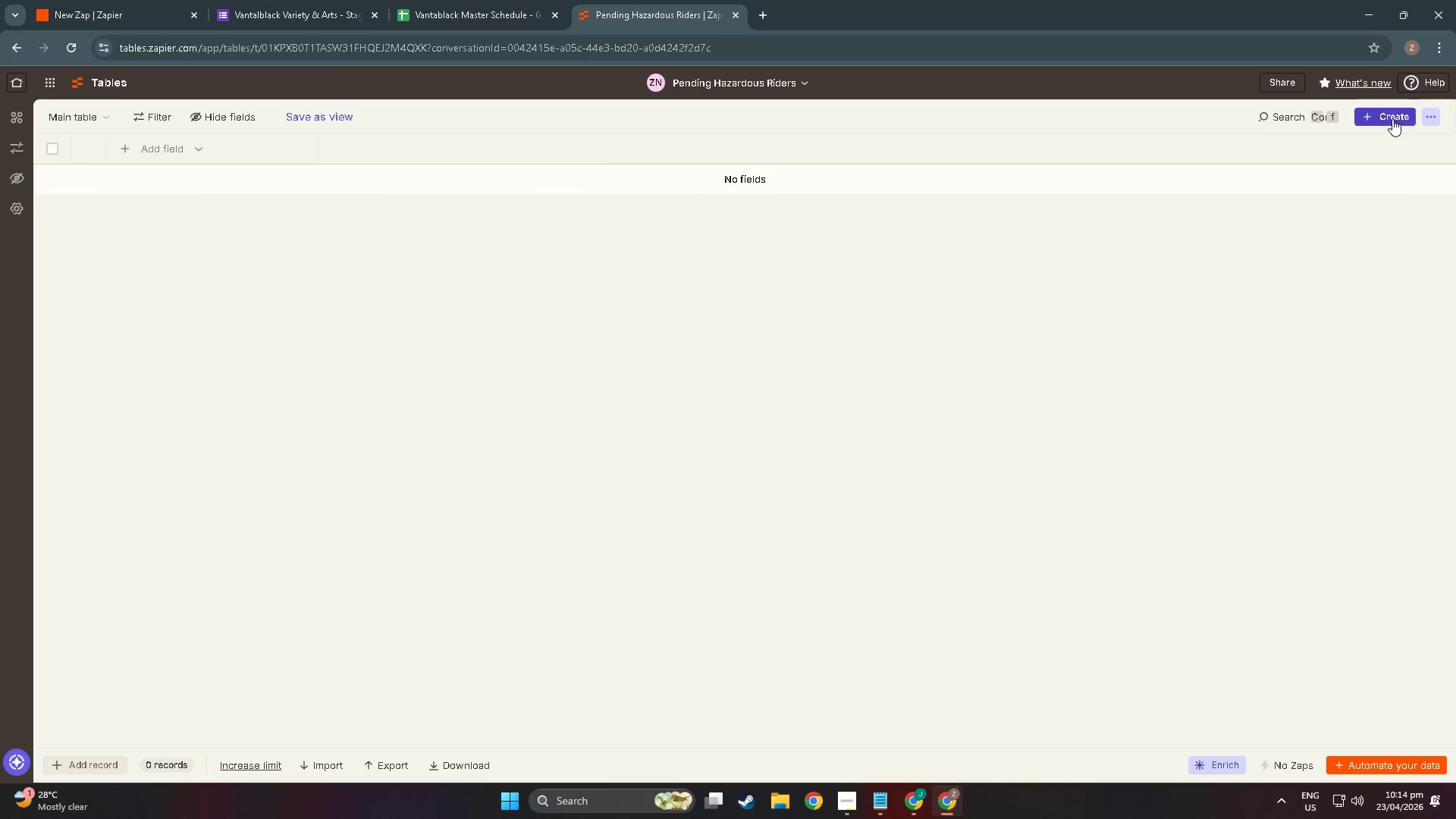 
left_click([1392, 119])
 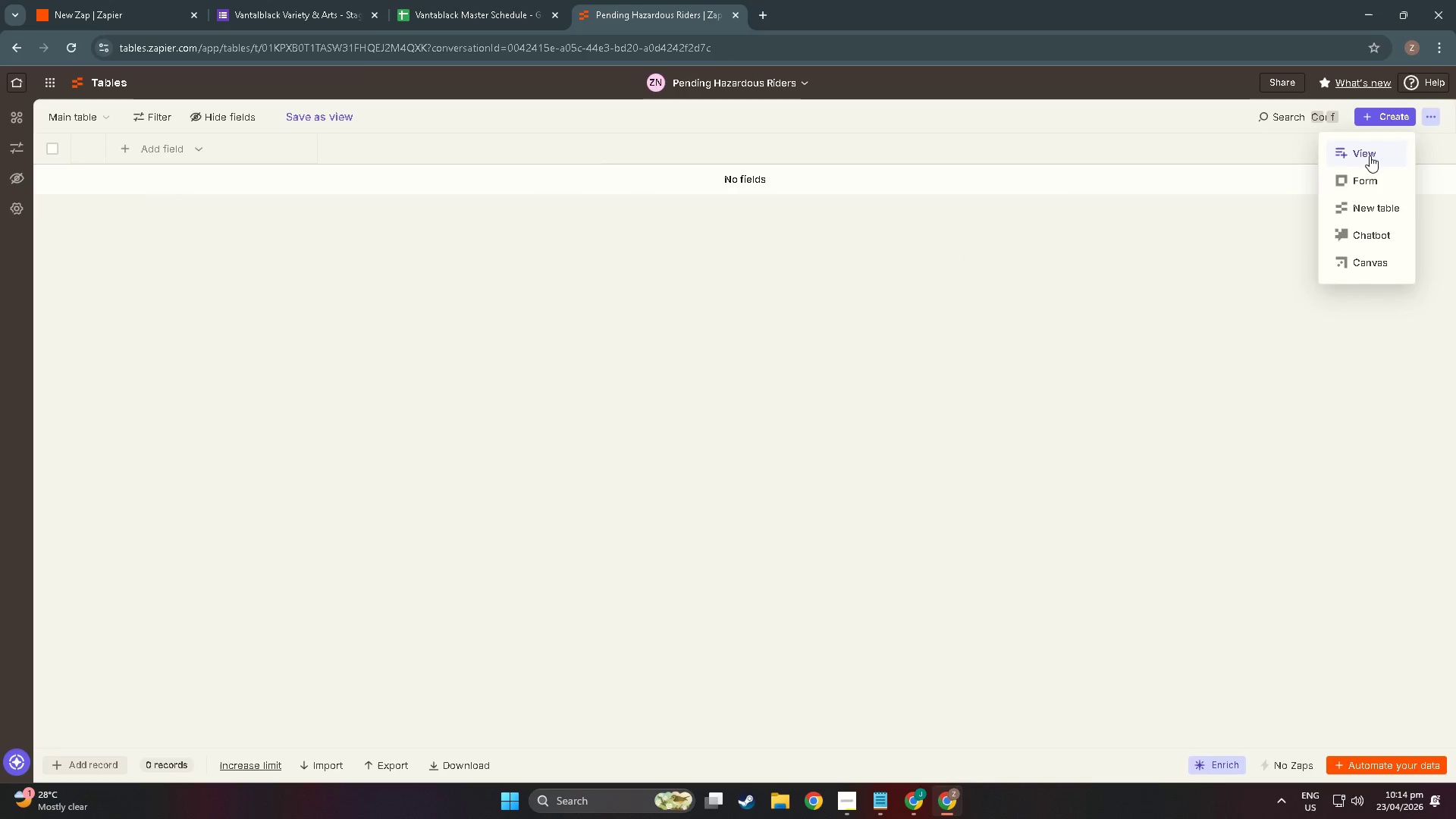 
left_click([1044, 391])
 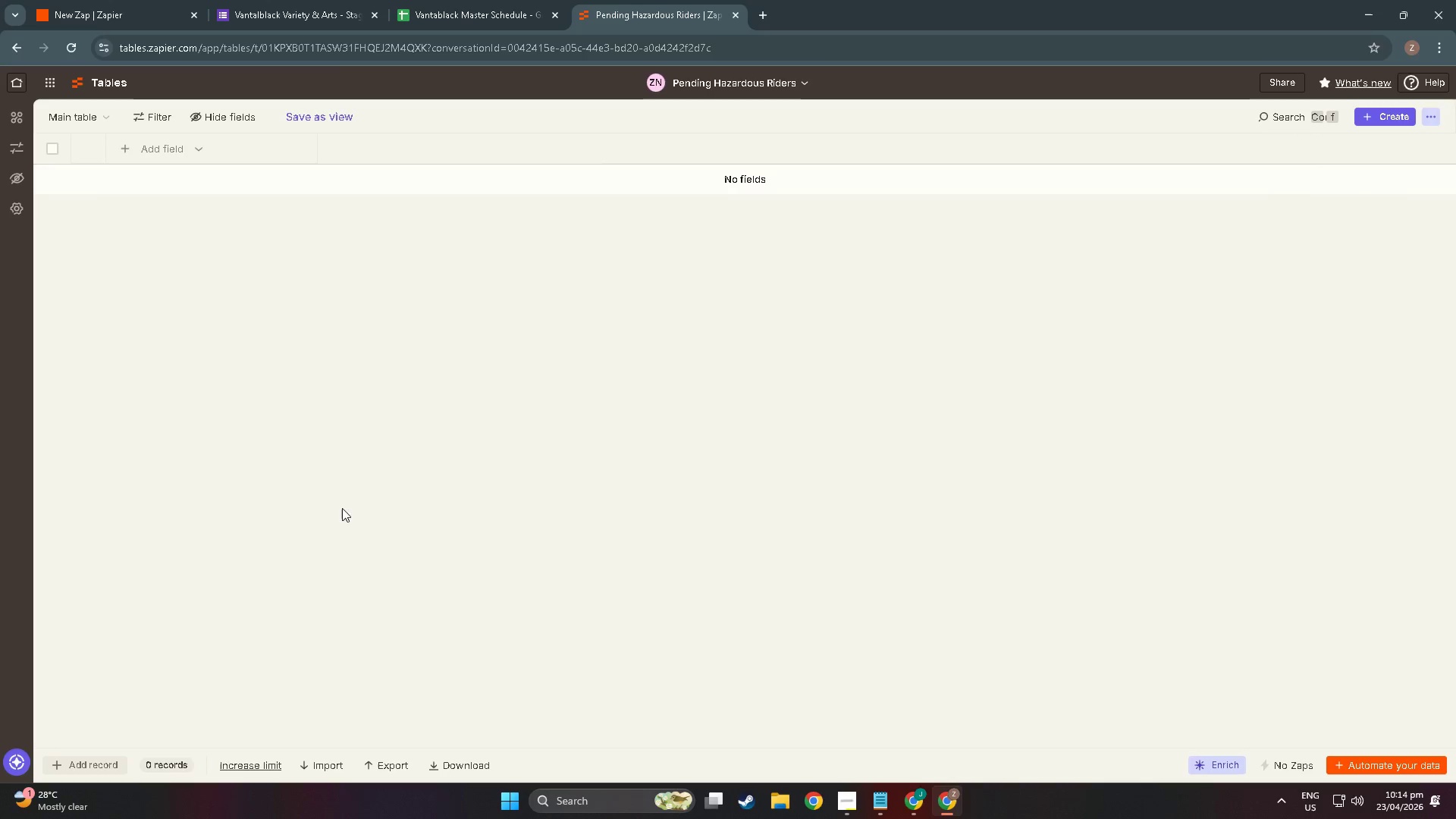 
scroll: coordinate [90, 629], scroll_direction: up, amount: 3.0
 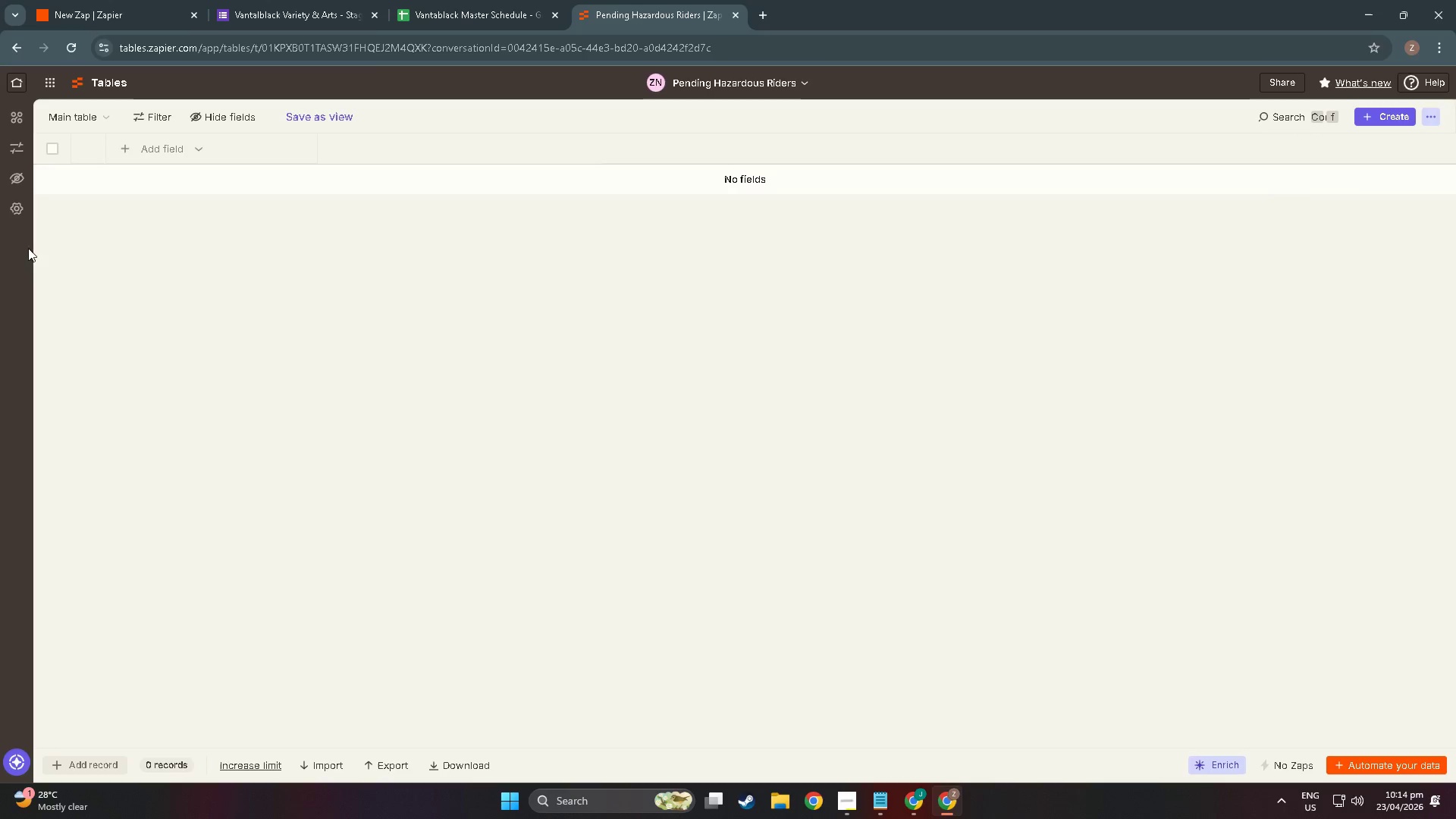 
left_click([56, 149])
 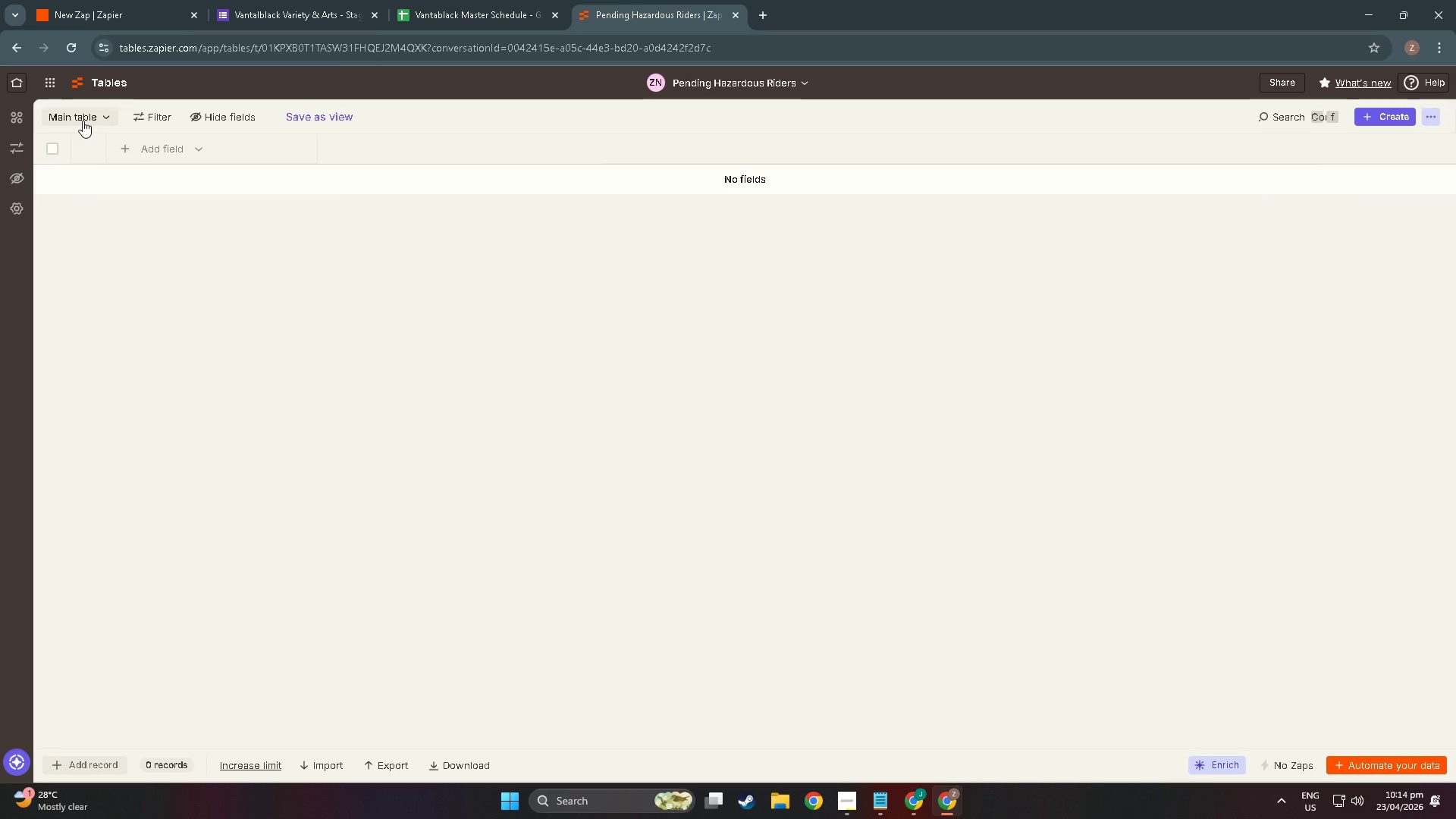 
left_click([83, 118])
 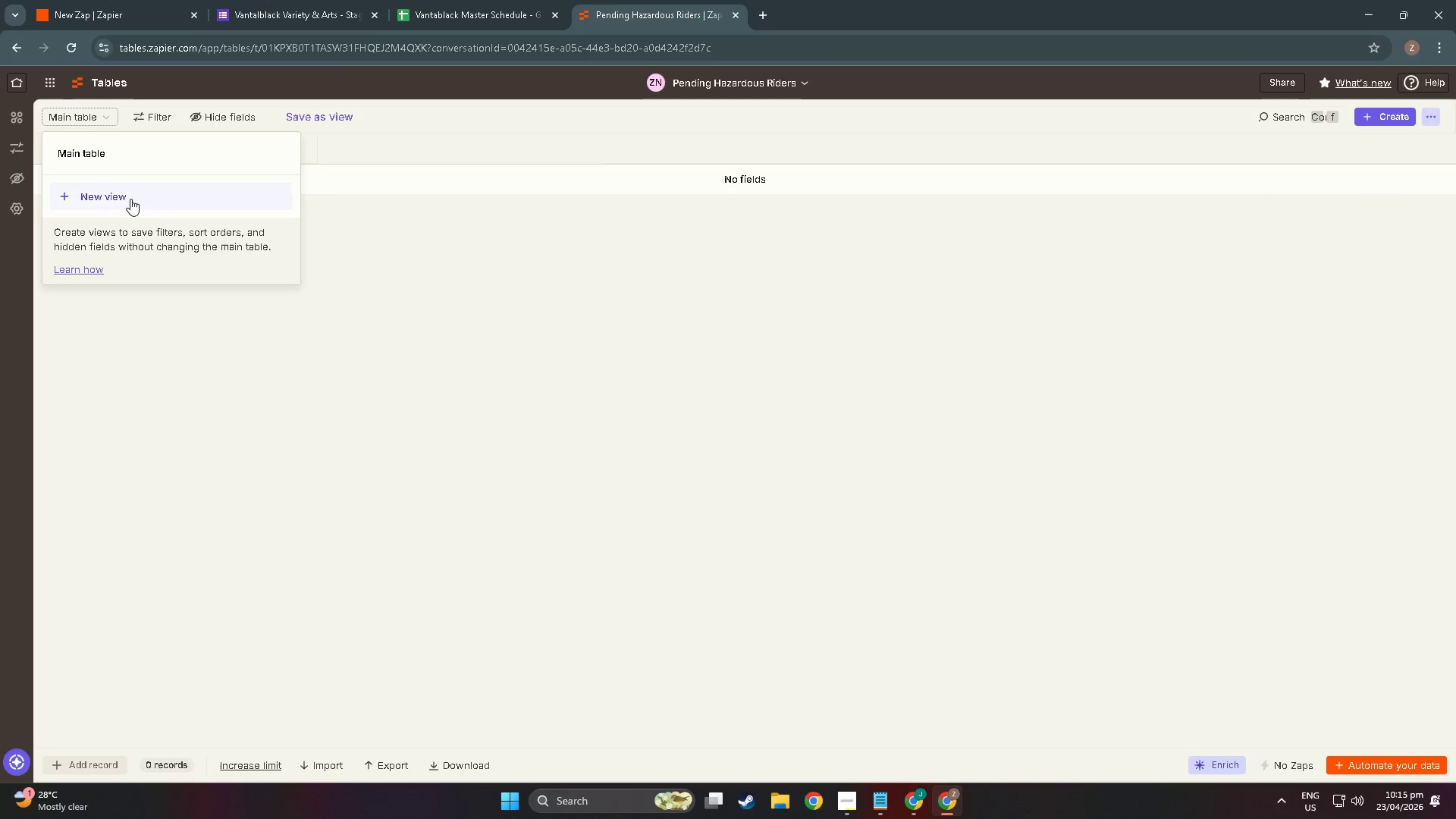 
left_click([361, 233])
 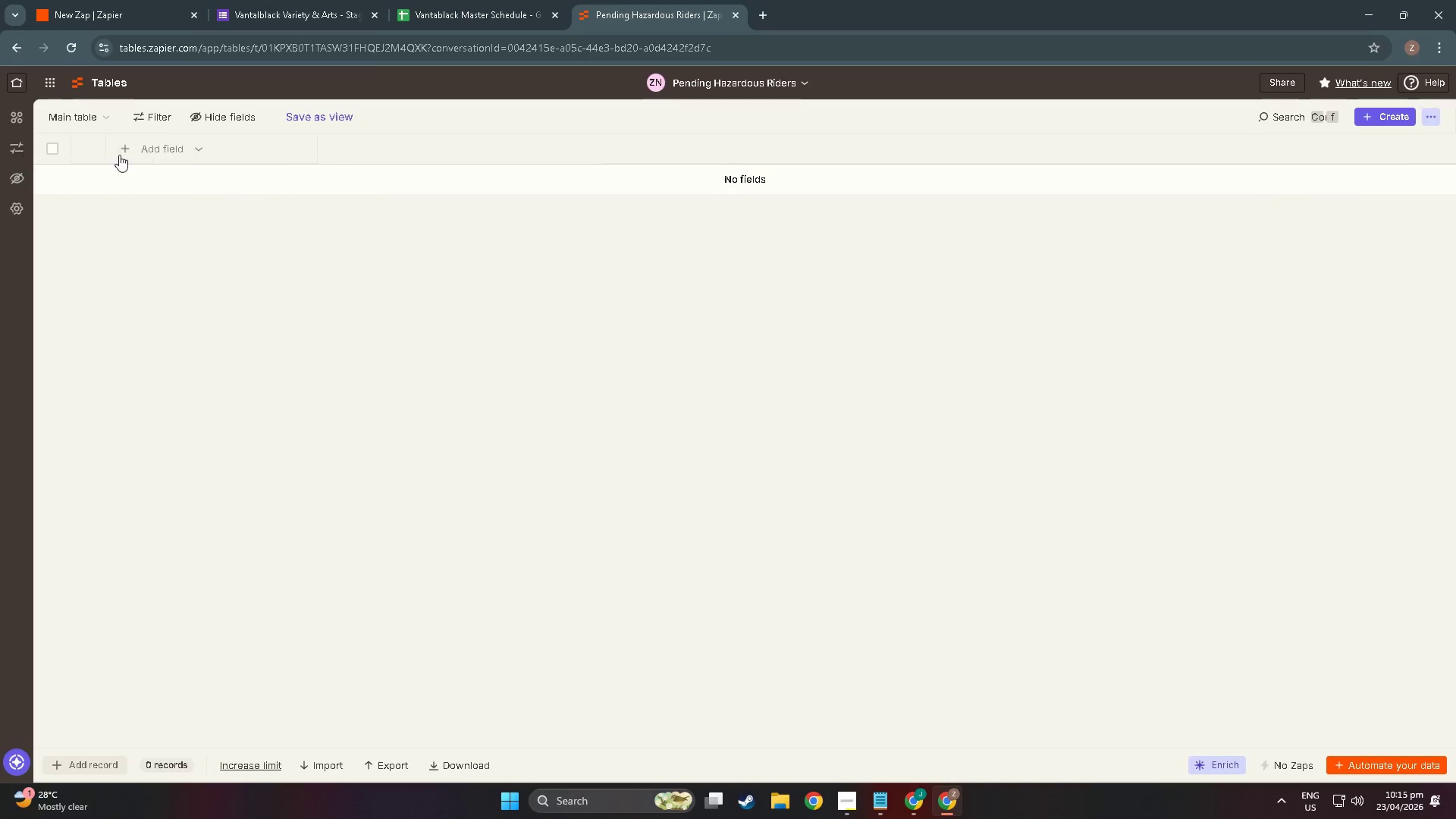 
left_click([158, 153])
 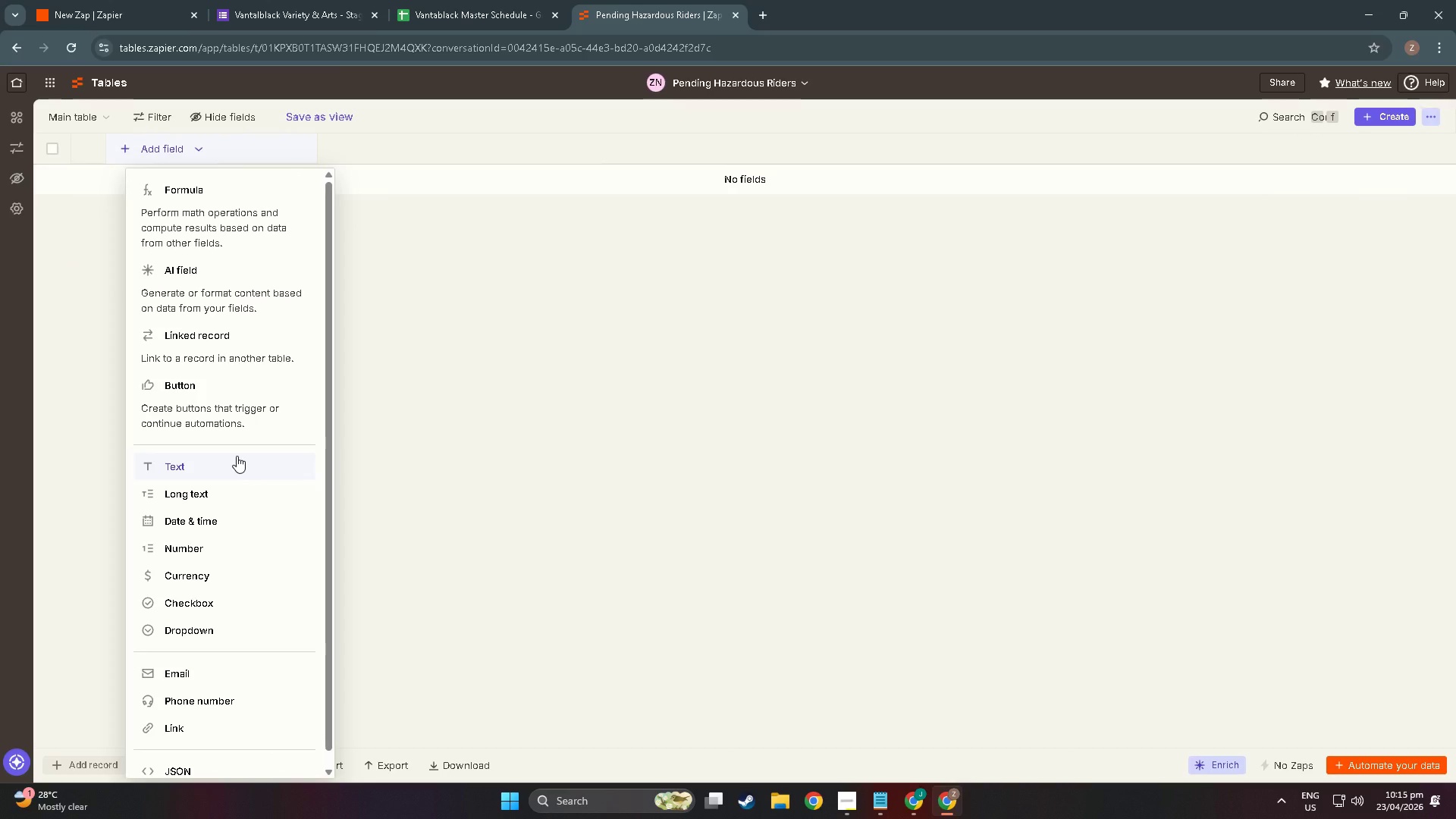 
left_click([237, 456])
 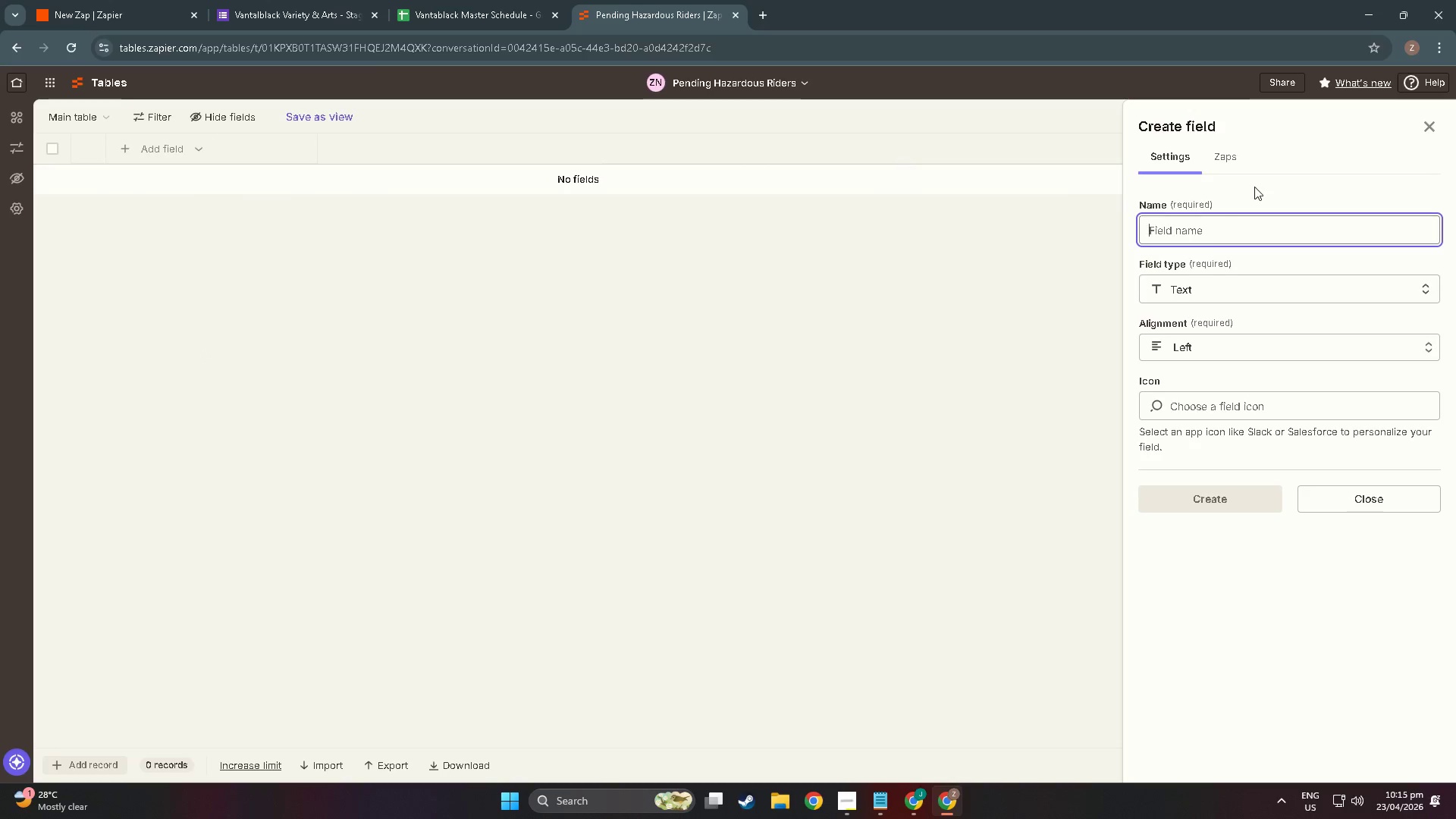 
type(Performer Name)
 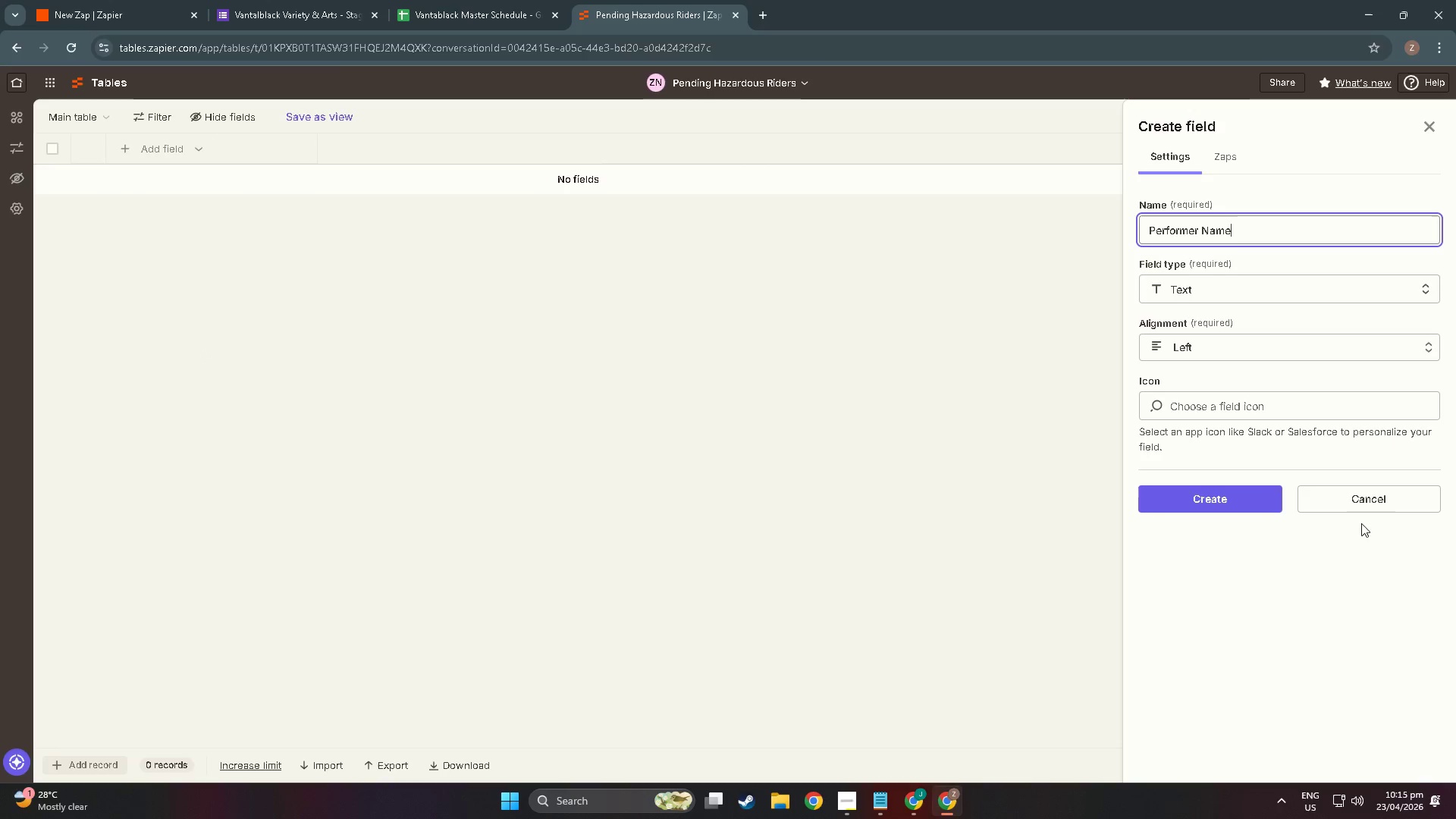 
left_click([1231, 496])
 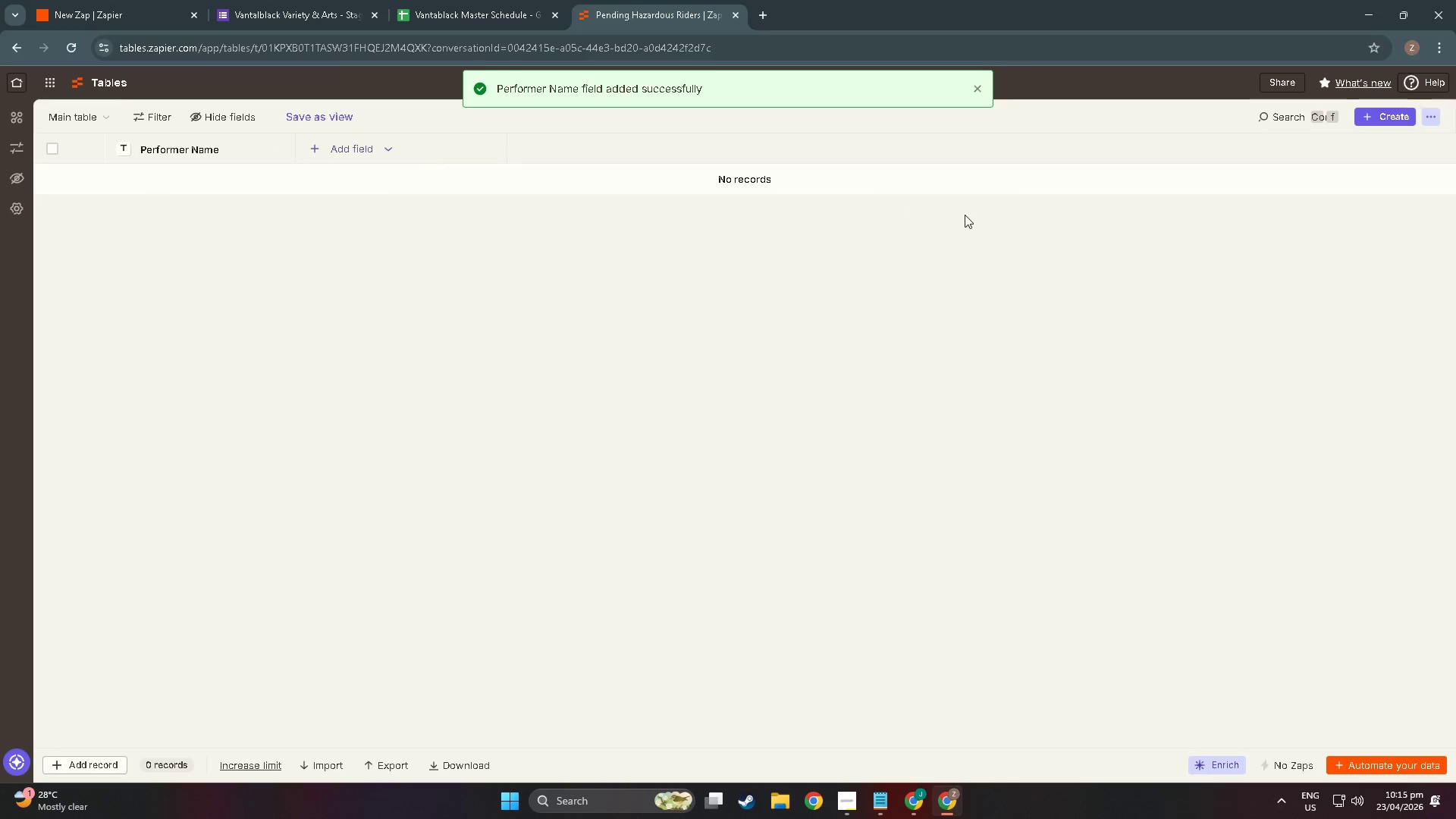 
wait(8.81)
 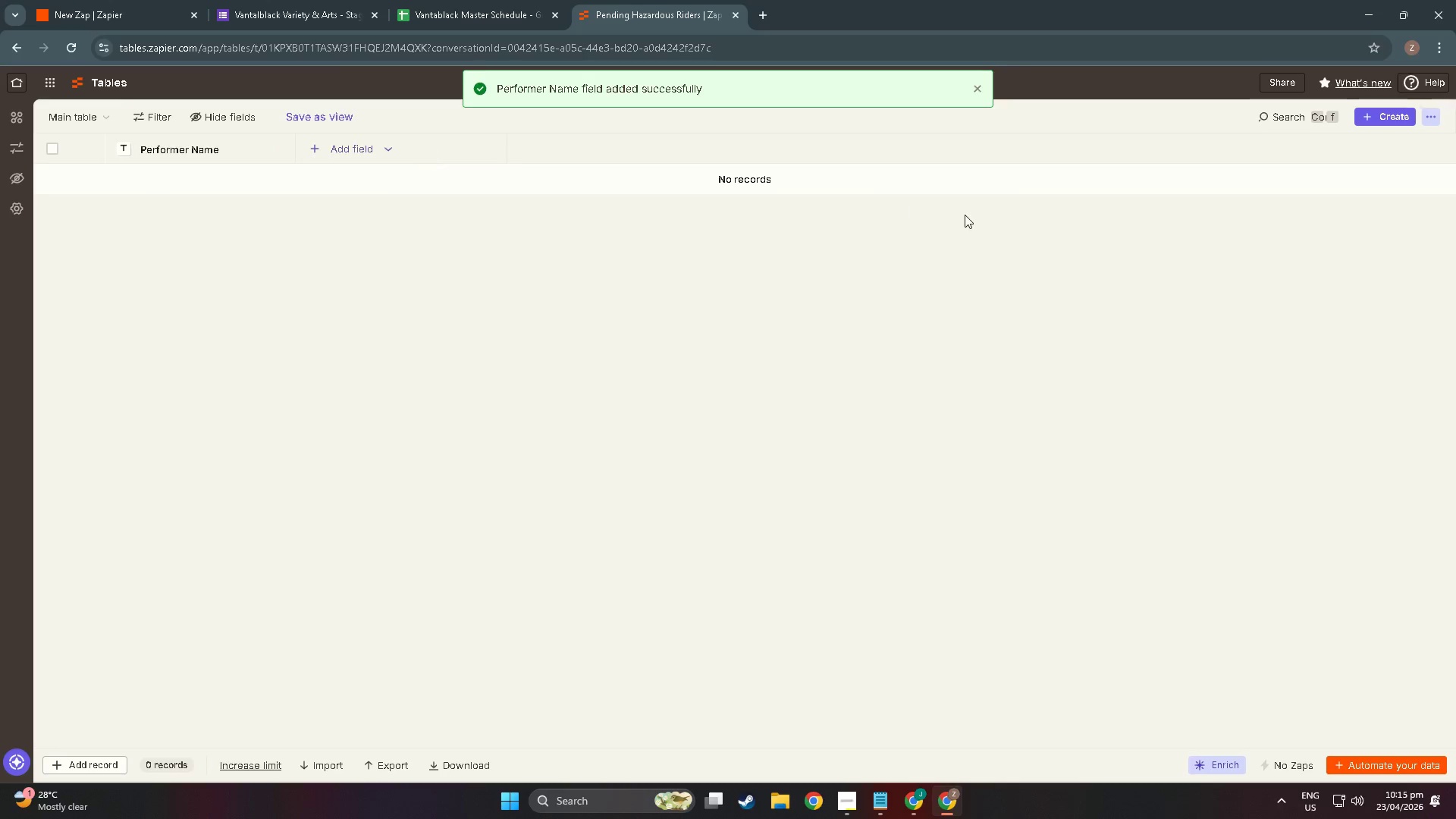 
double_click([95, 765])
 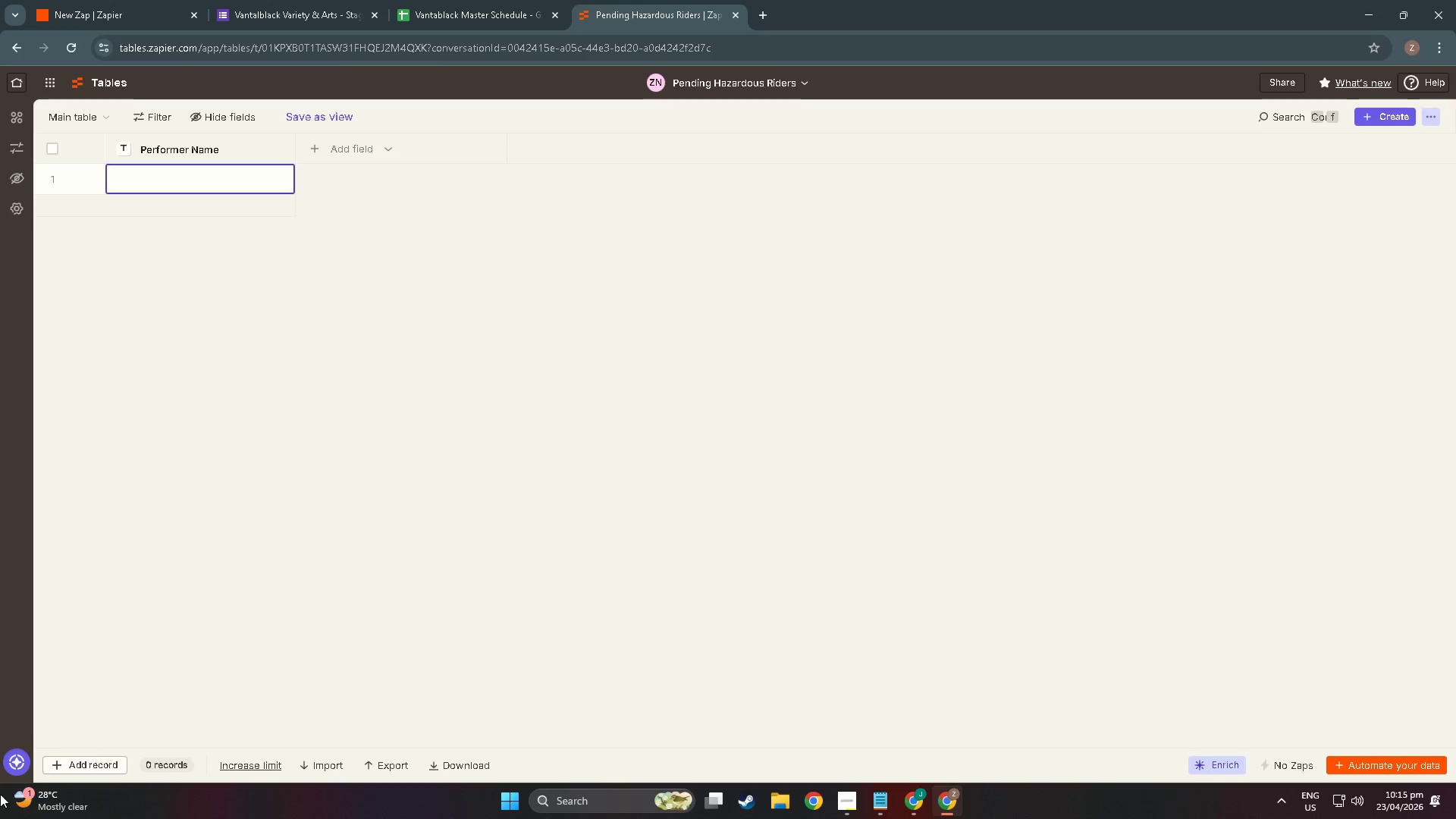 
left_click([61, 767])
 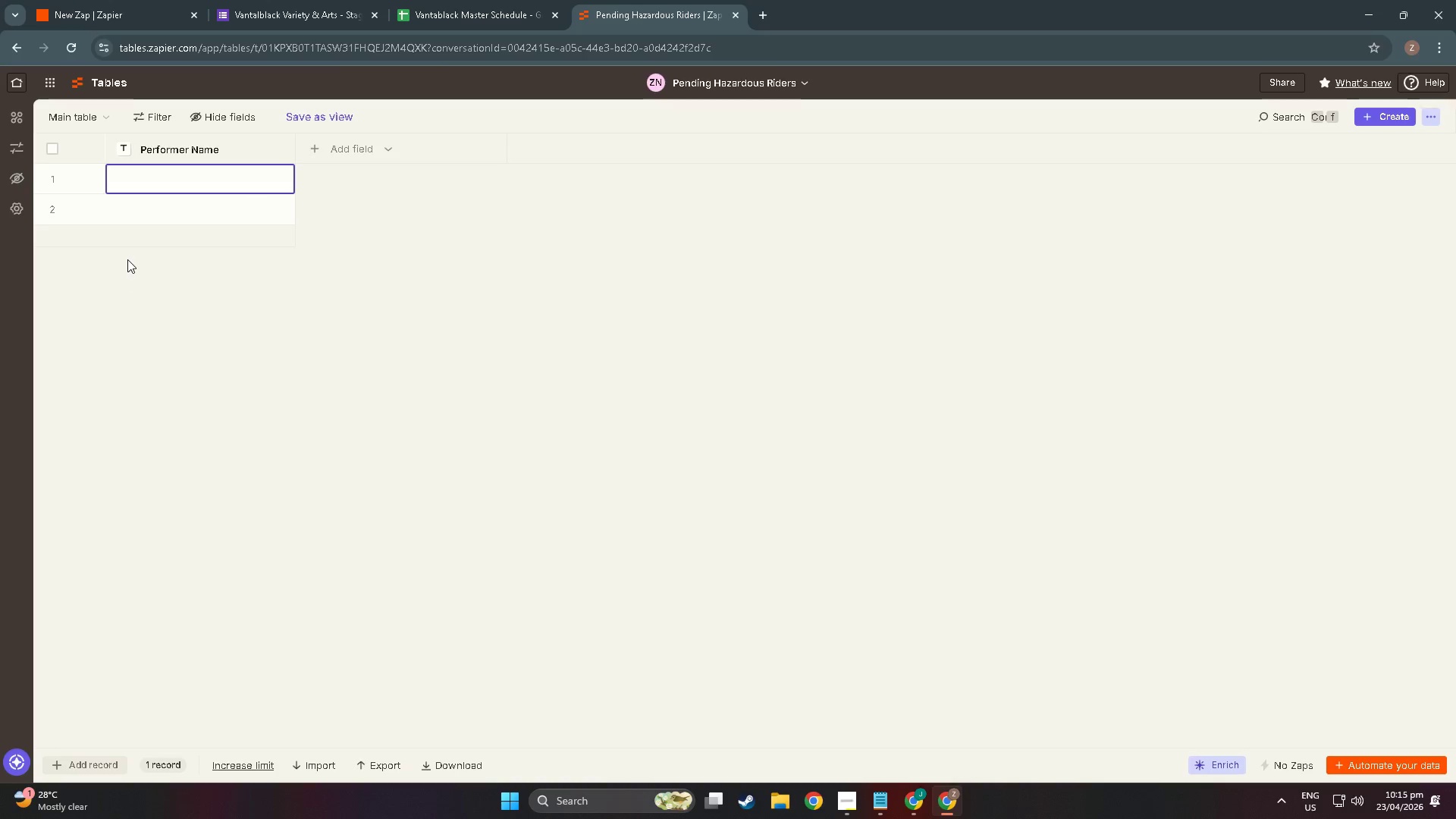 
left_click([152, 212])
 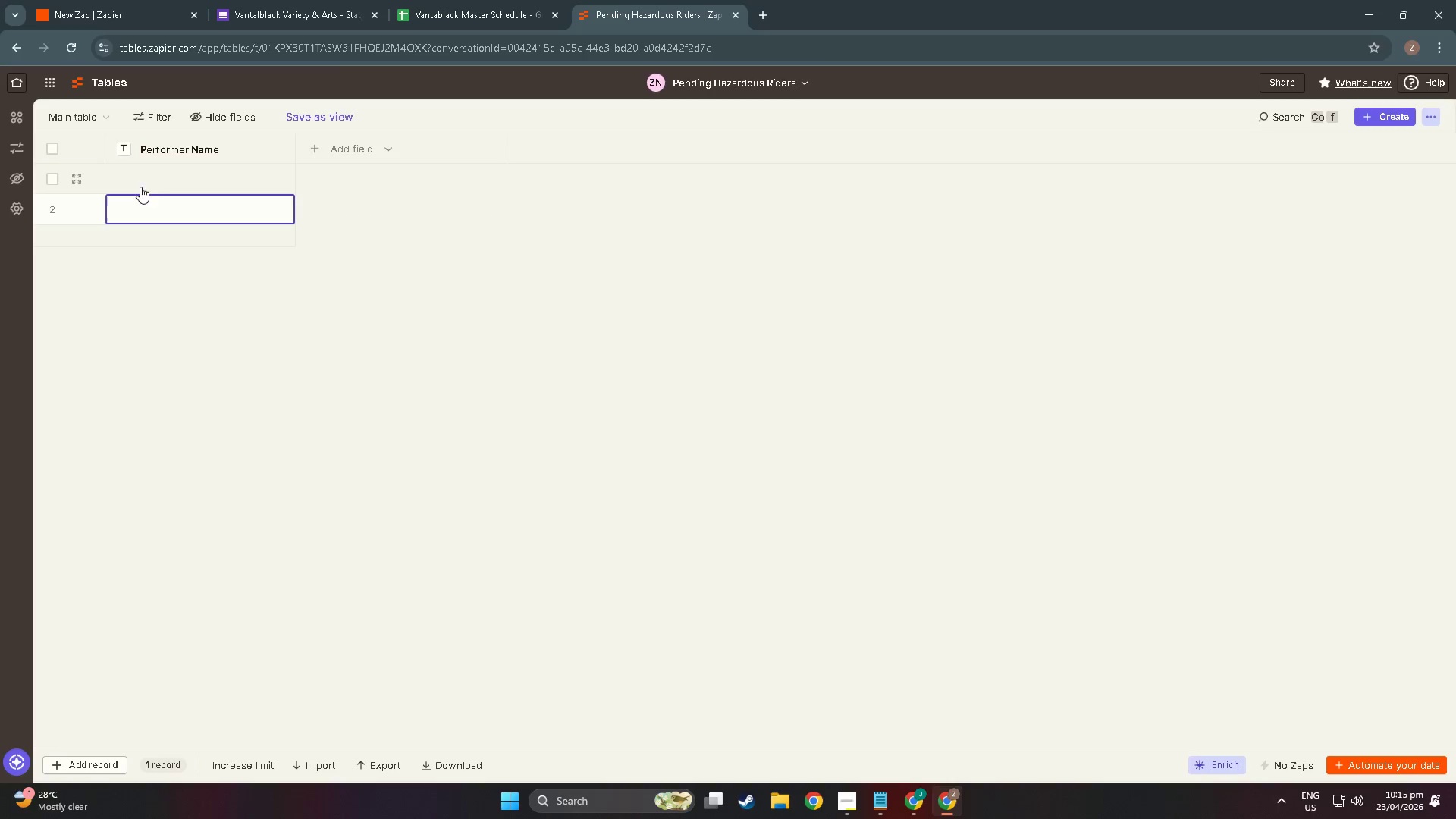 
left_click([67, 204])
 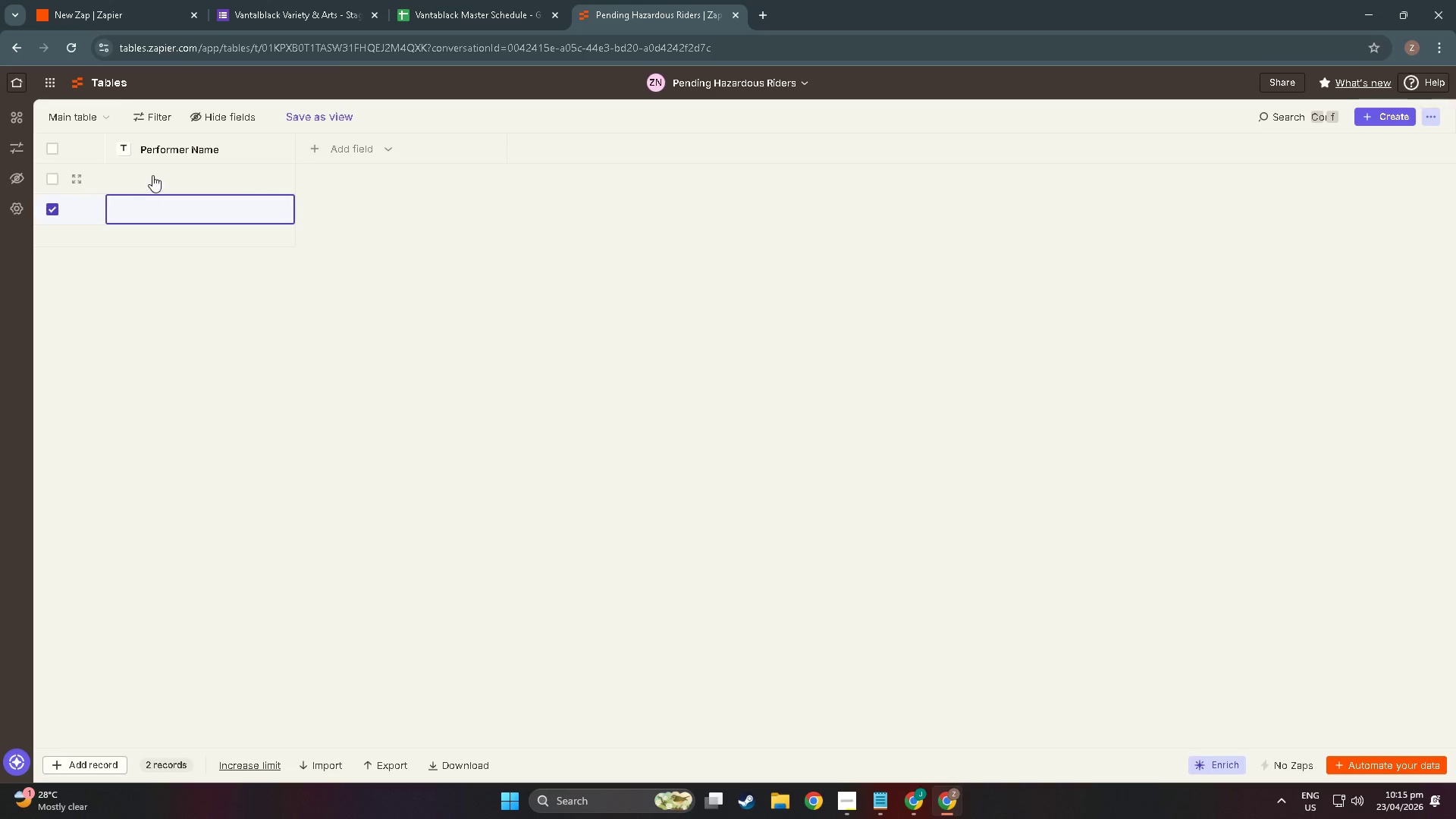 
left_click([96, 174])
 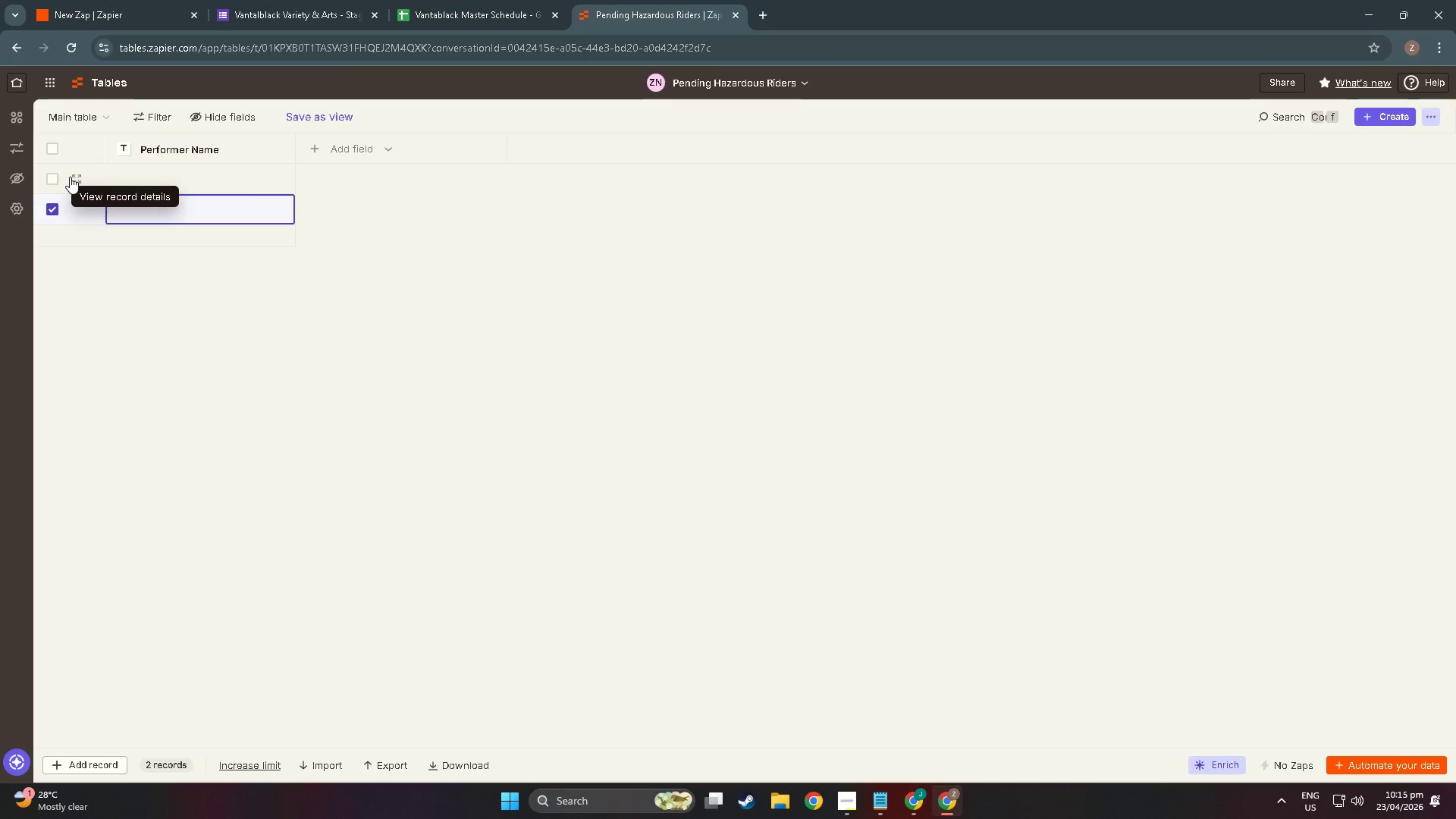 
left_click([63, 177])
 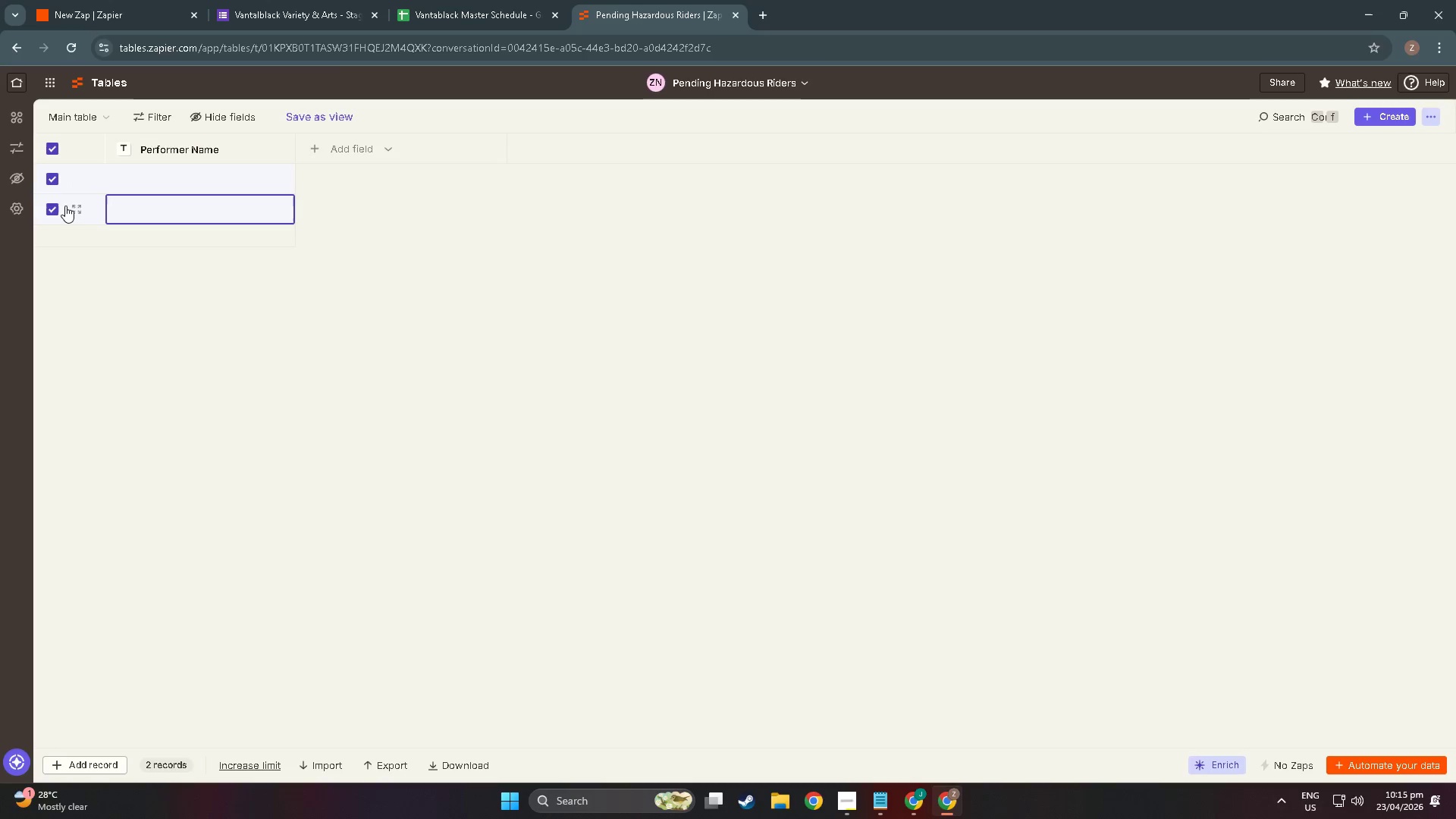 
left_click([49, 212])
 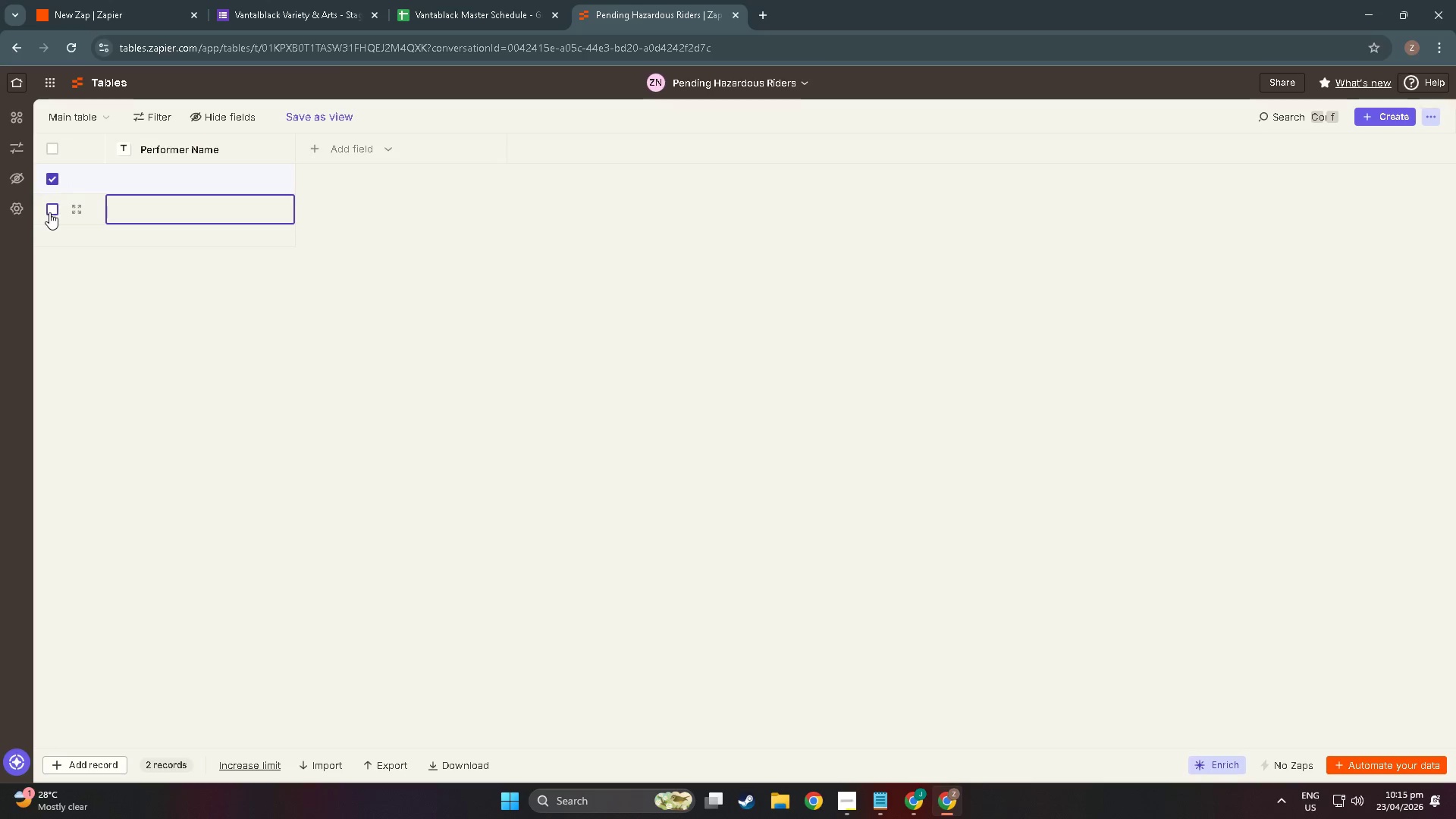 
right_click([52, 212])
 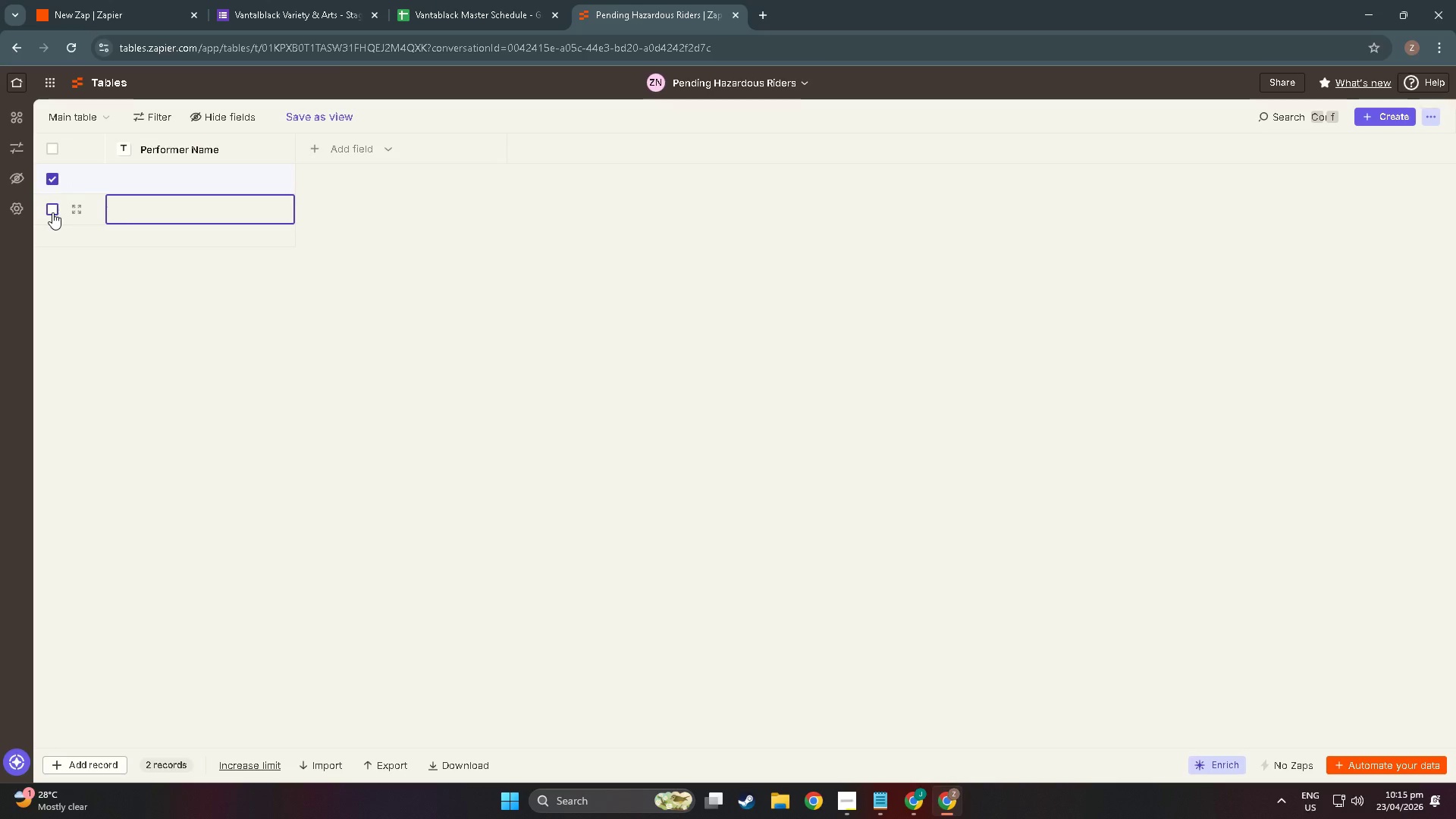 
left_click([52, 212])
 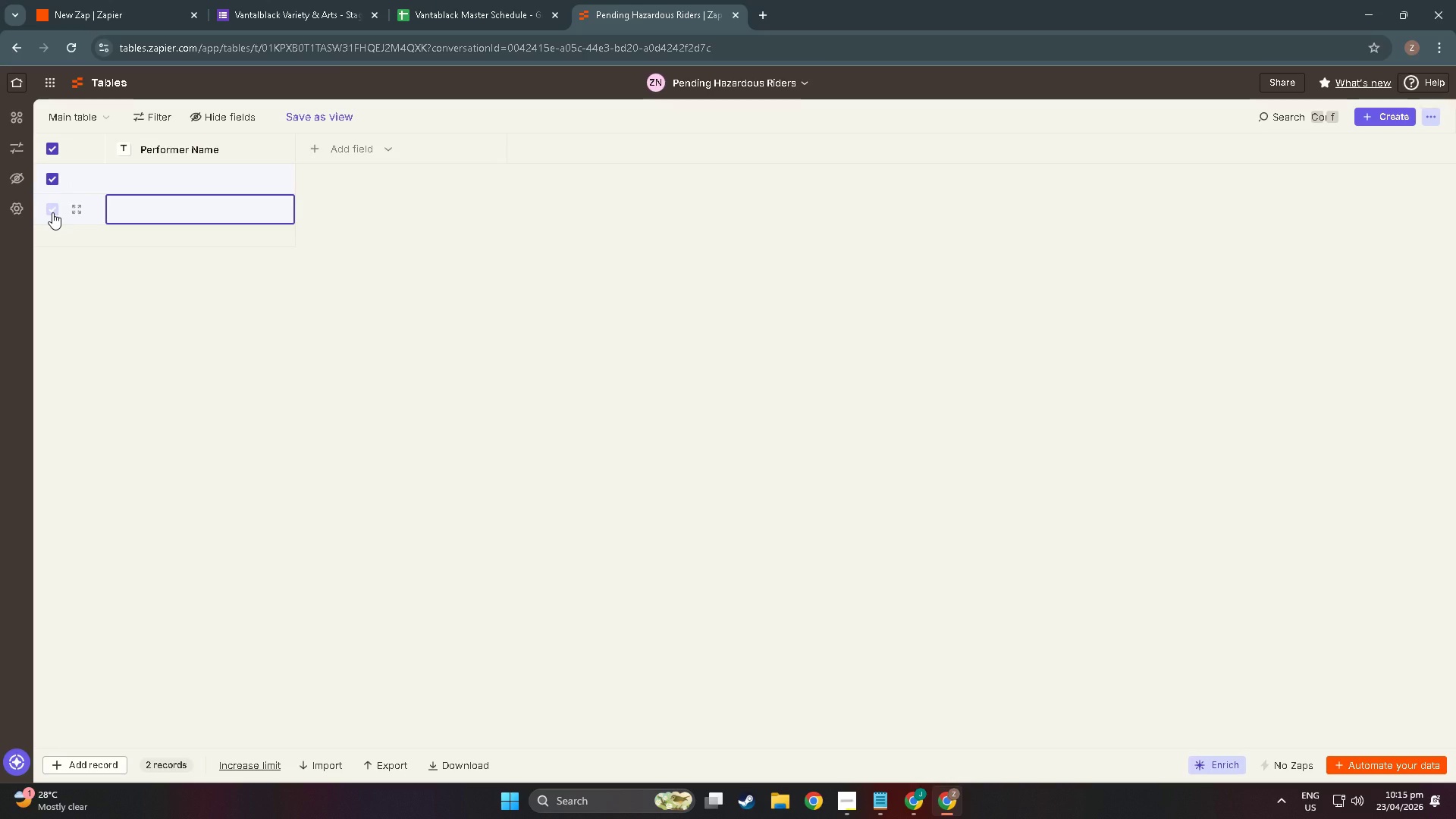 
right_click([52, 212])
 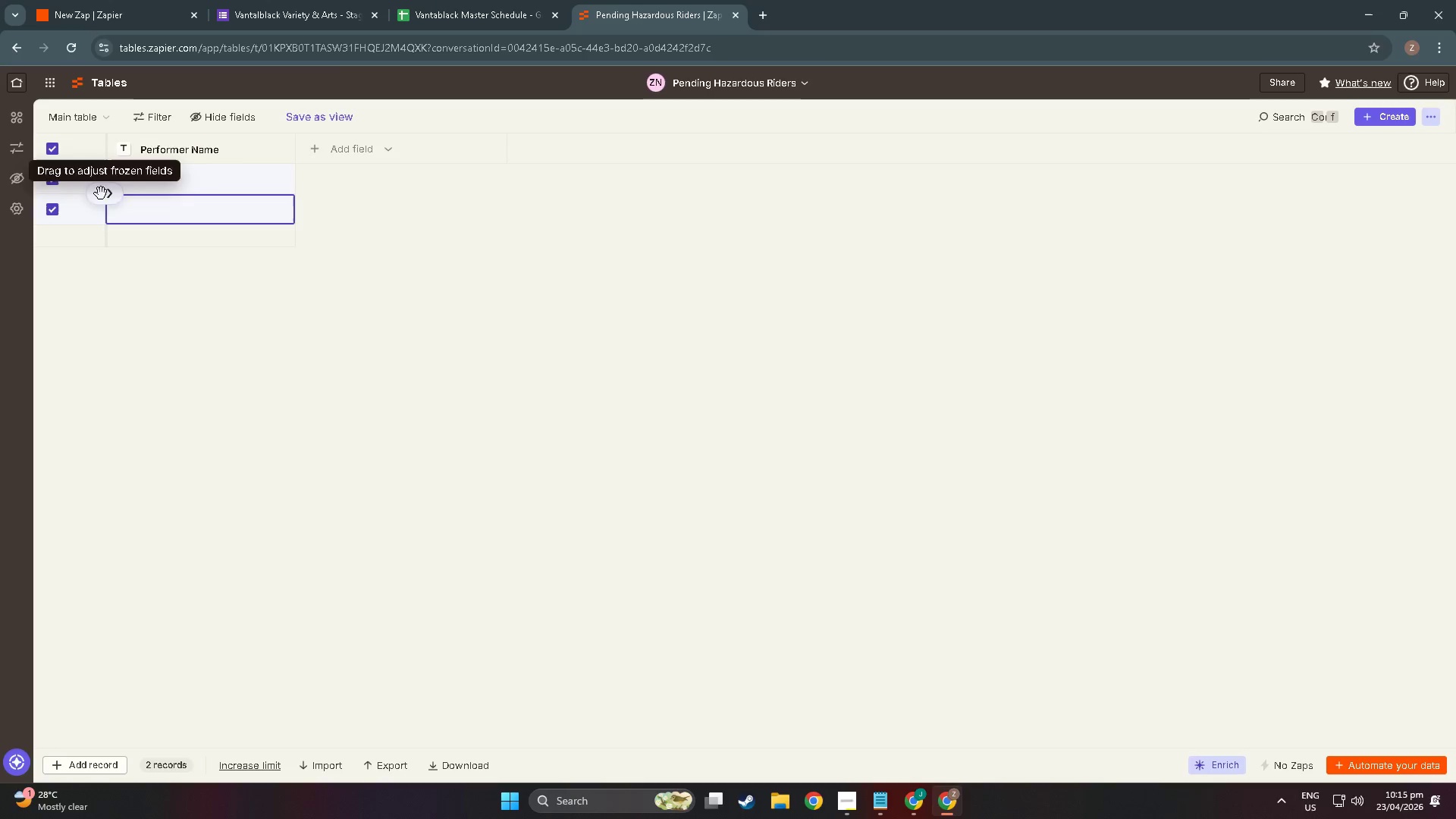 
right_click([70, 198])
 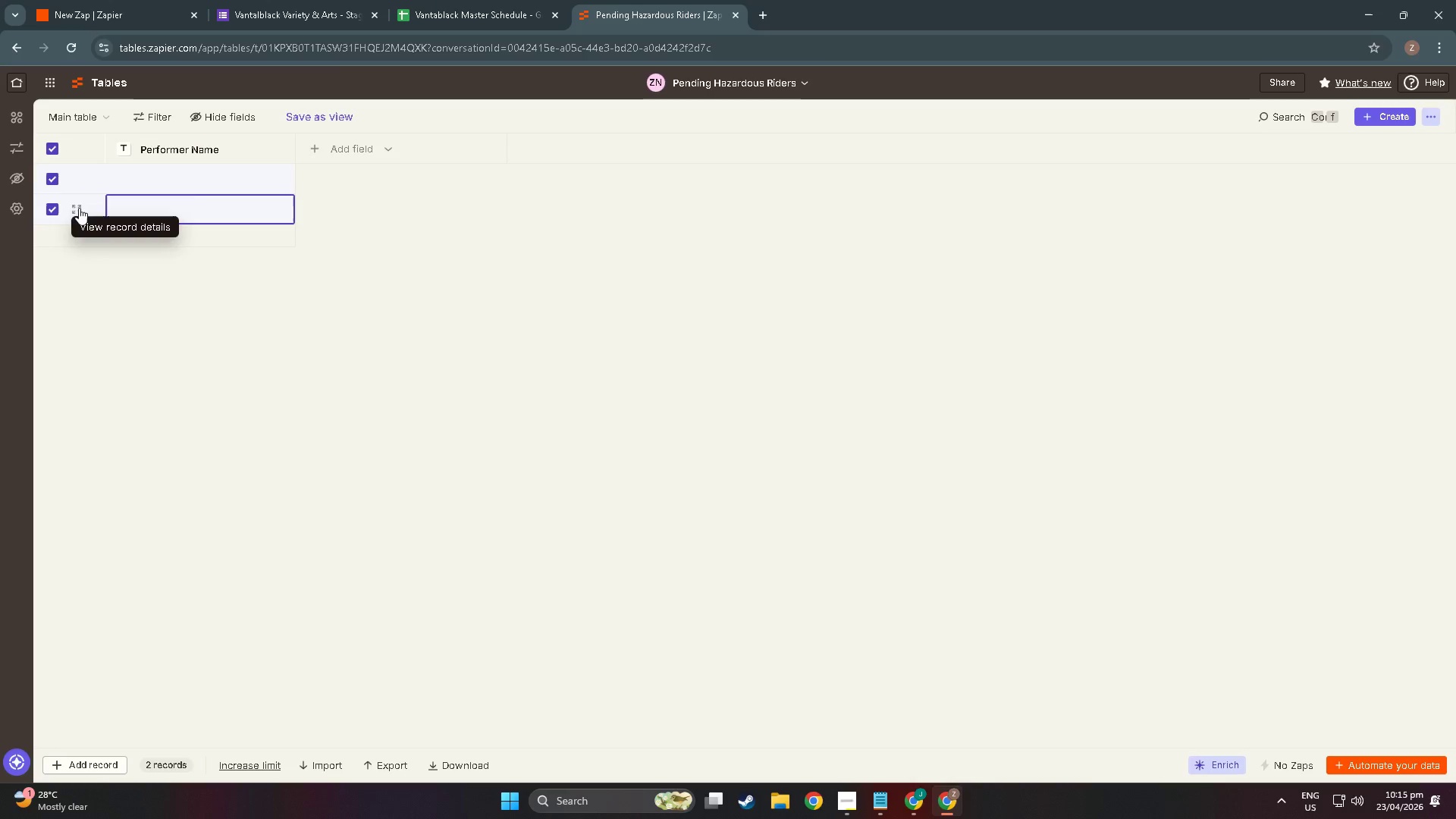 
left_click([70, 211])
 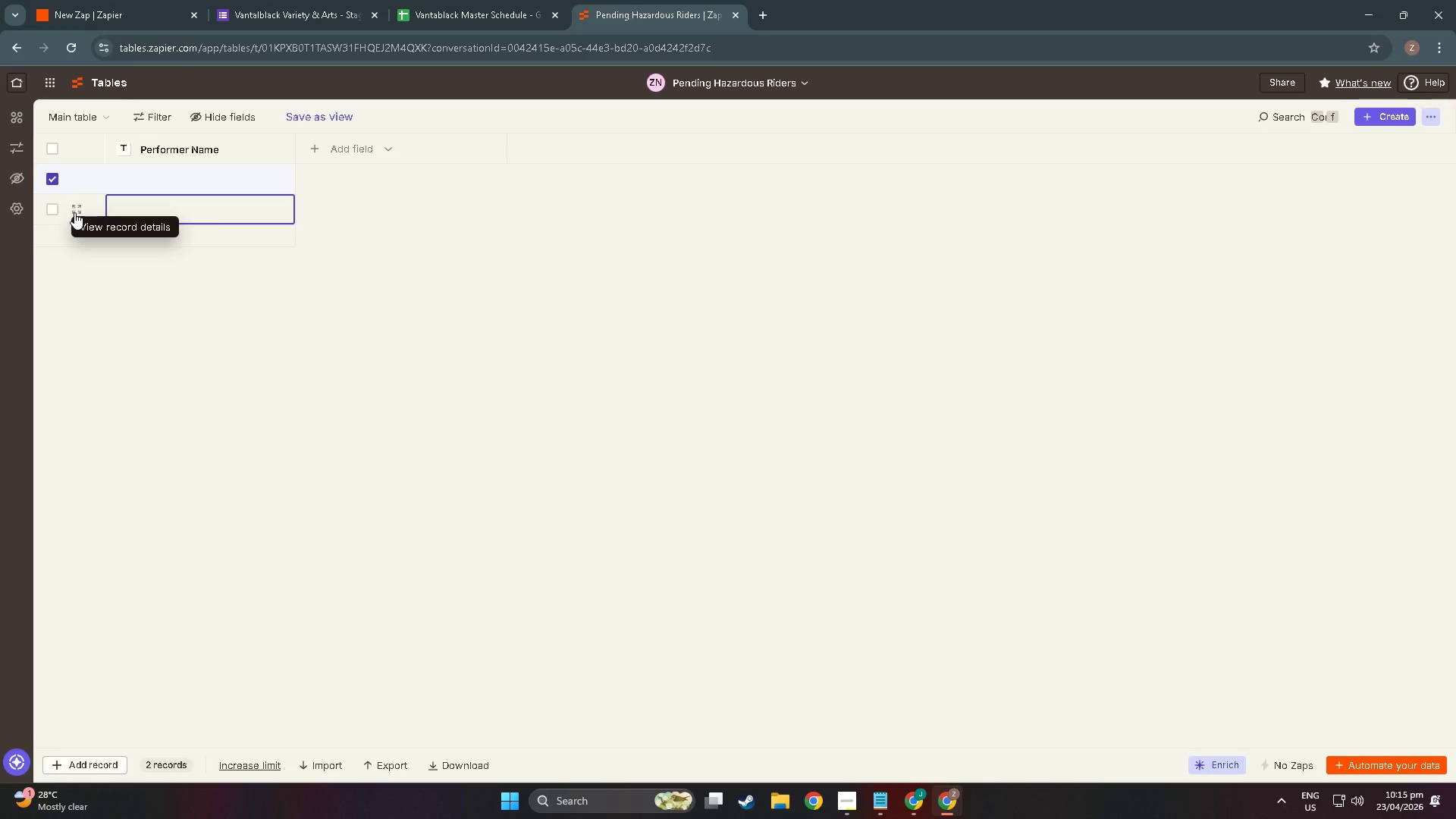 
left_click([74, 212])
 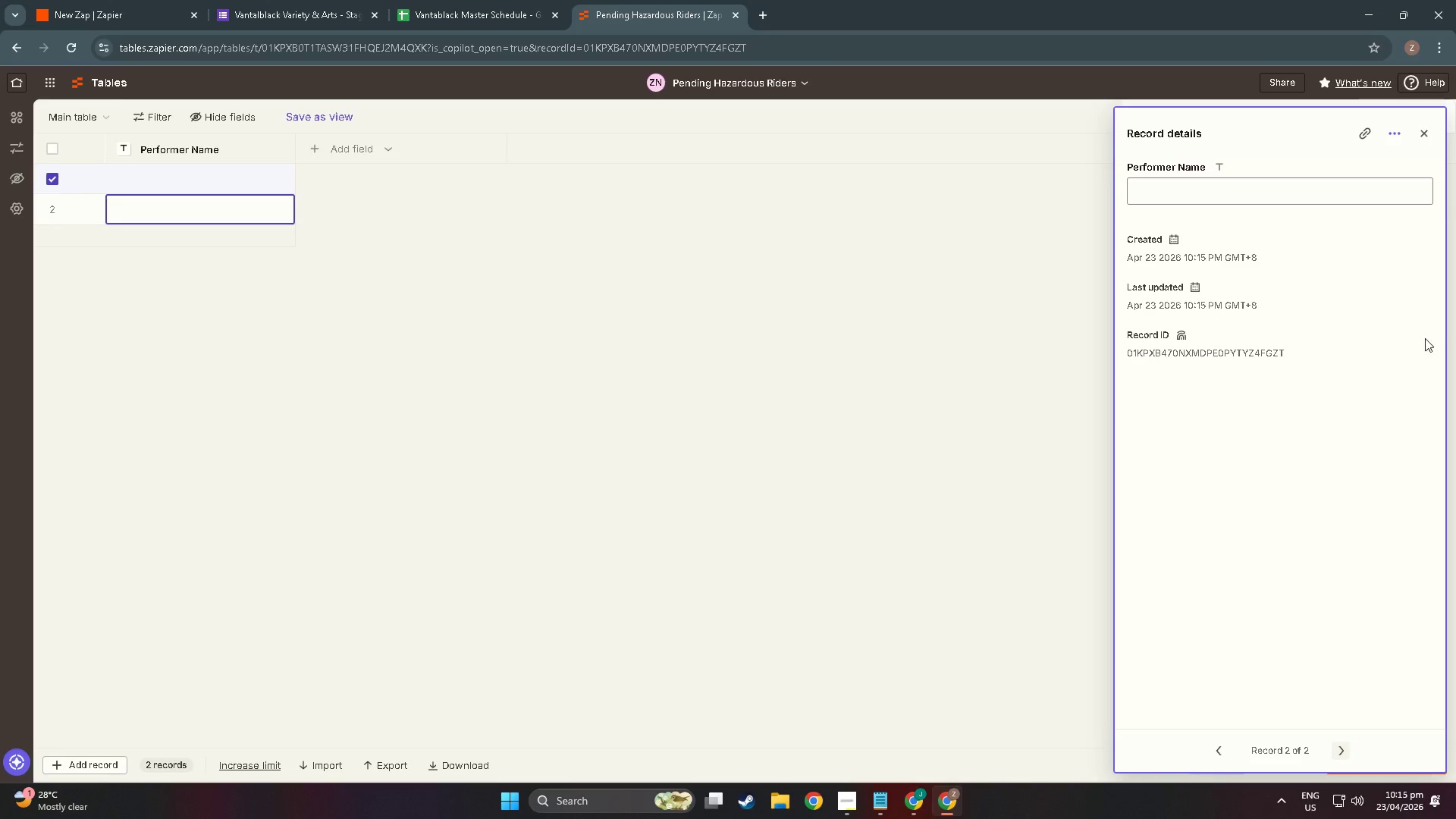 
left_click([1397, 130])
 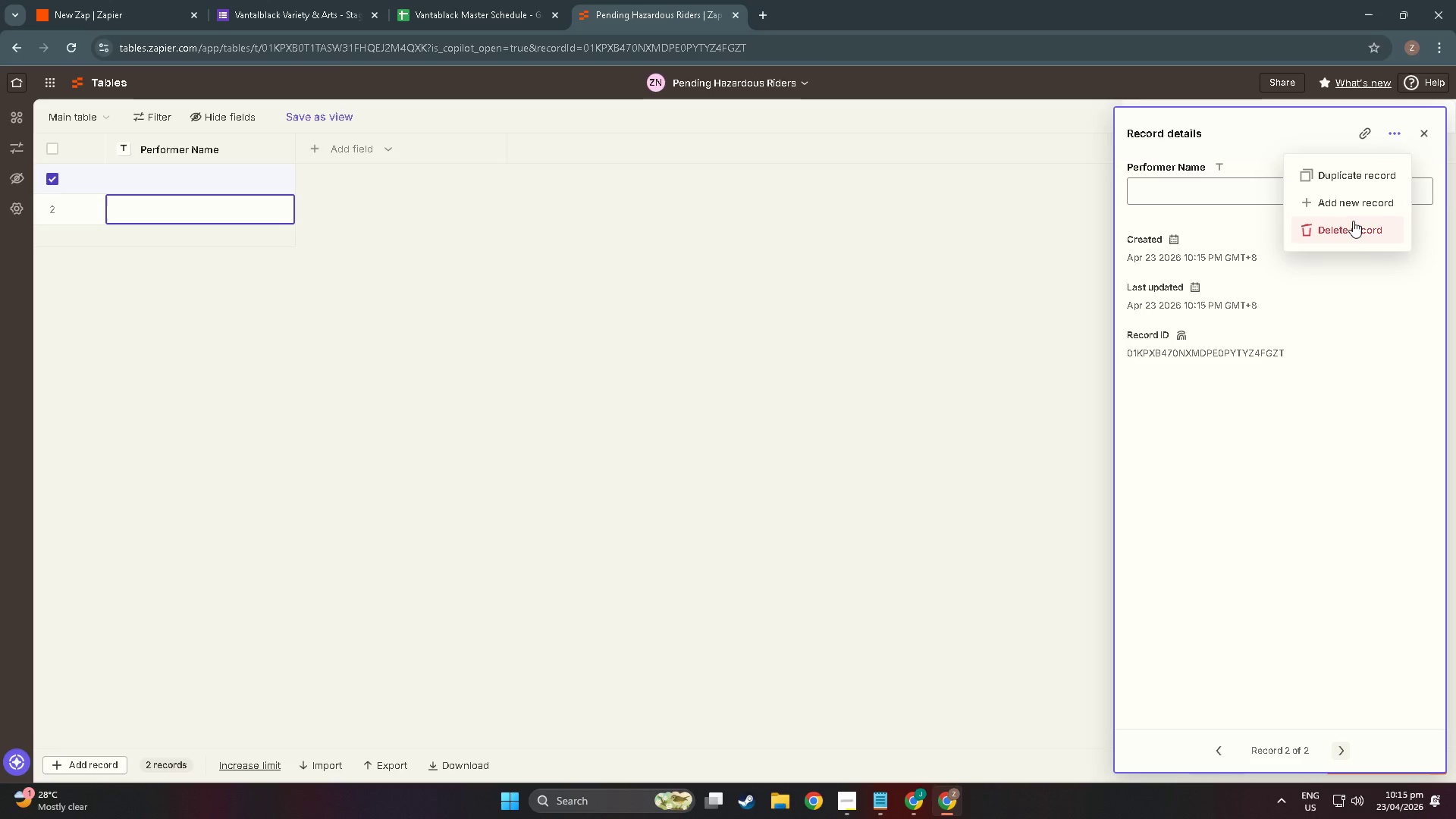 
left_click([1353, 230])
 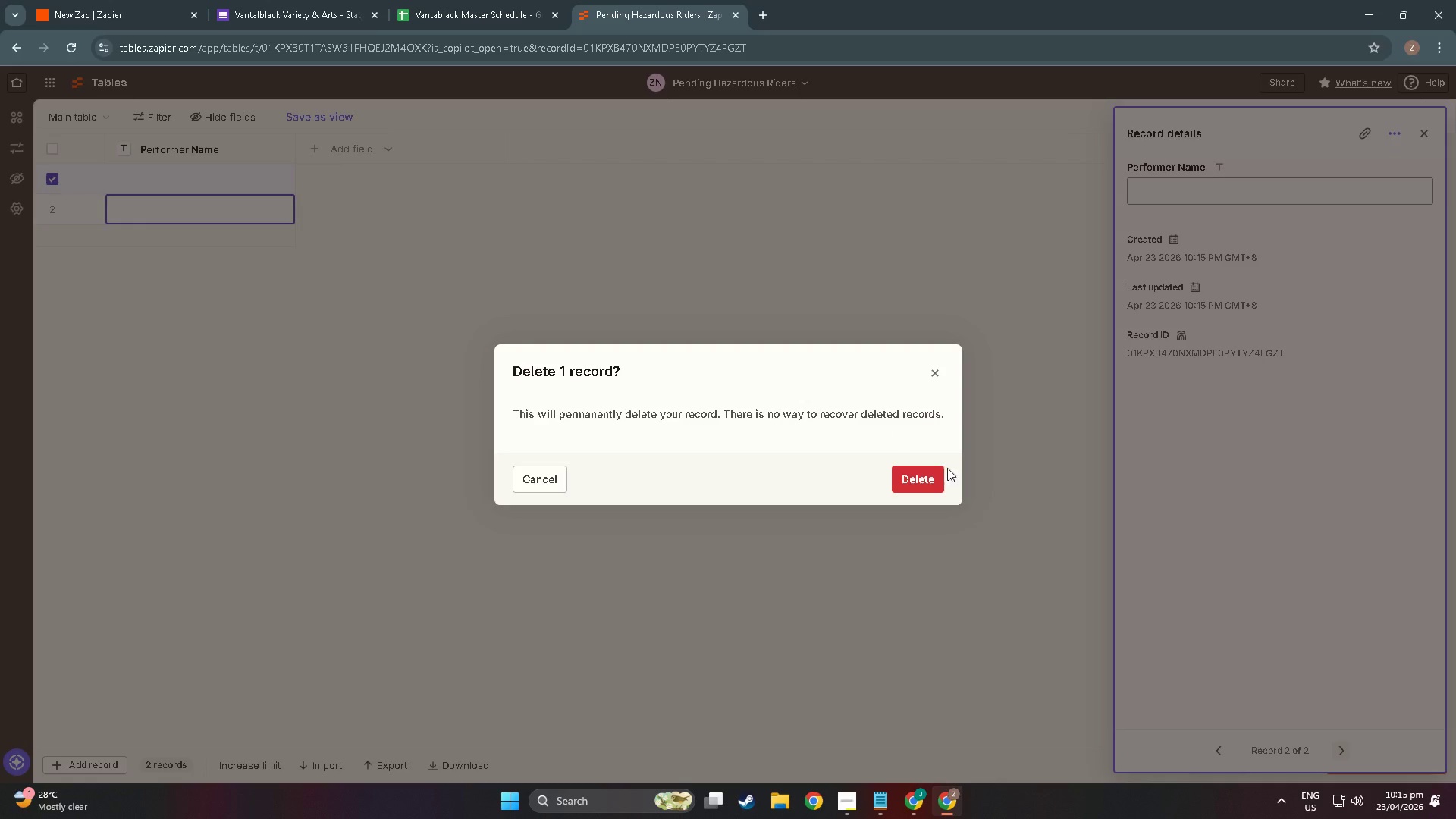 
left_click([927, 482])
 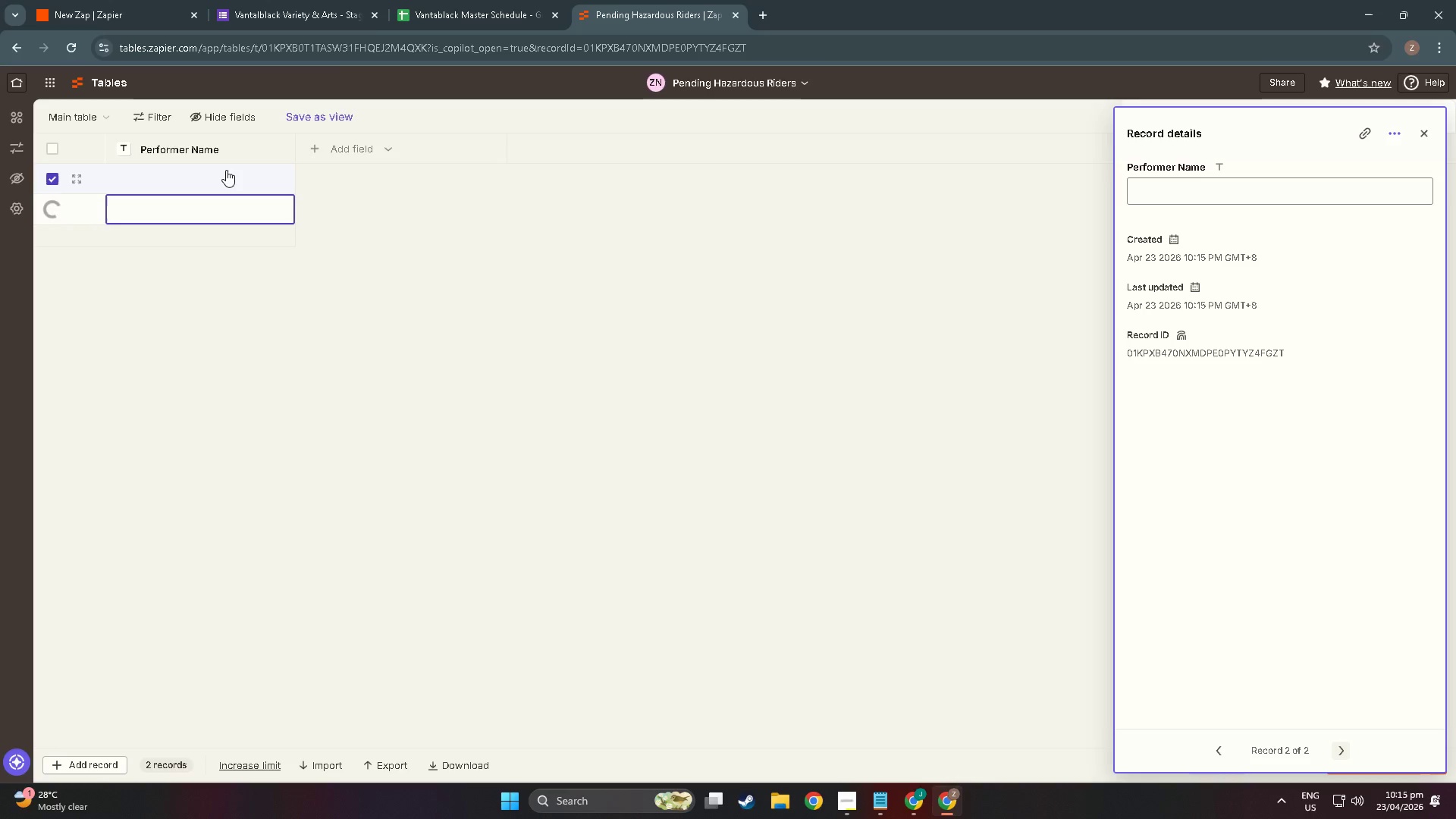 
left_click([209, 177])
 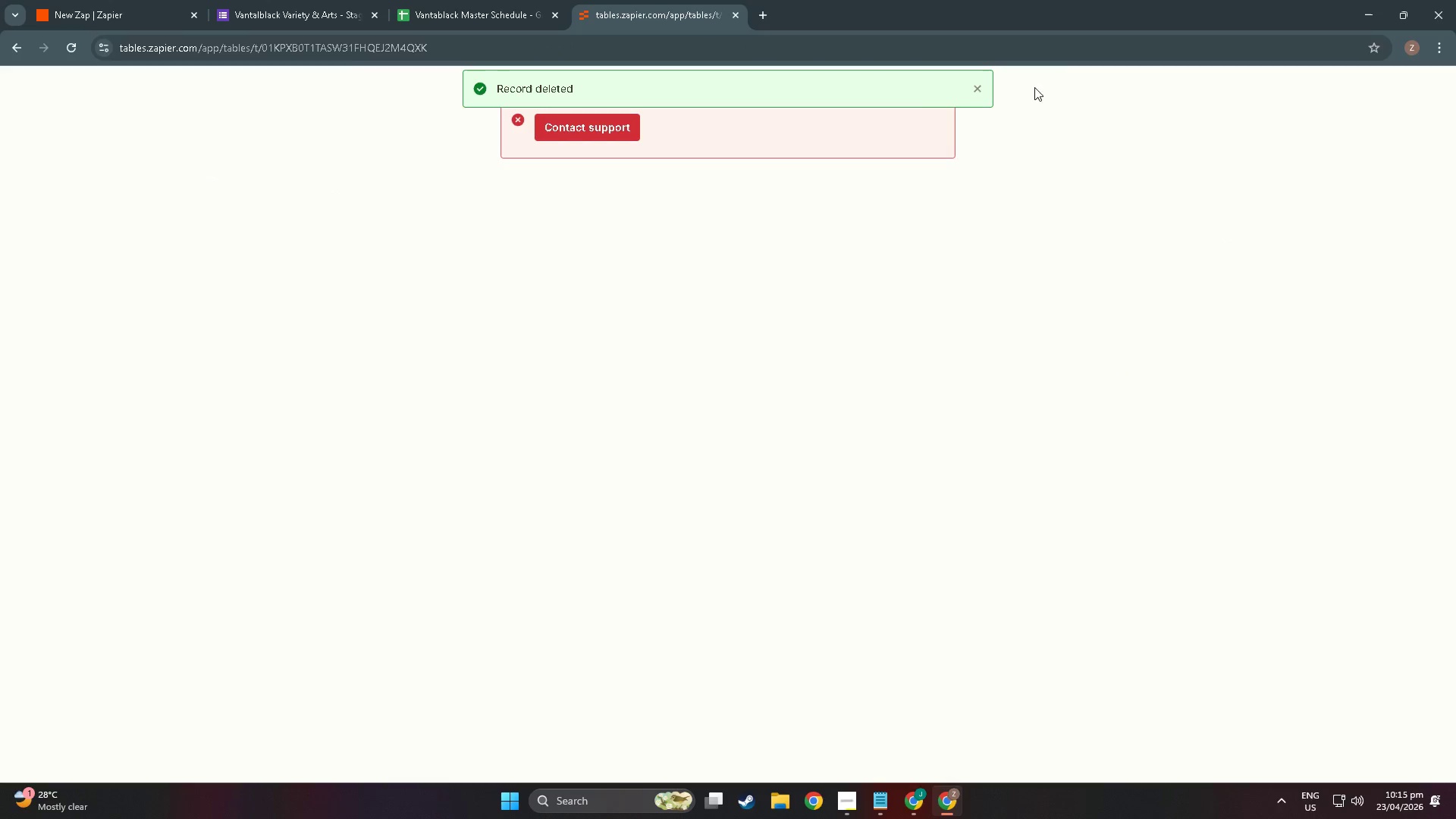 
left_click([978, 86])
 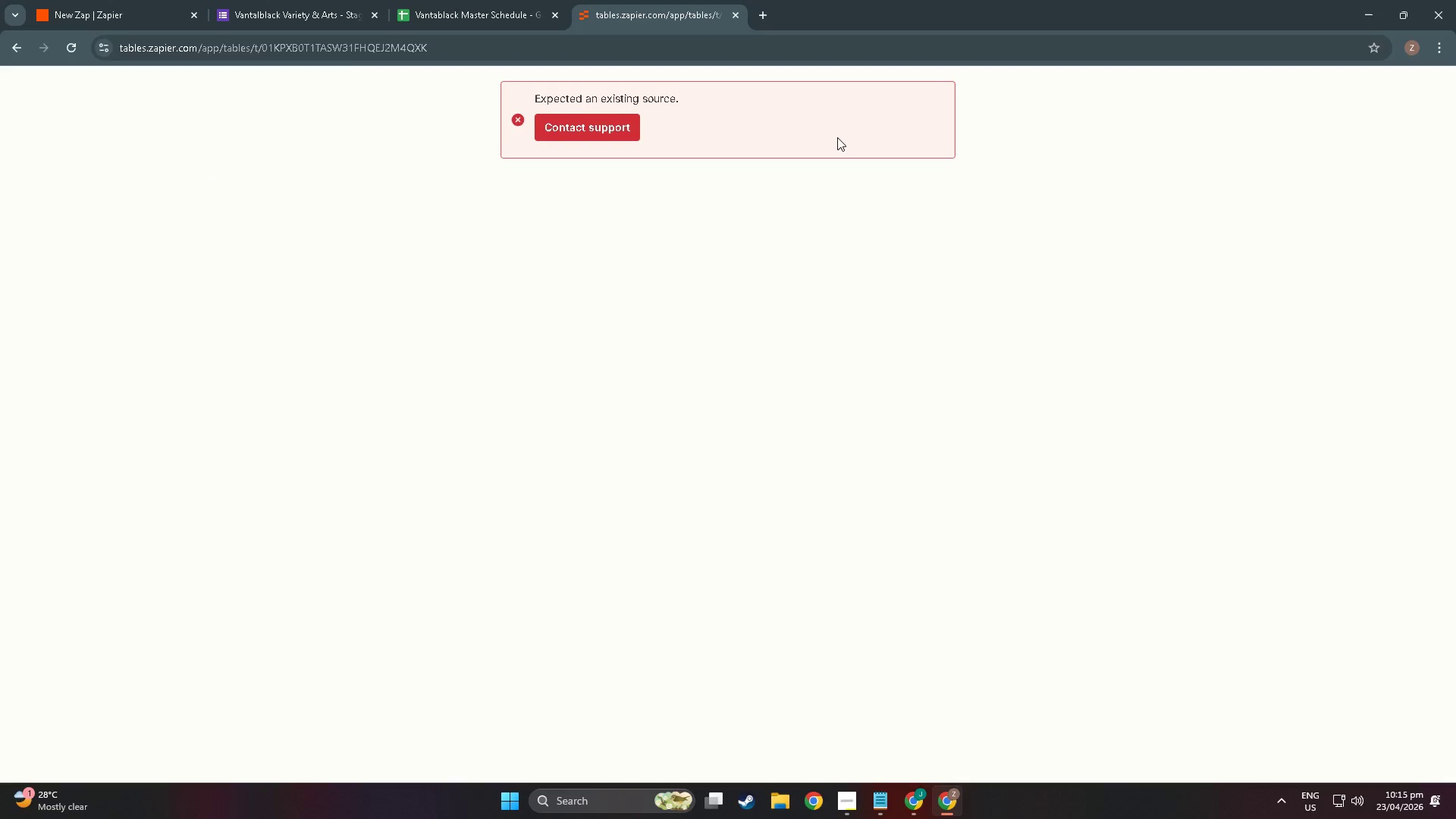 
left_click([788, 185])
 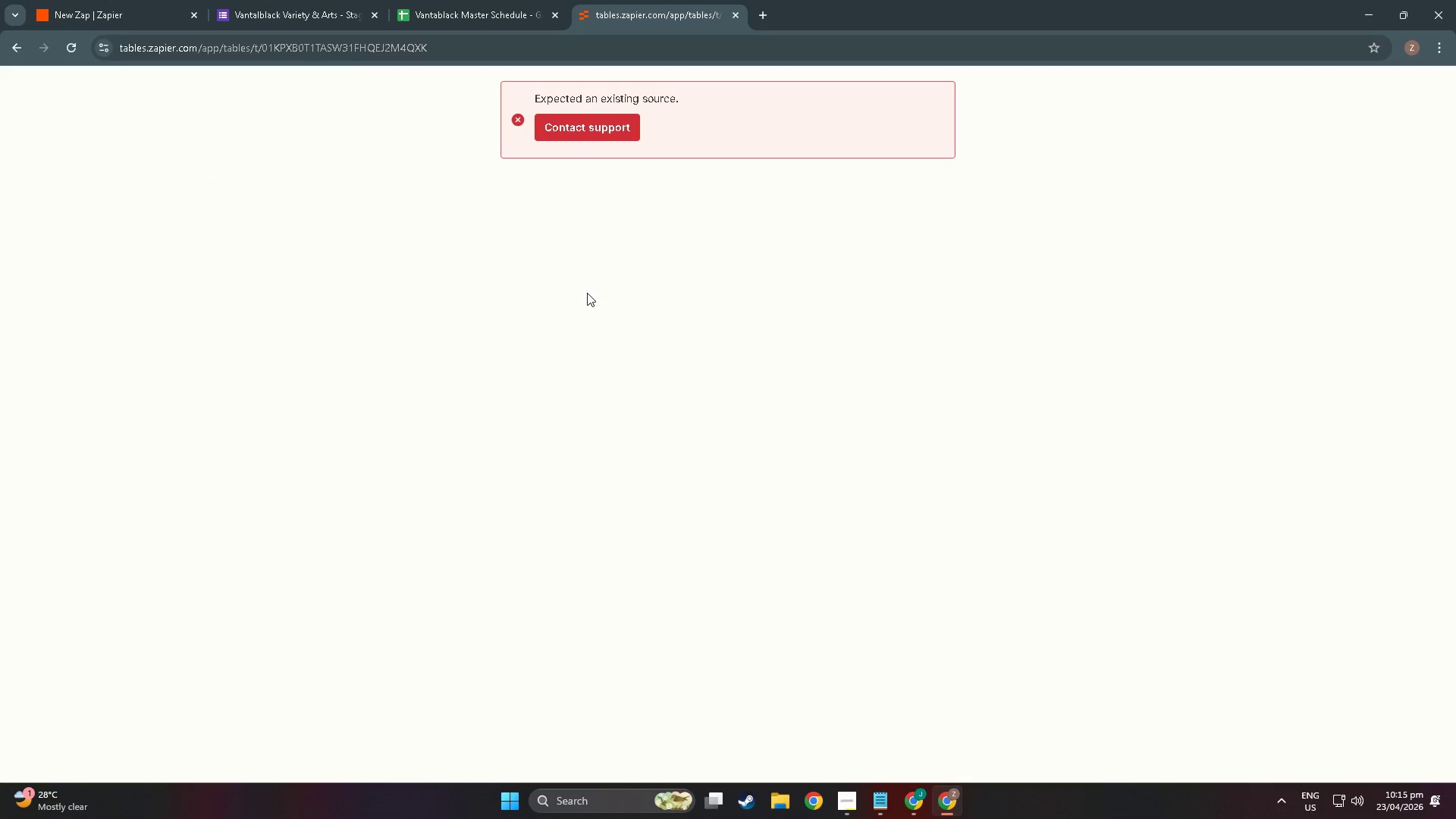 
scroll: coordinate [576, 293], scroll_direction: up, amount: 4.0
 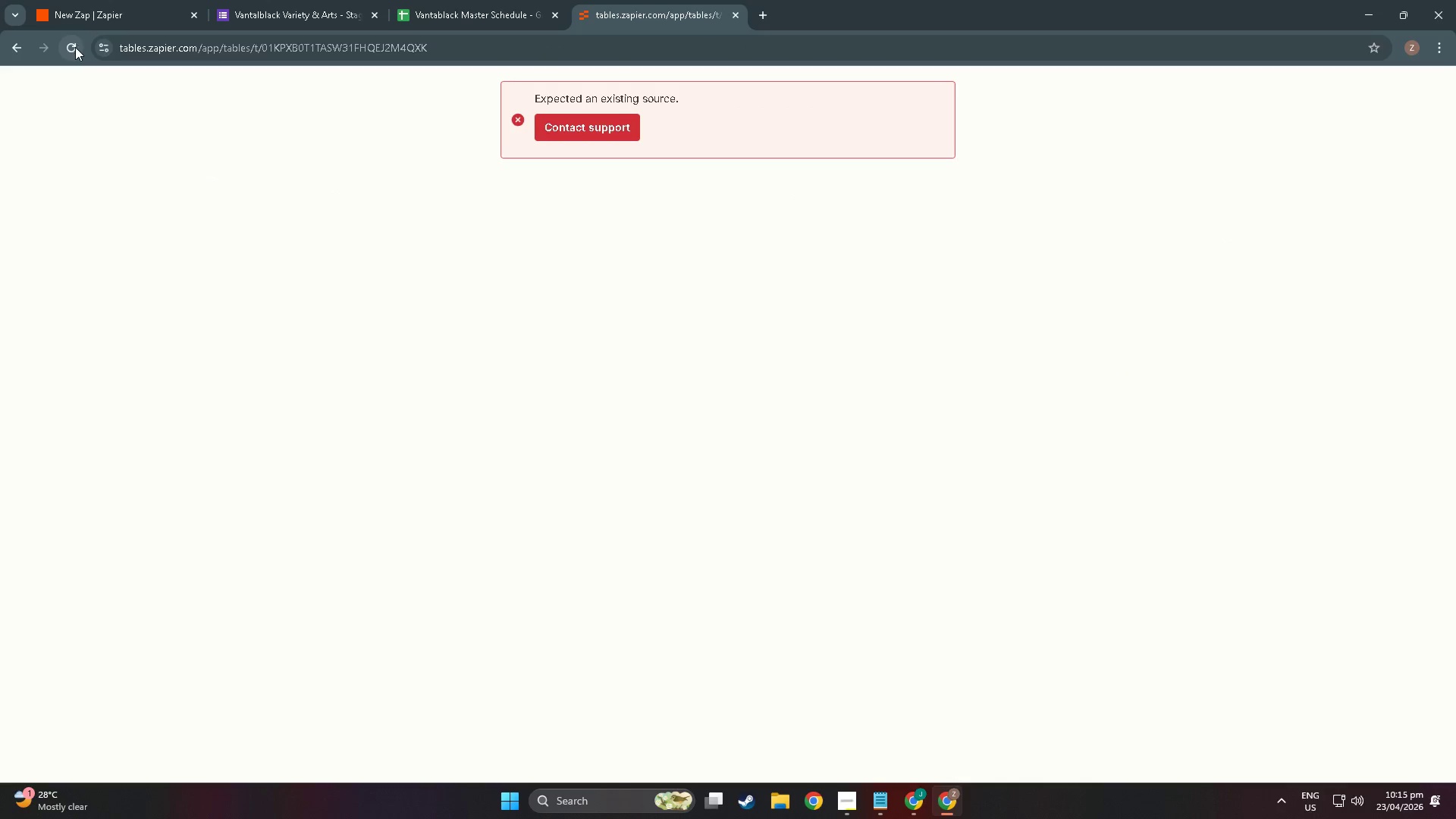 
left_click([75, 47])
 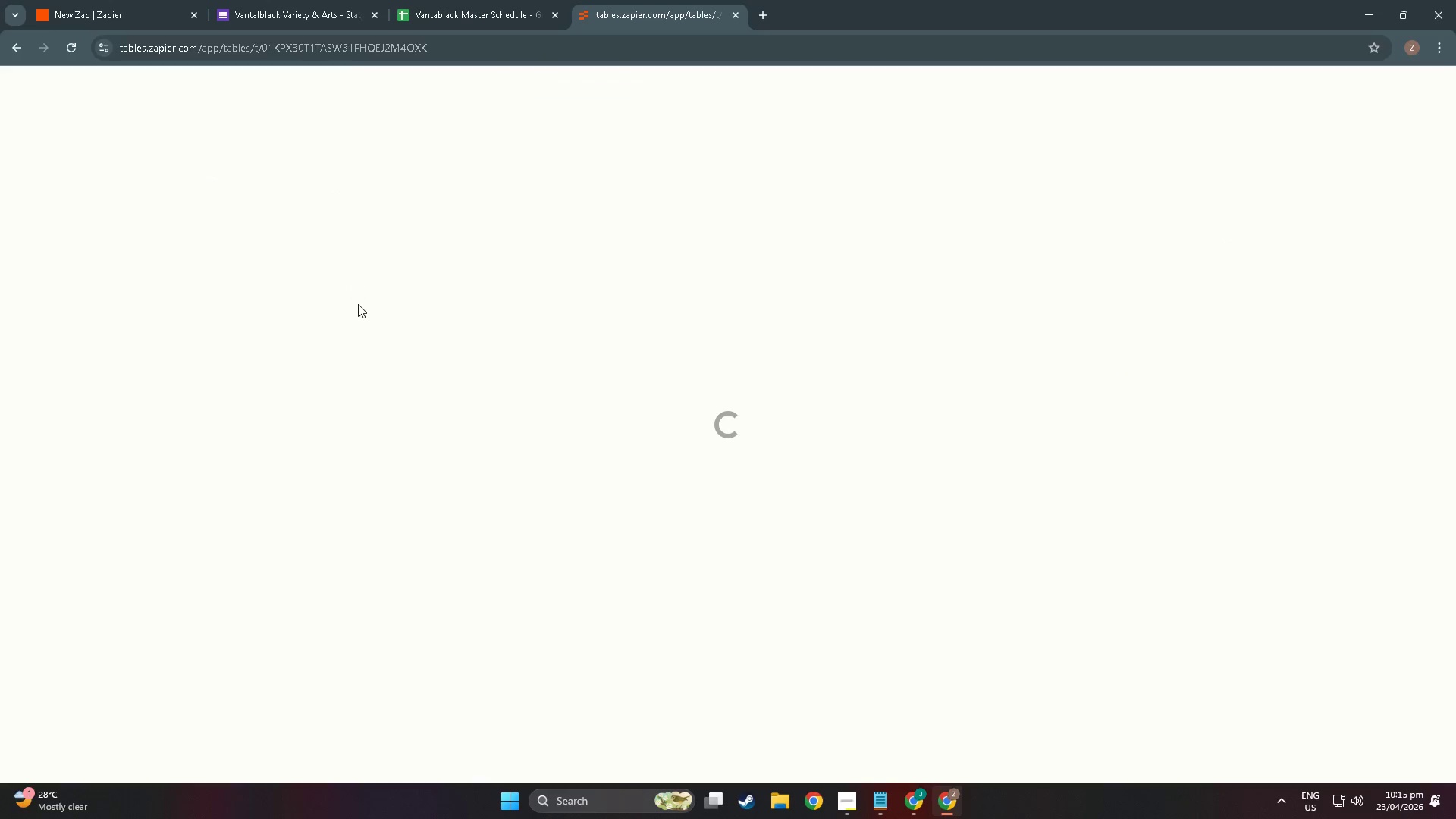 
scroll: coordinate [655, 237], scroll_direction: up, amount: 3.0
 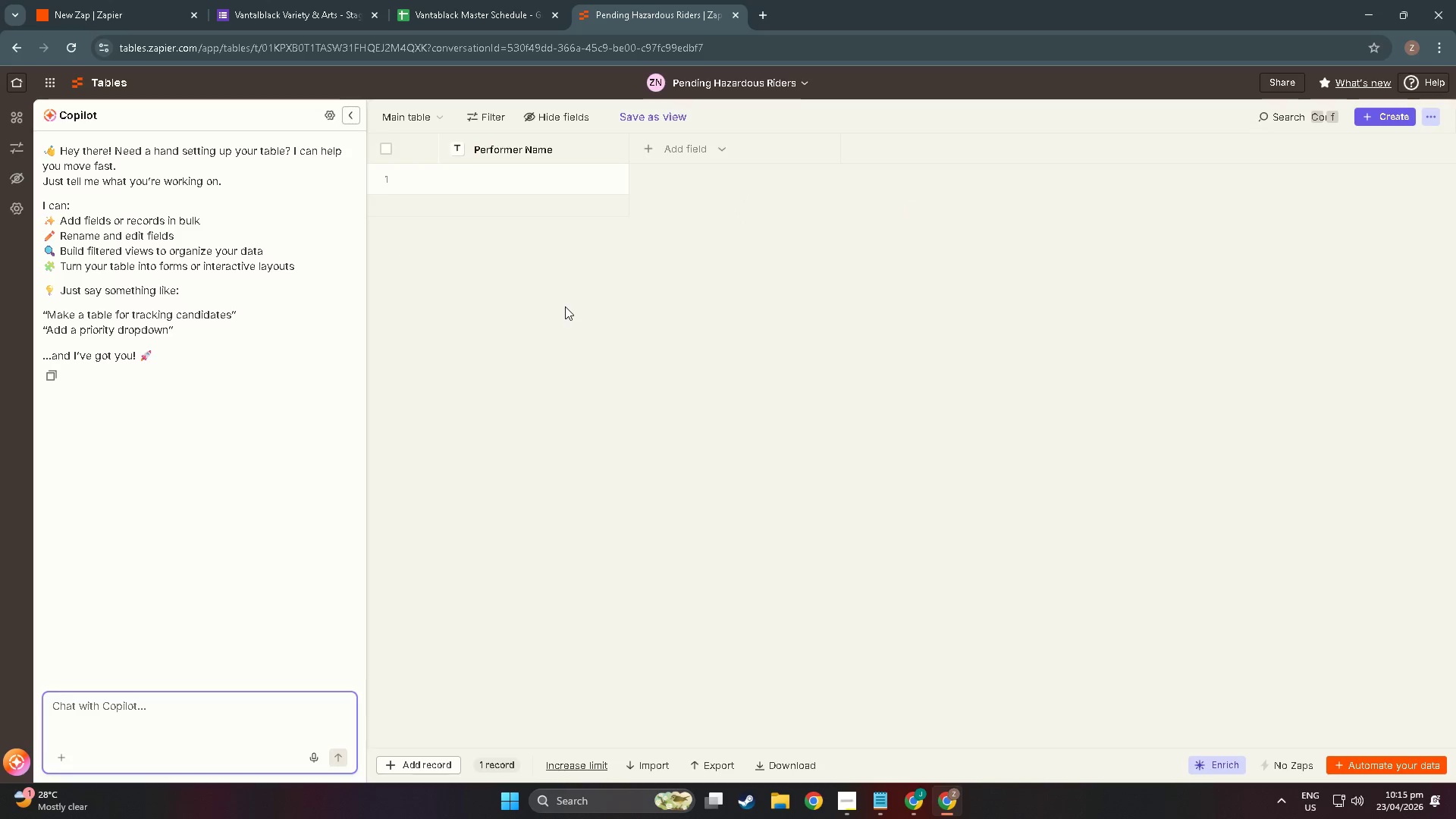 
wait(11.43)
 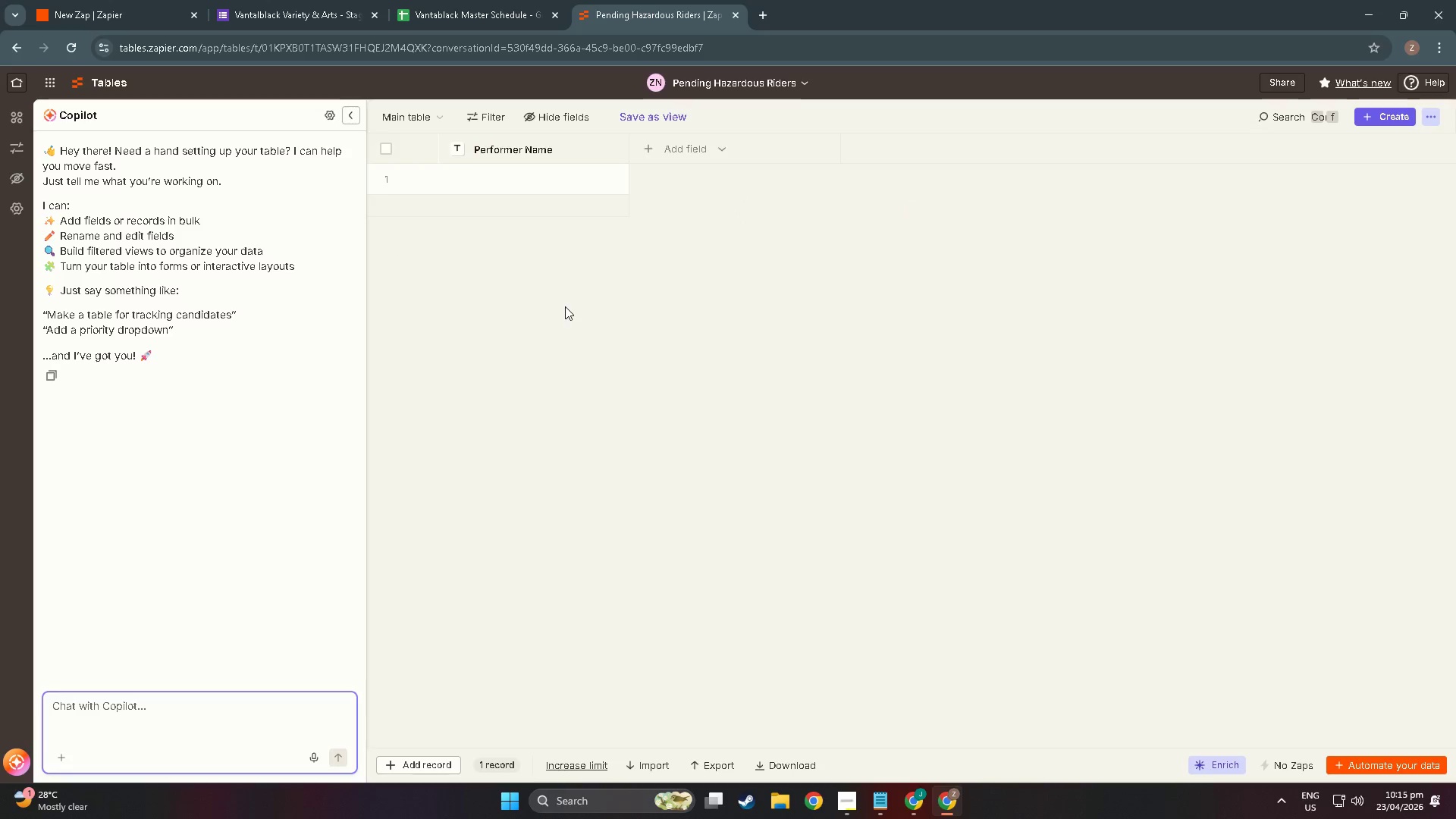 
left_click([351, 116])
 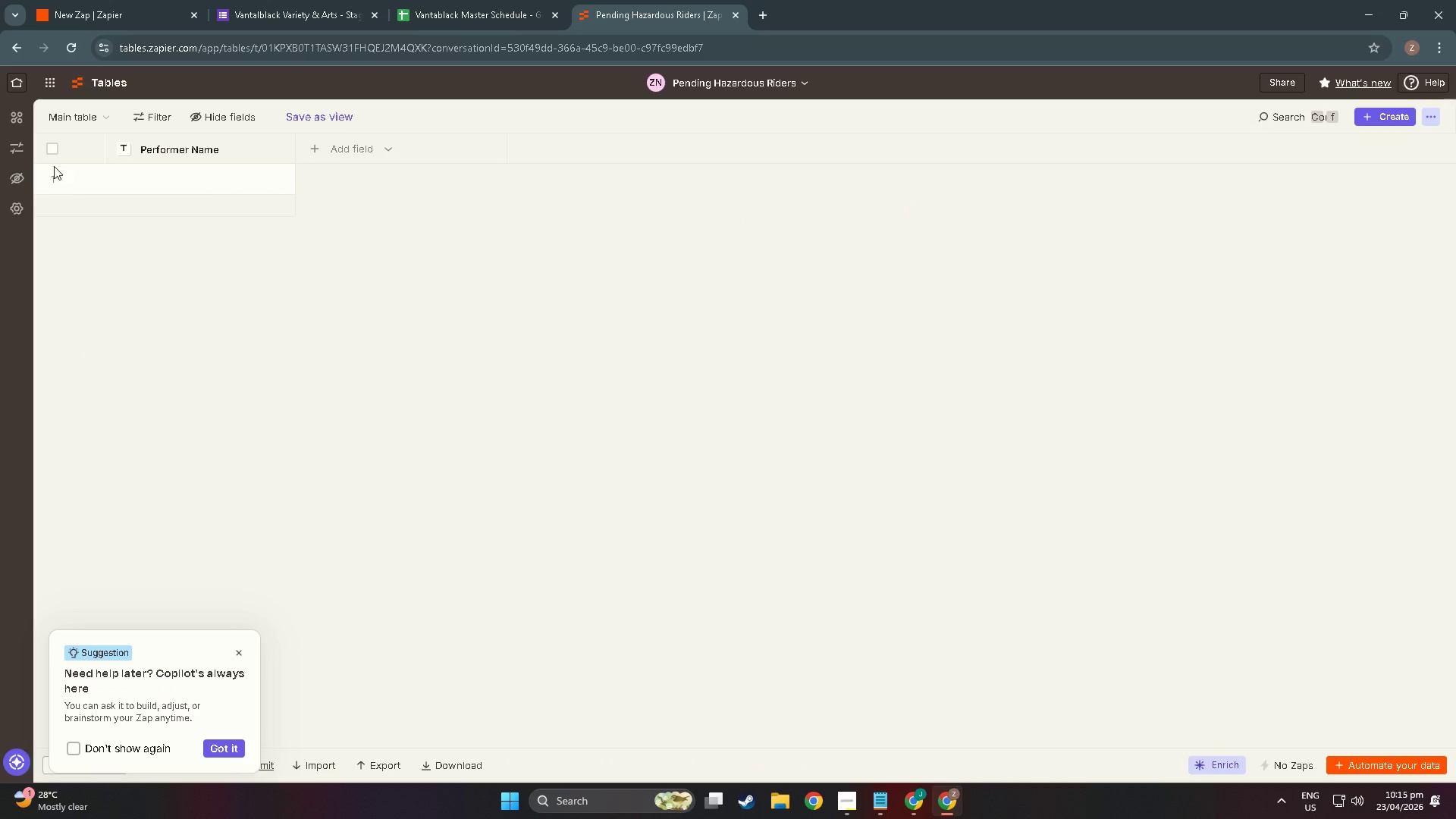 
left_click([58, 175])
 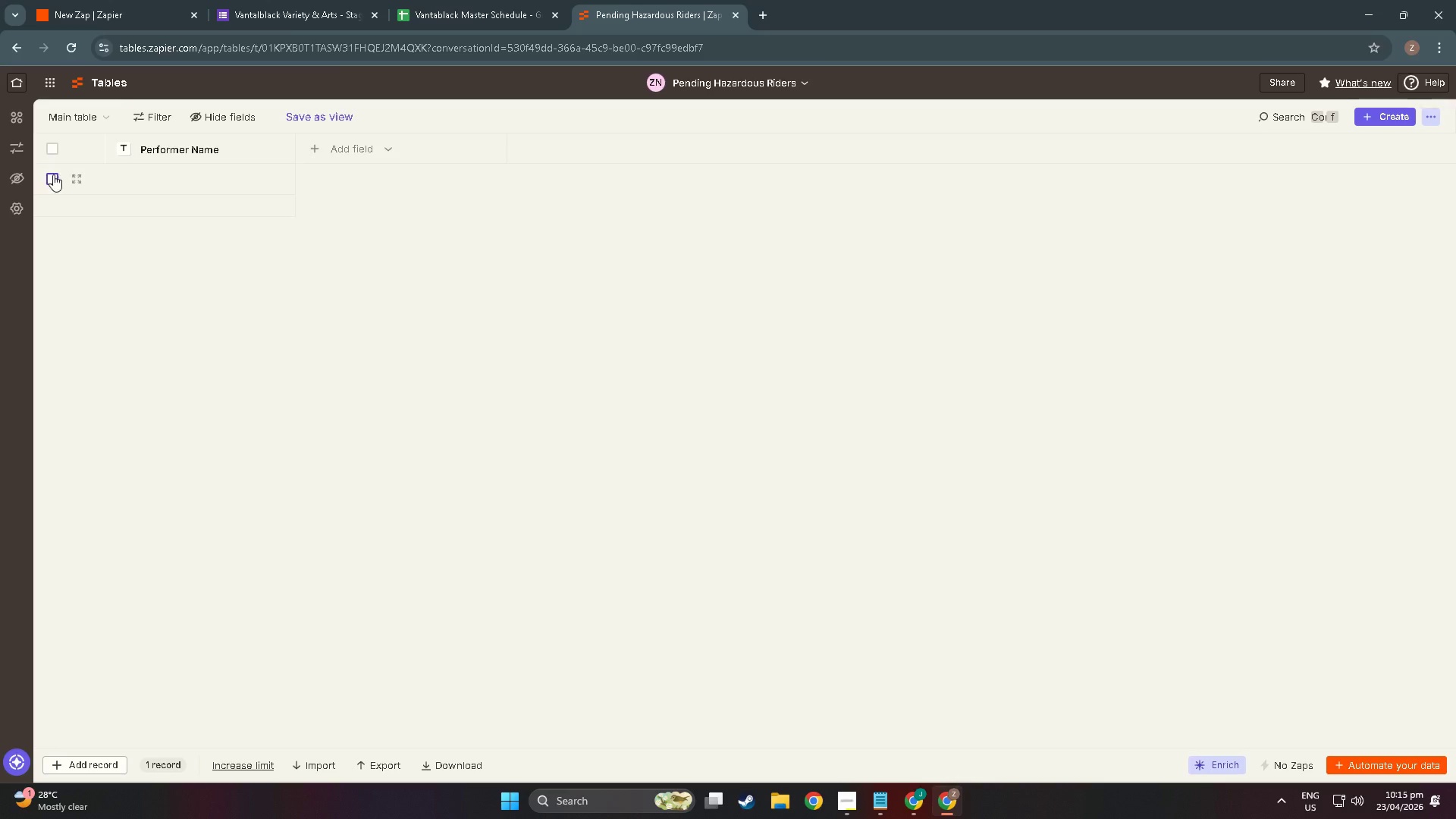 
left_click([52, 177])
 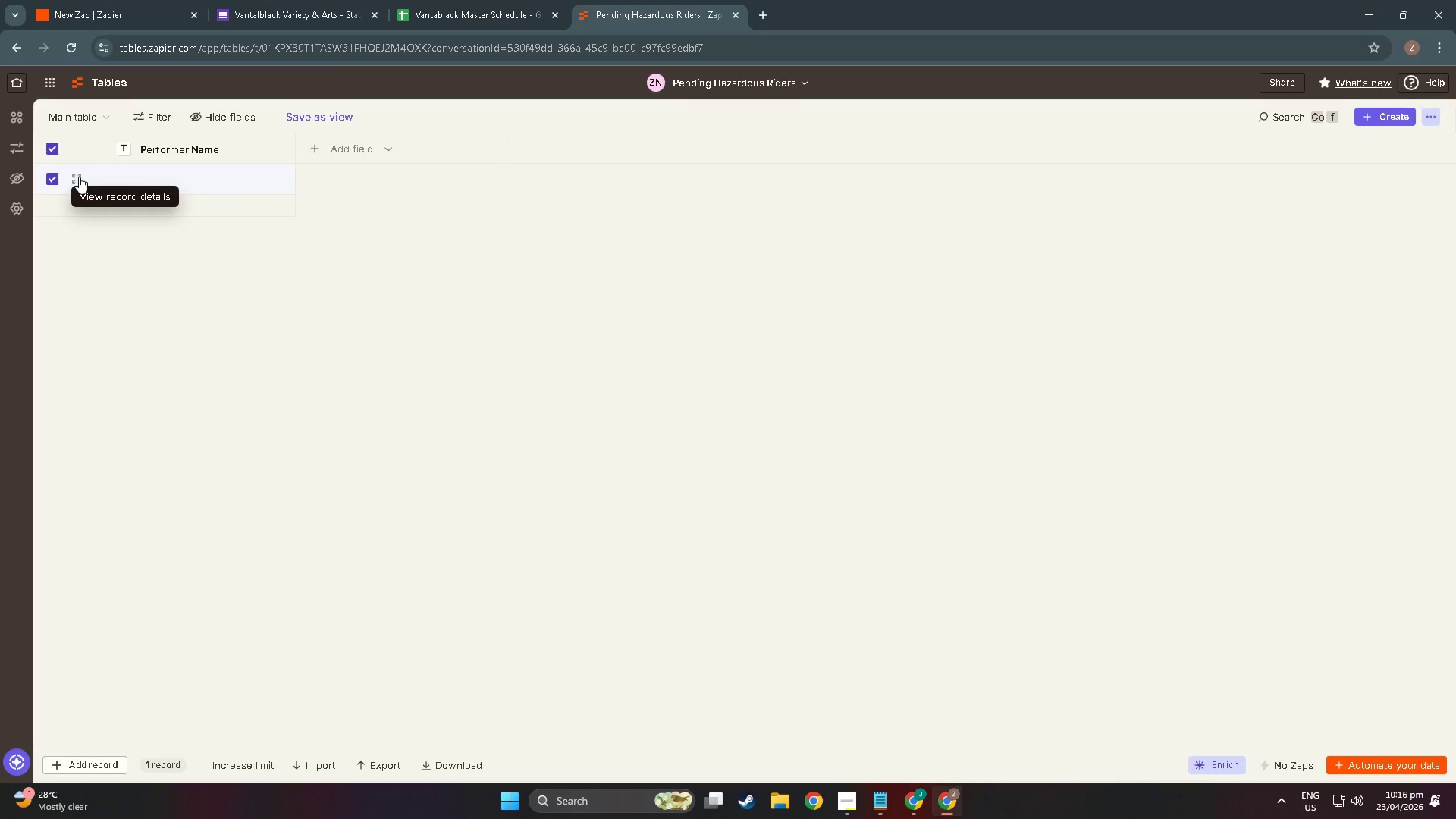 
right_click([87, 179])
 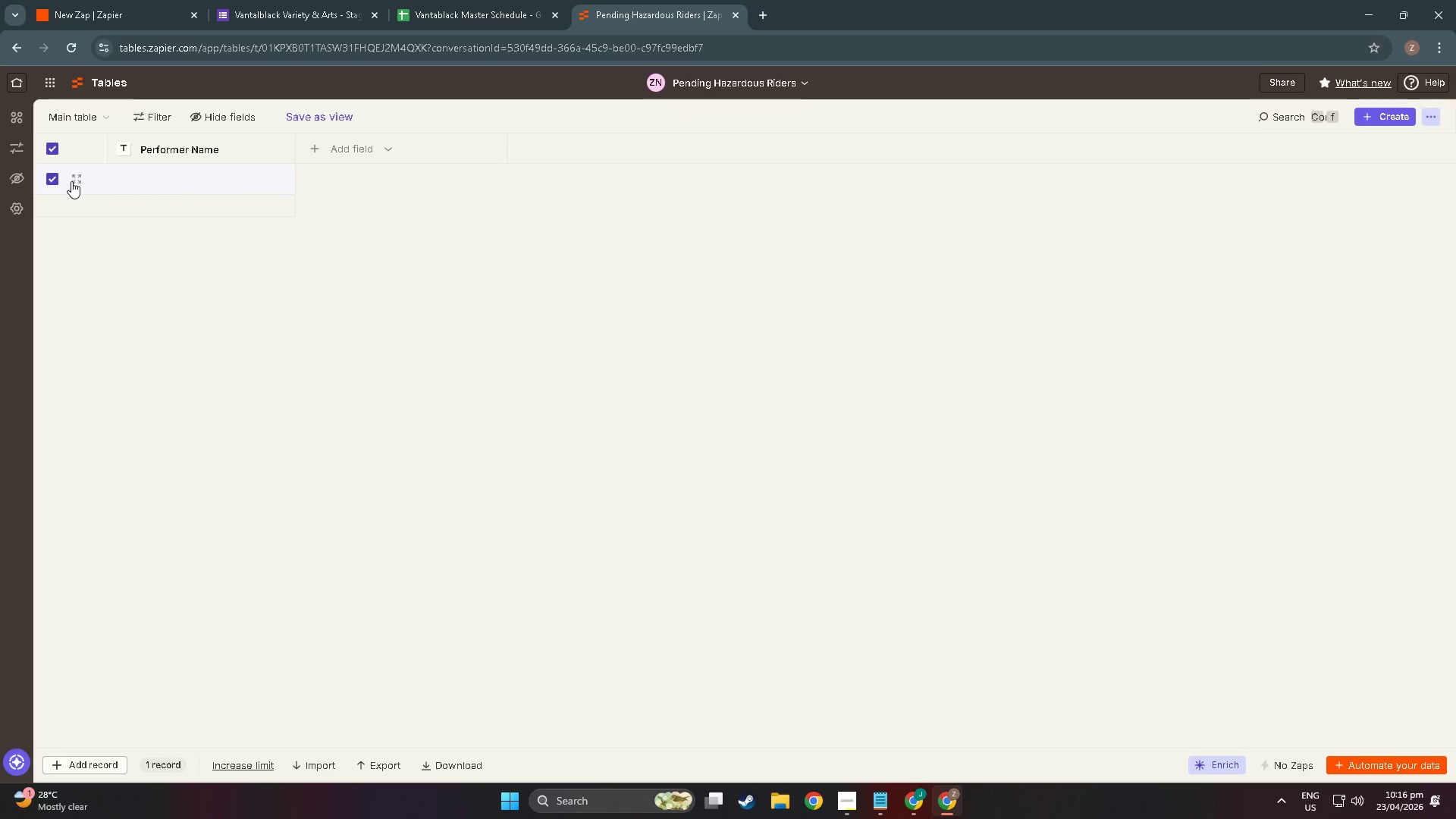 
right_click([76, 181])
 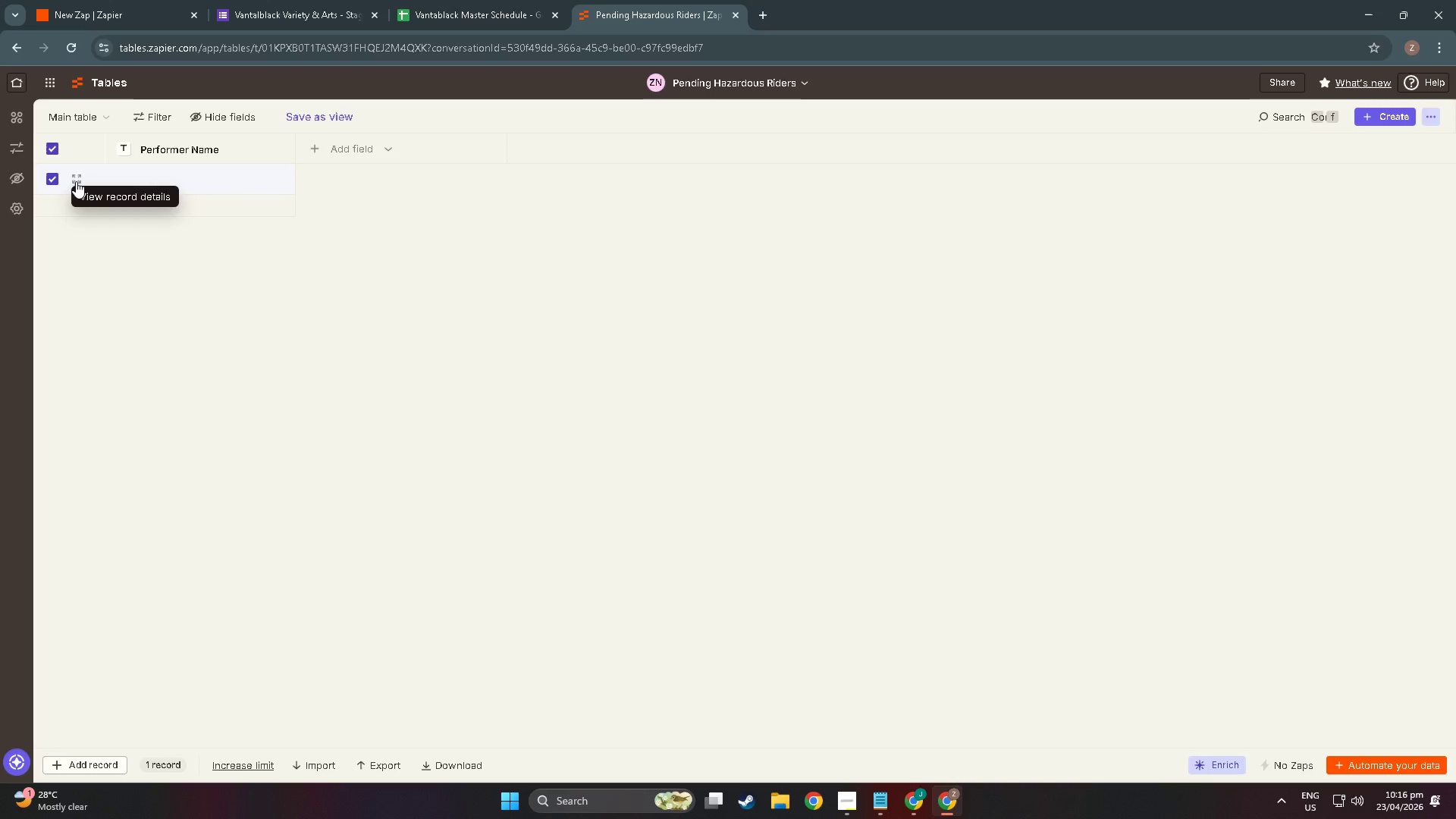 
left_click([76, 181])
 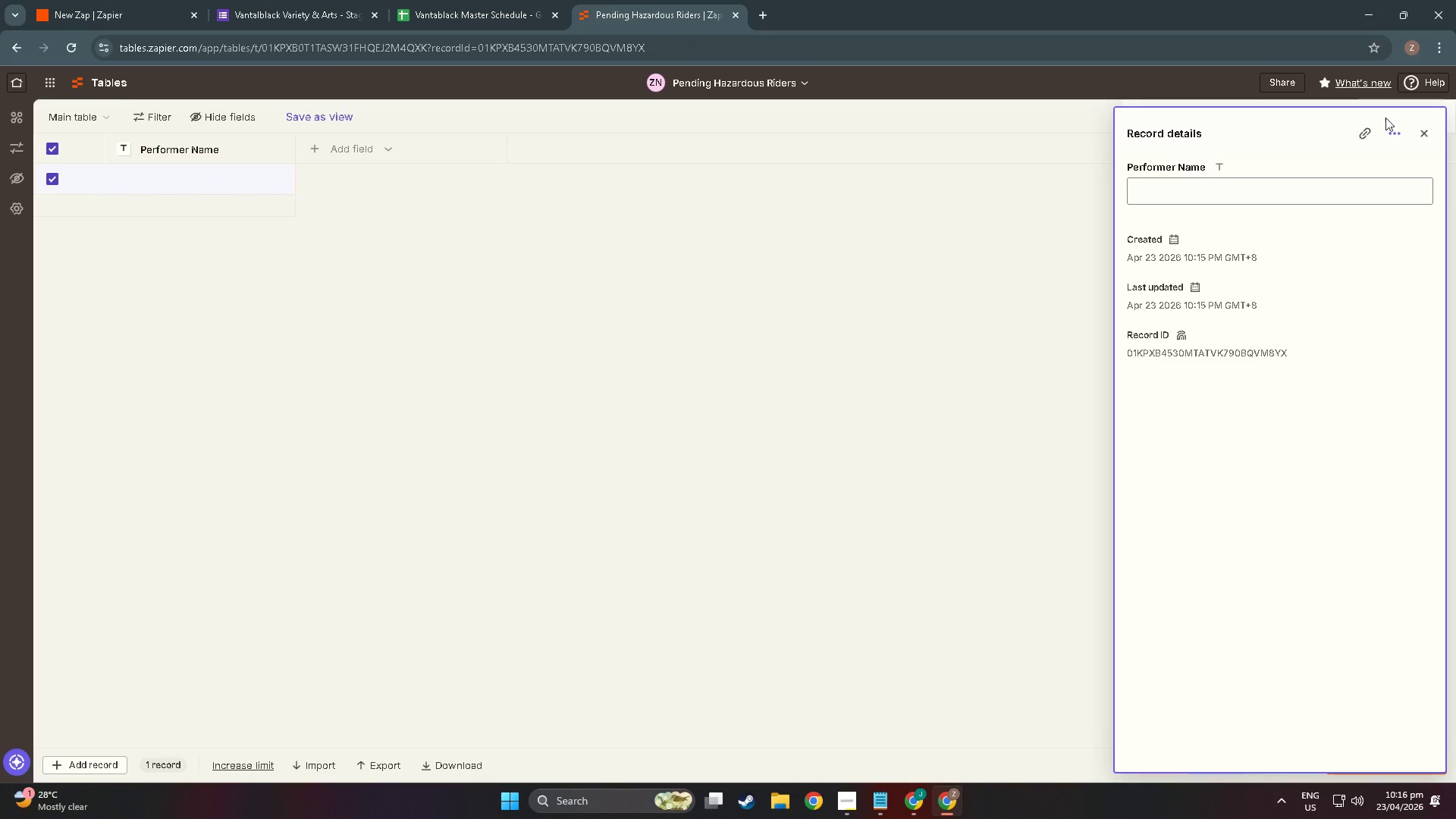 
left_click([1398, 131])
 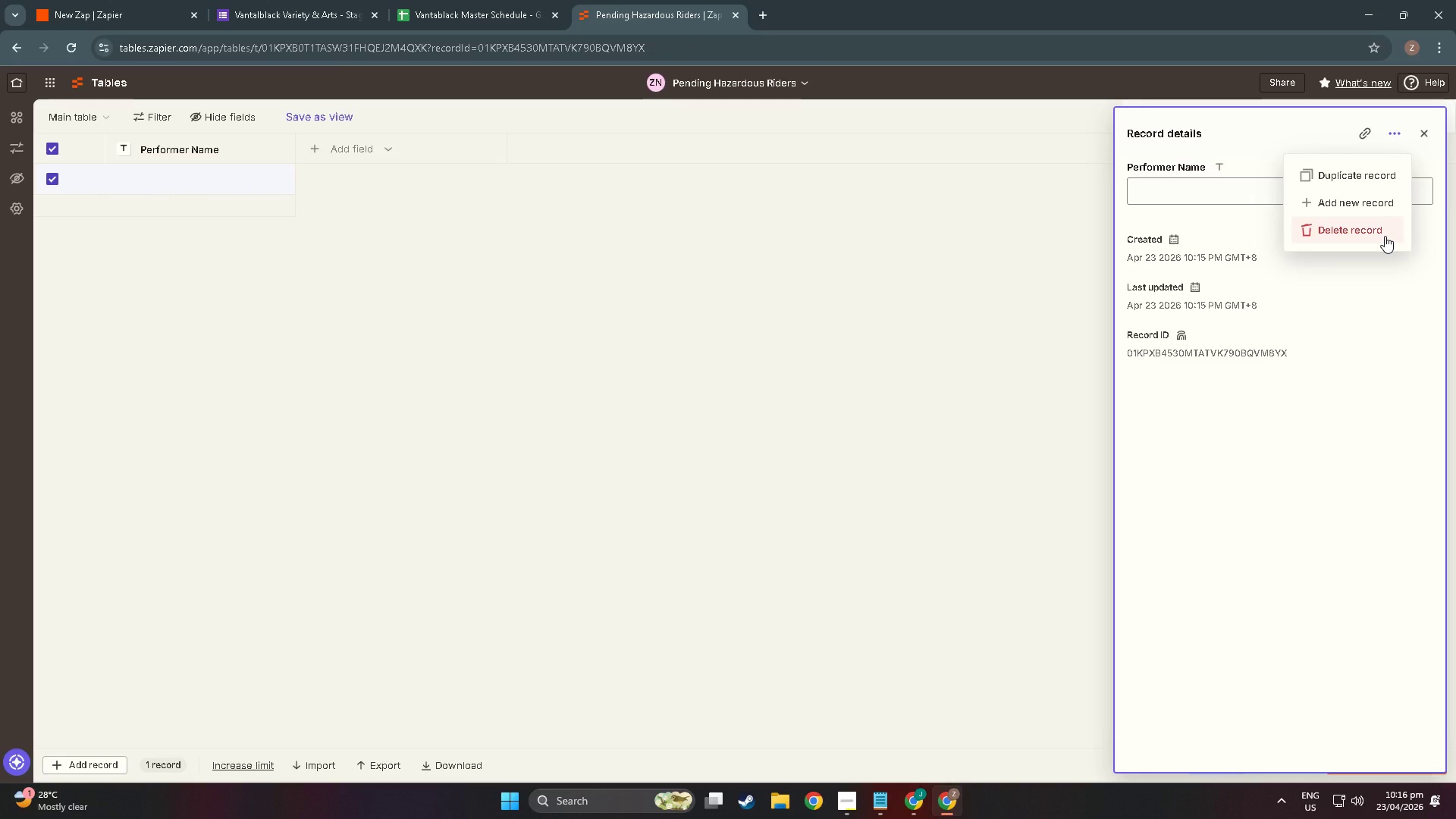 
left_click([1385, 236])
 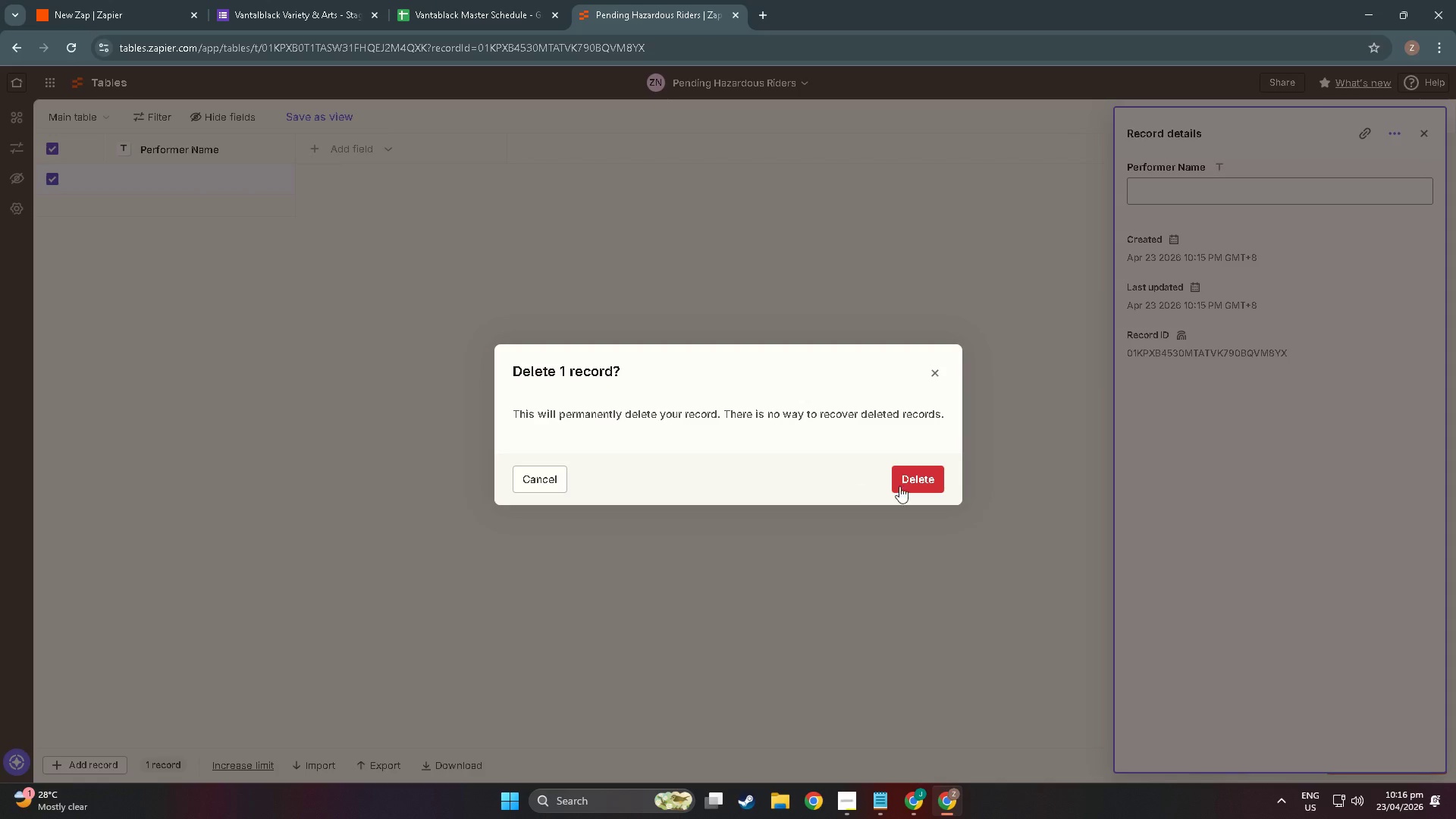 
left_click([911, 479])
 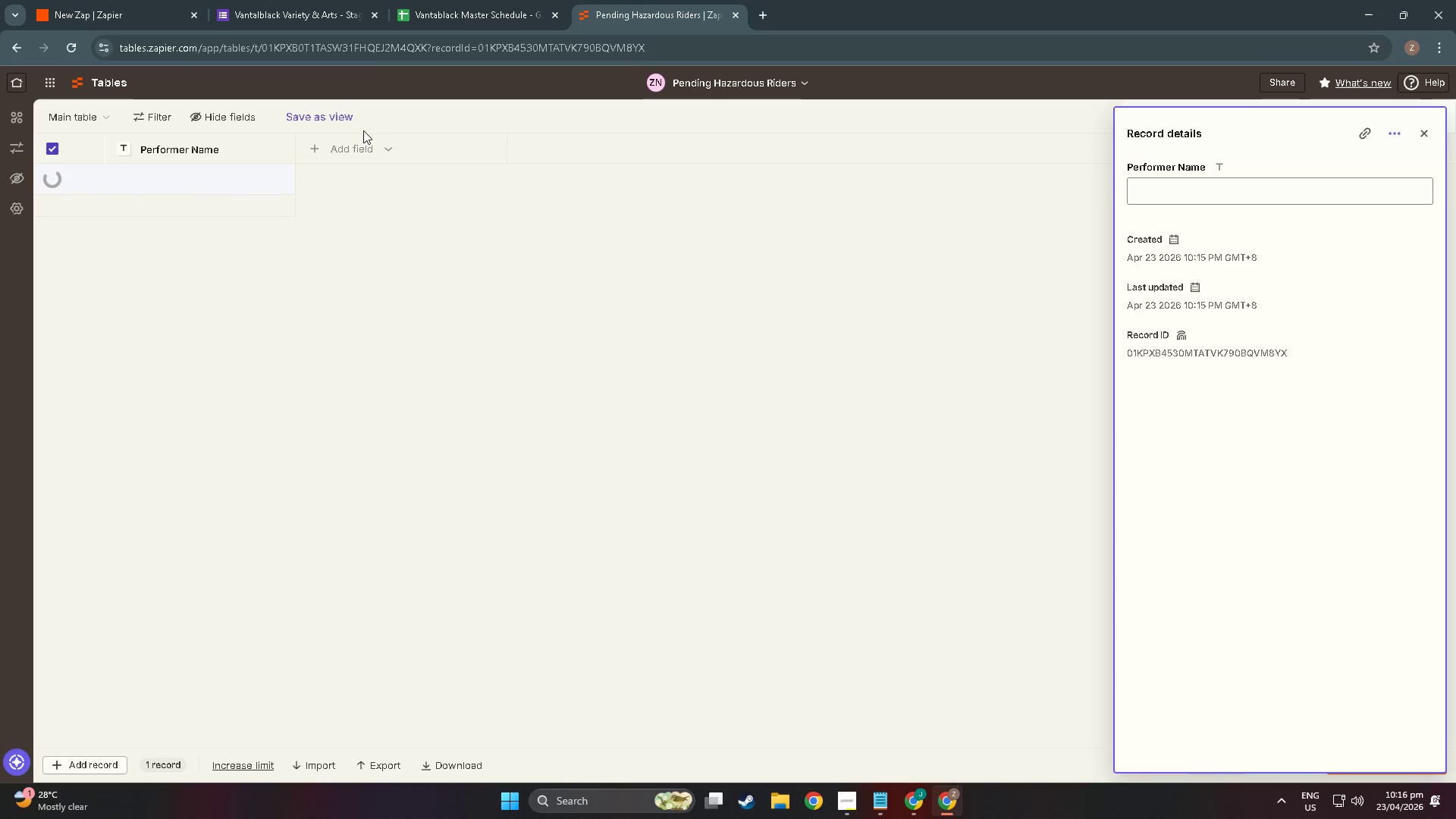 
left_click([373, 149])
 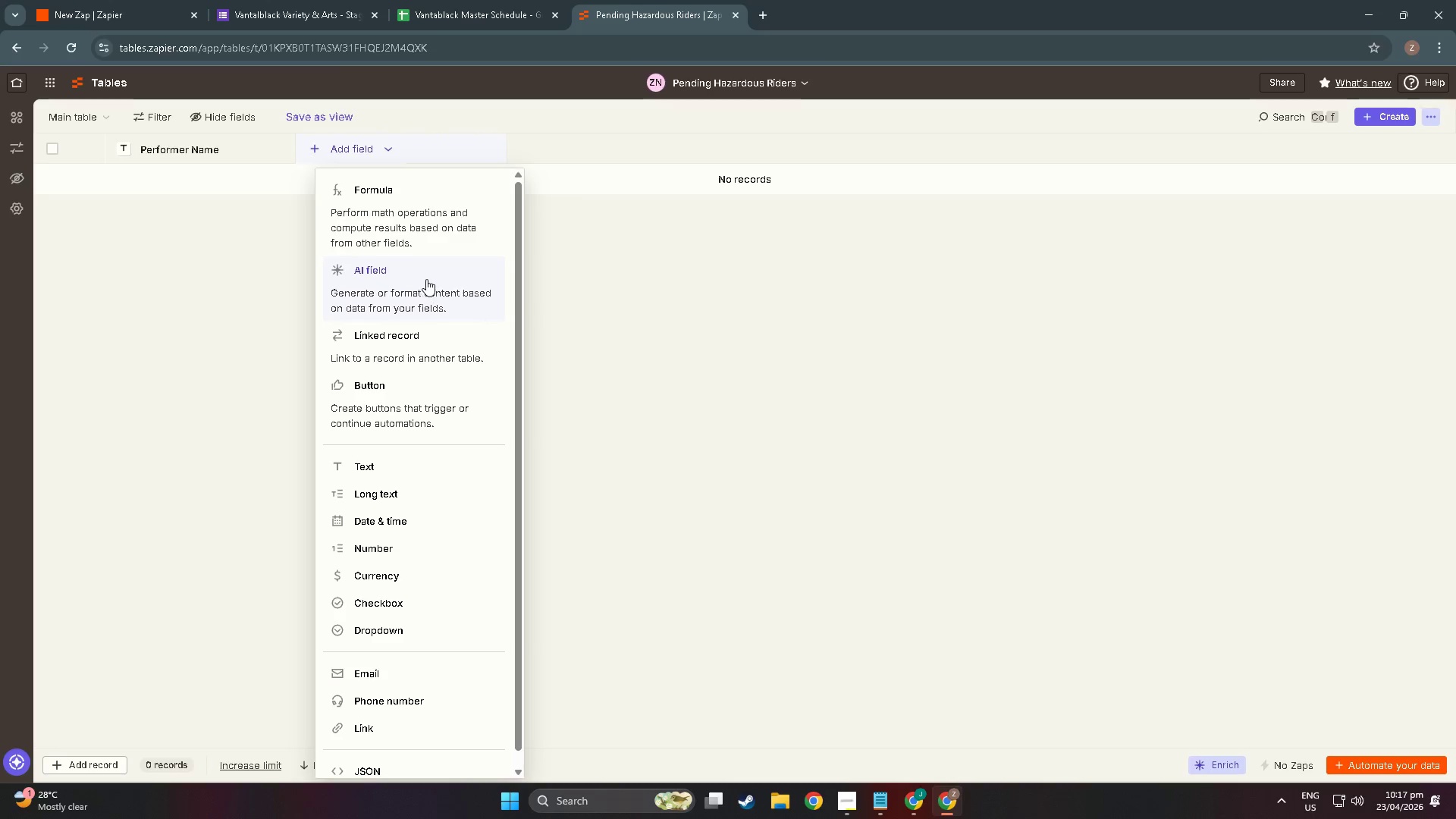 
wait(83.3)
 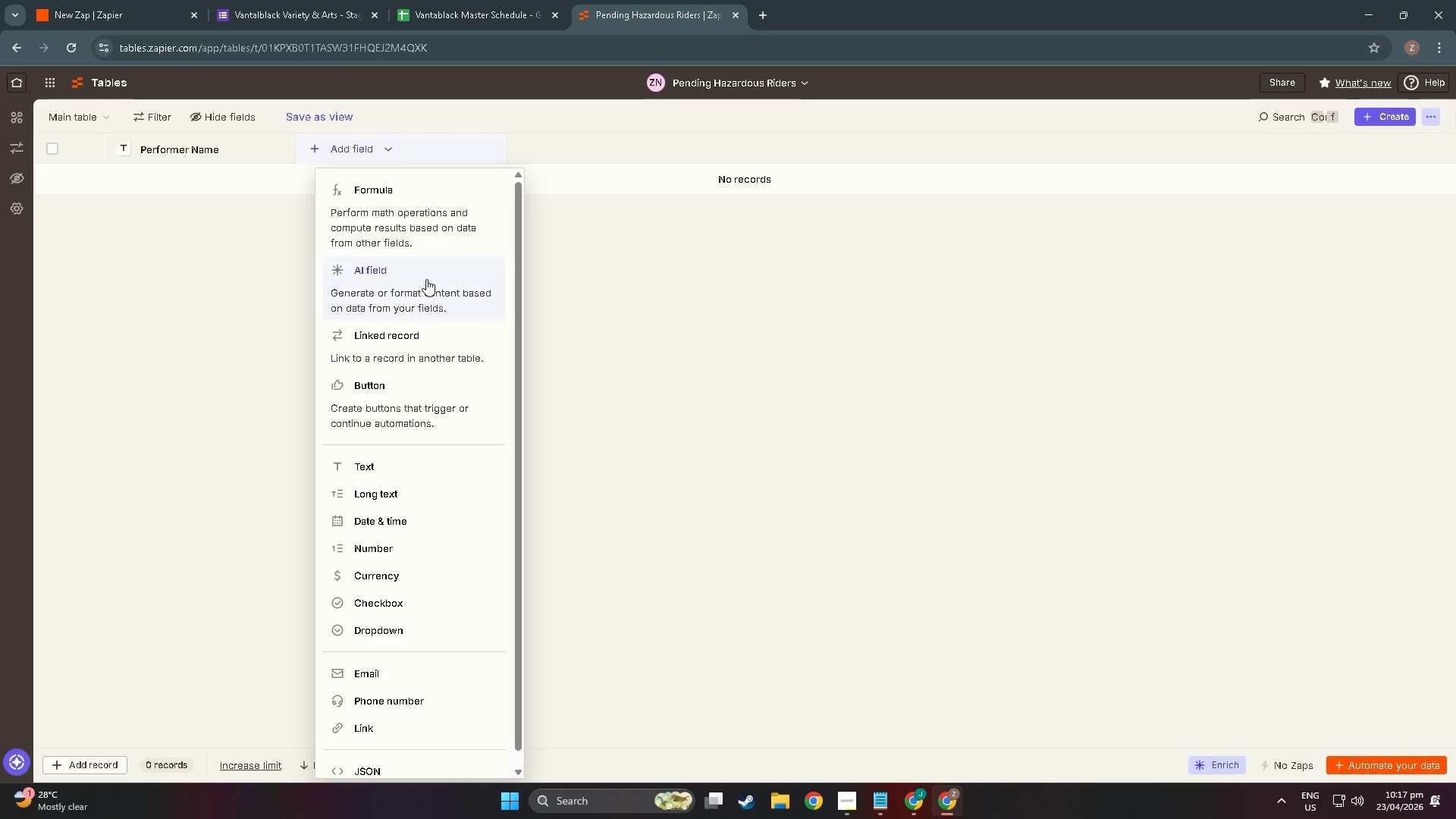 
left_click([381, 677])
 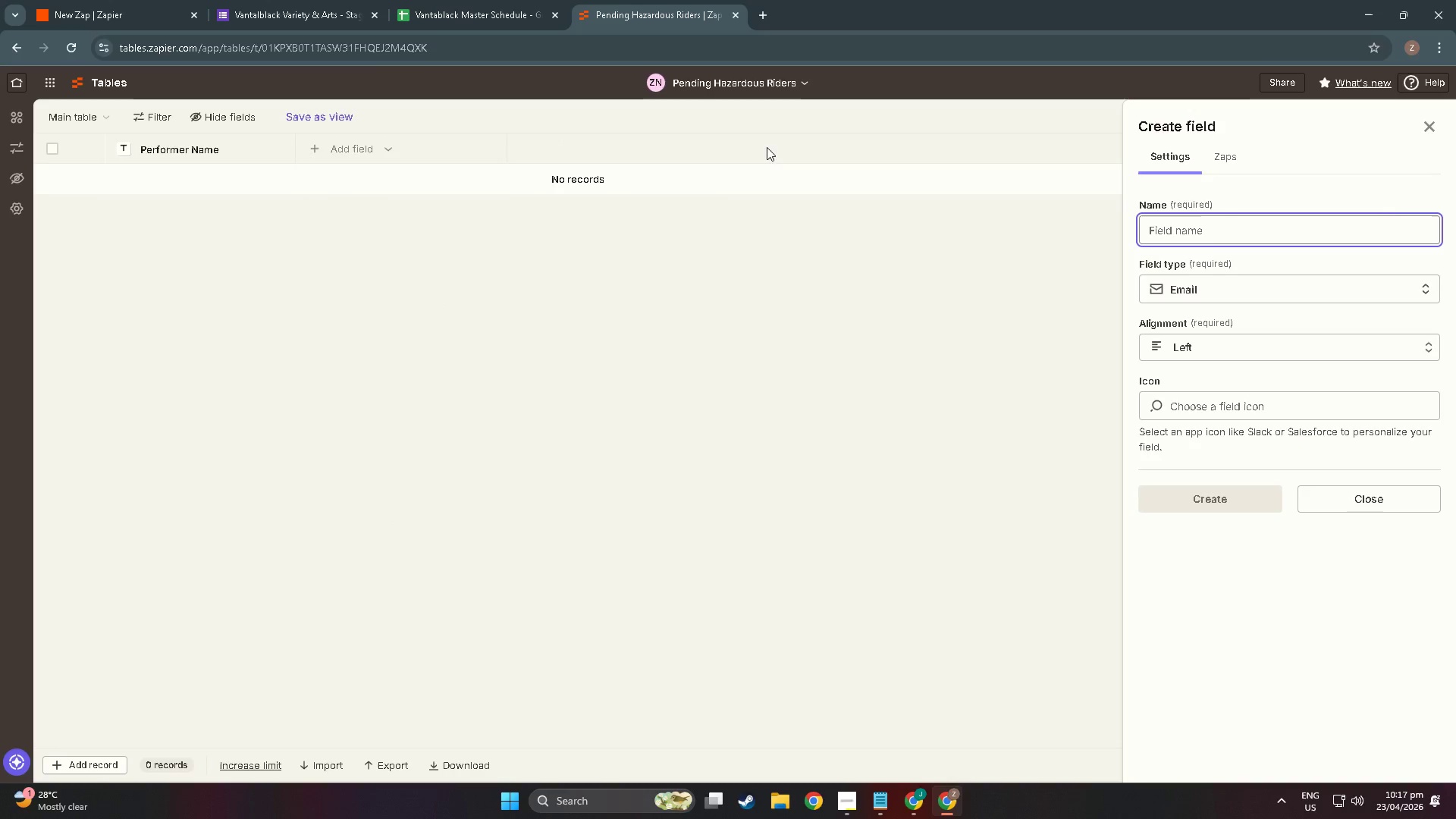 
left_click([1292, 216])
 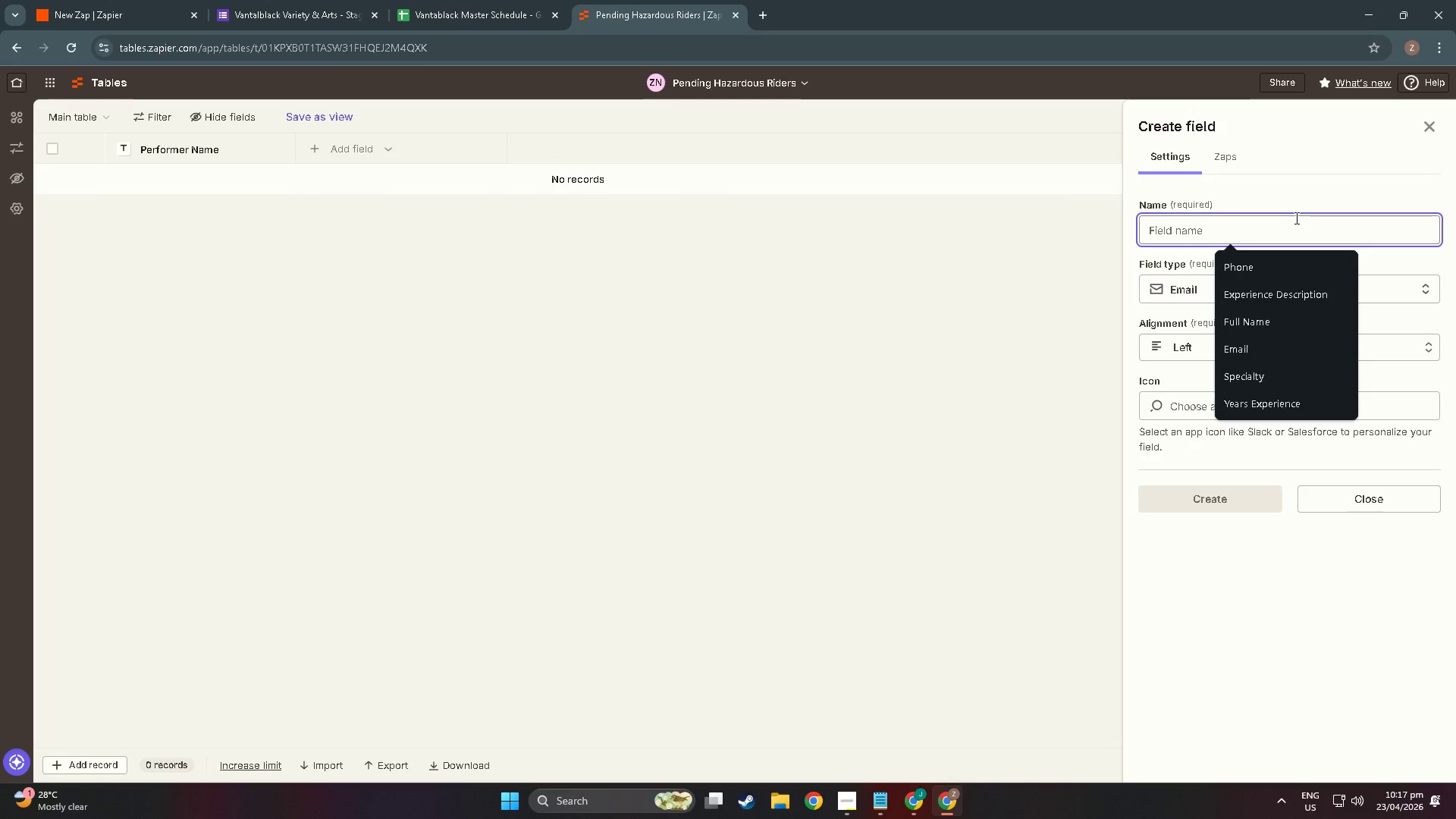 
type(Per)
 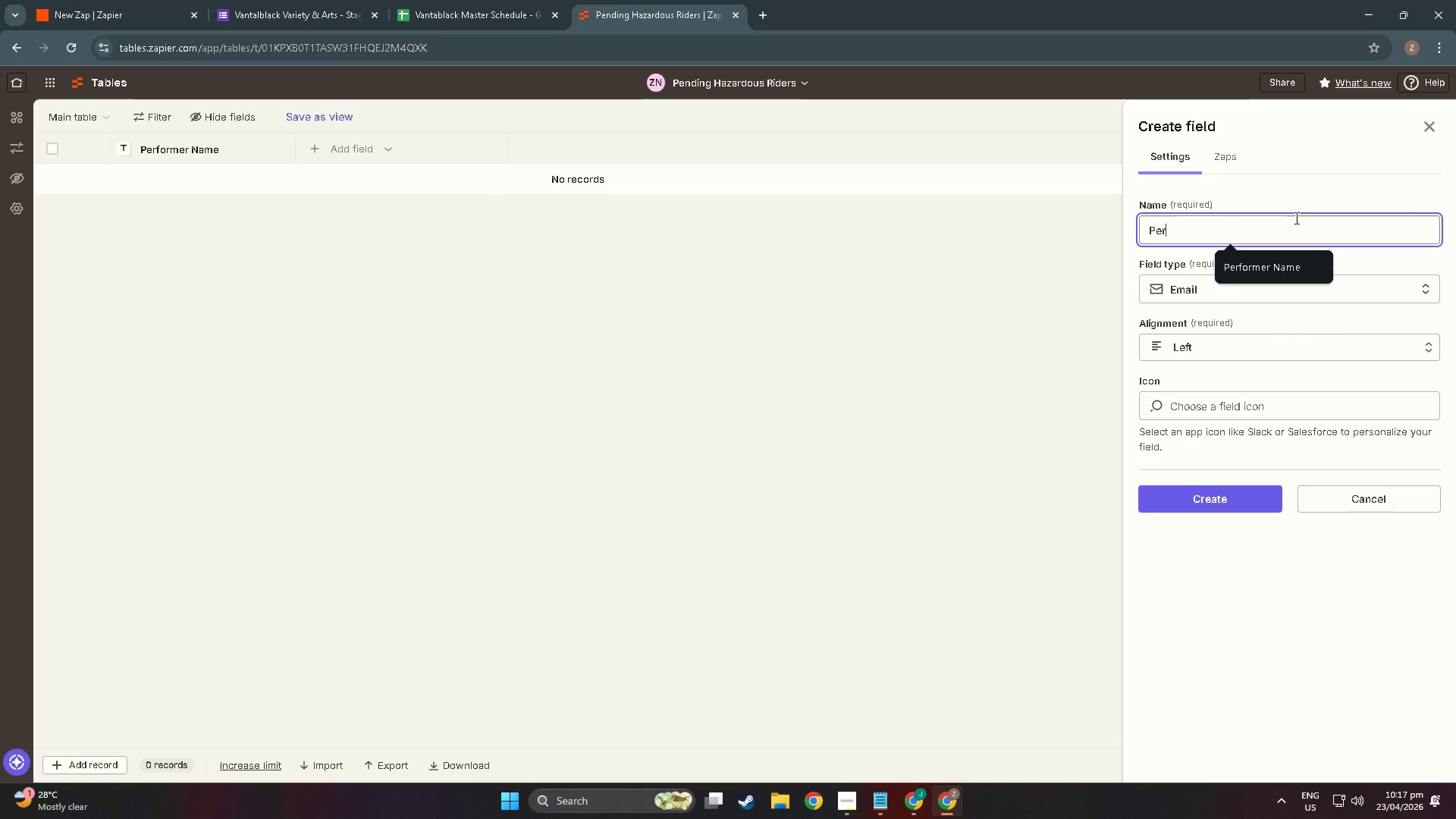 
type(former Email)
 